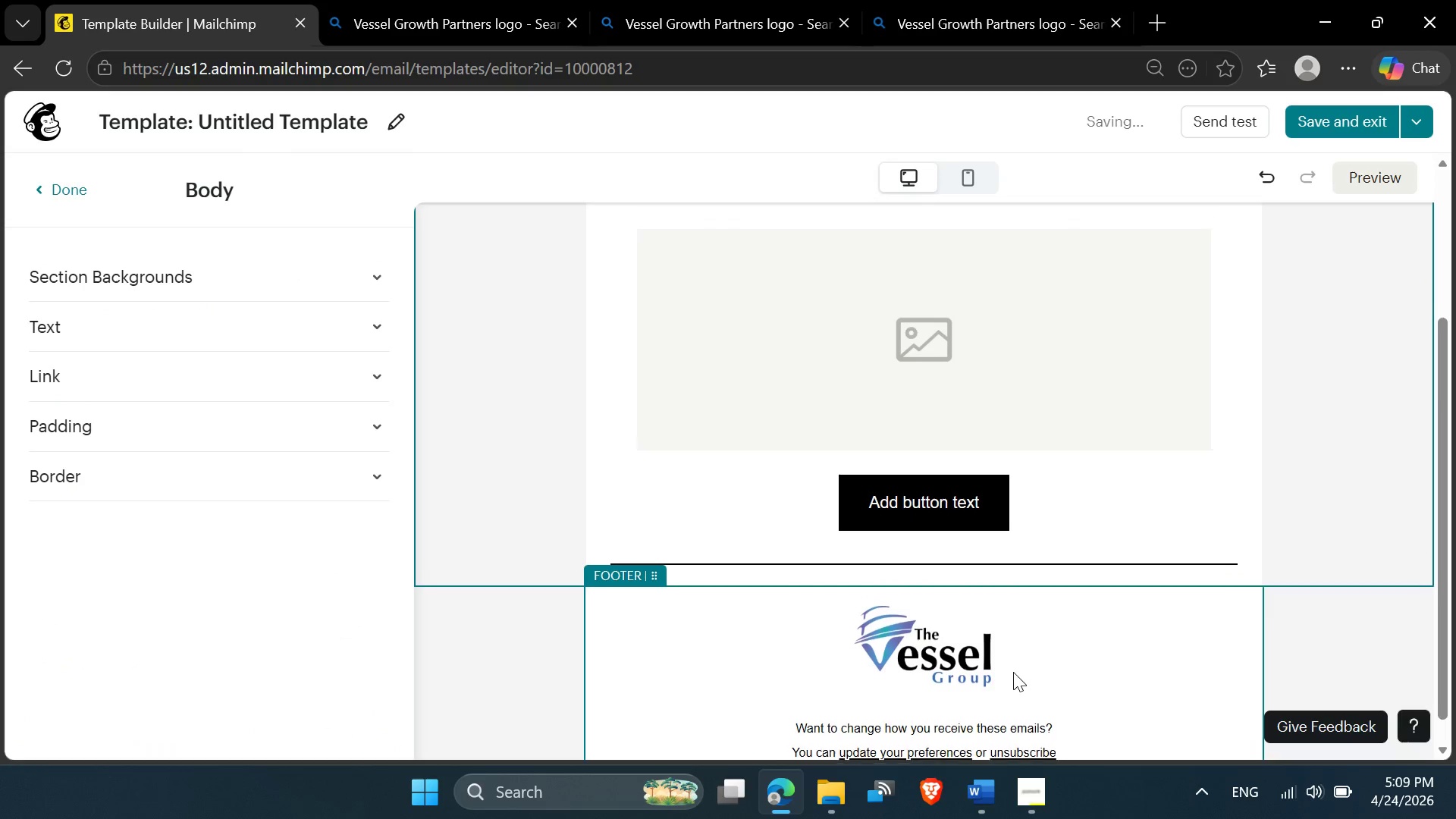 
left_click([1095, 536])
 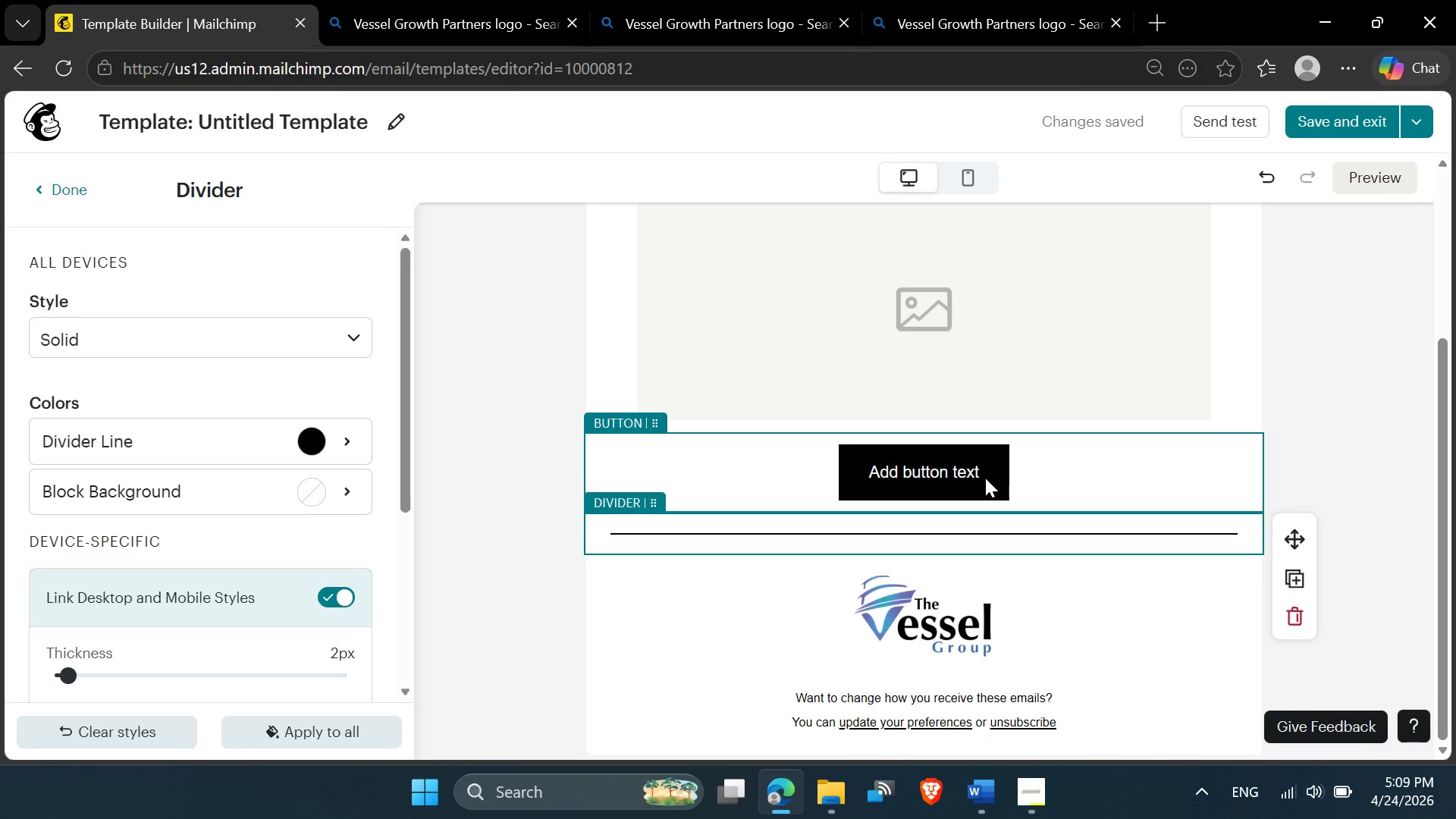 
wait(7.81)
 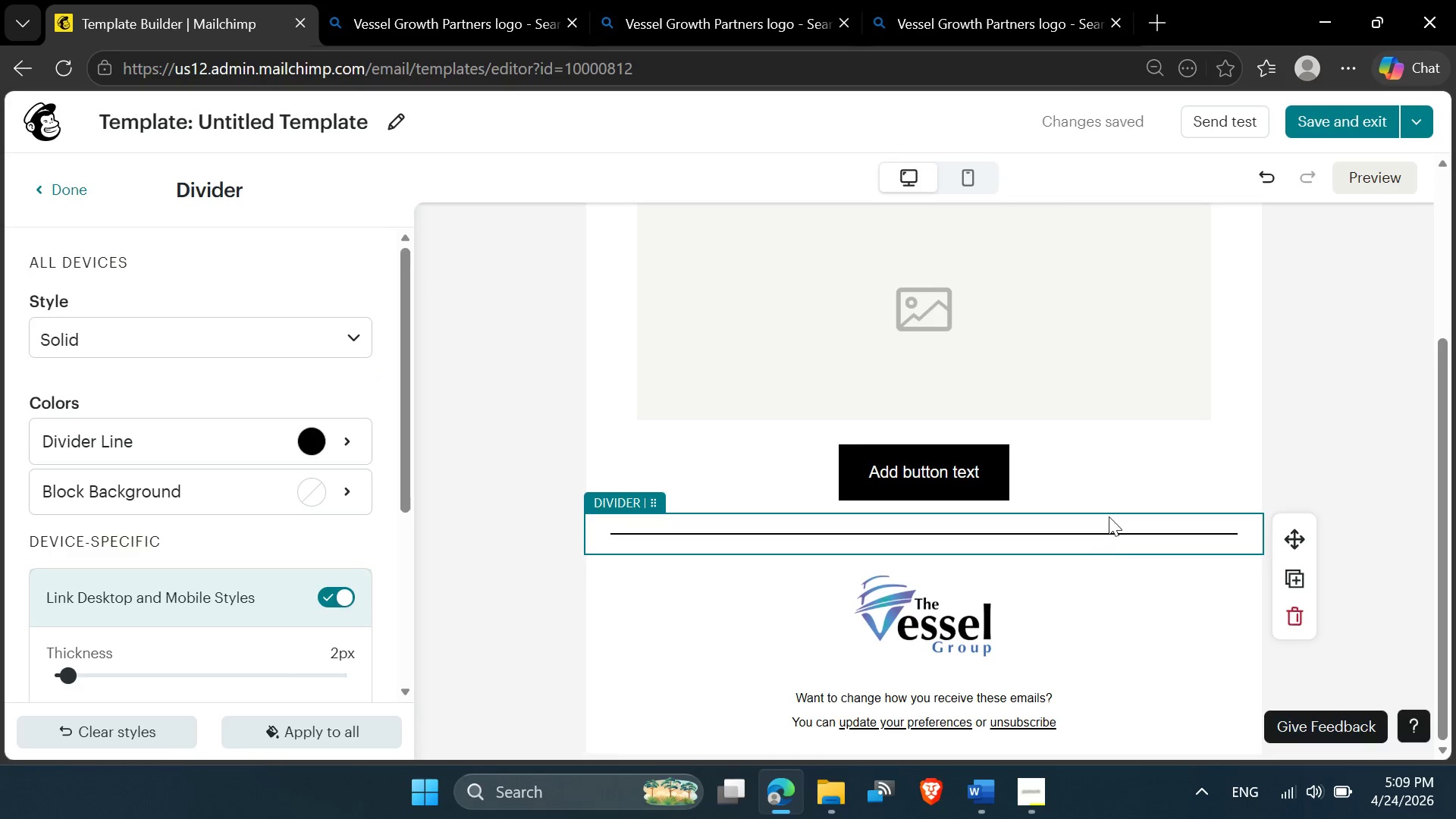 
left_click([839, 24])
 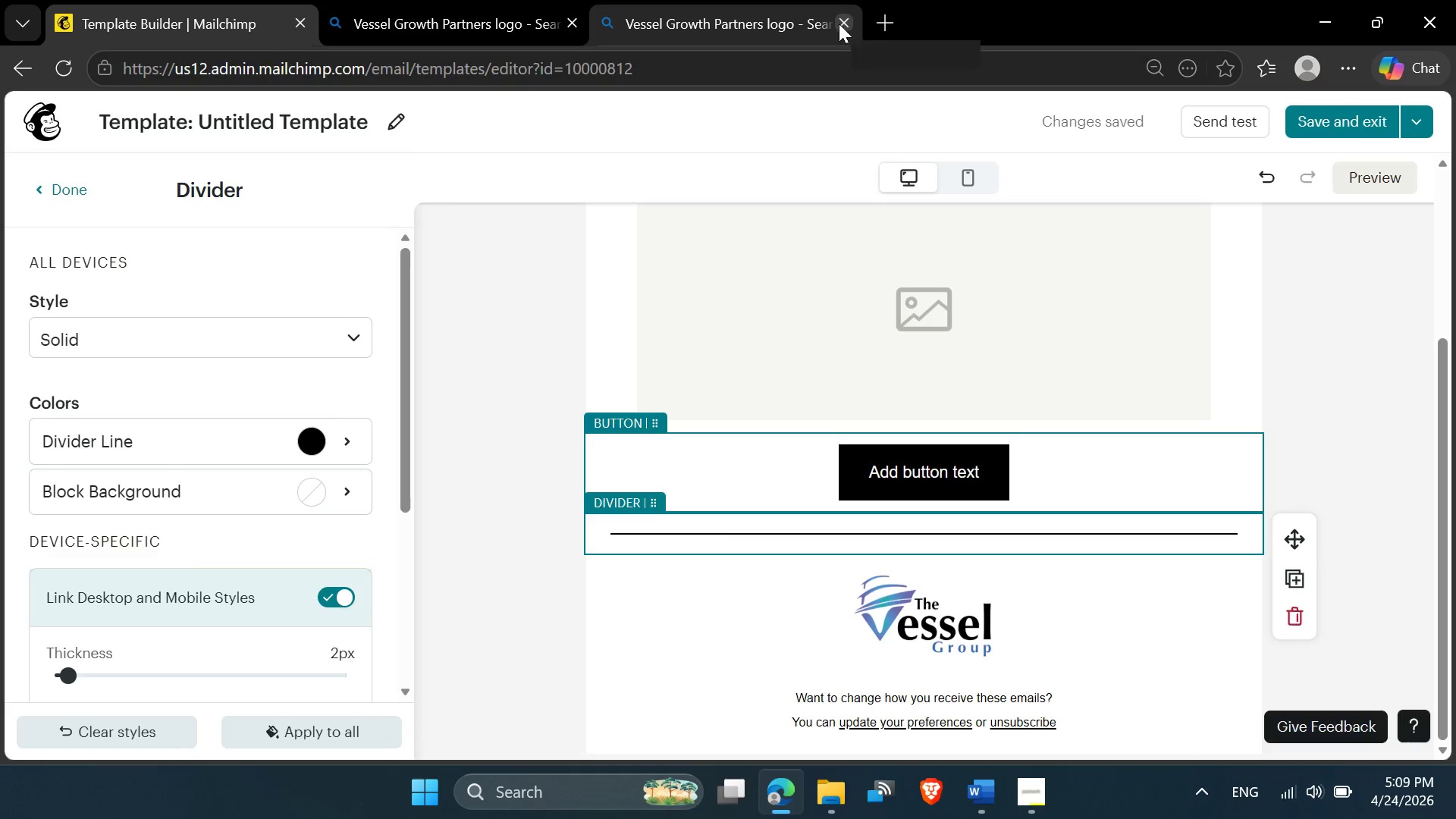 
left_click([837, 24])
 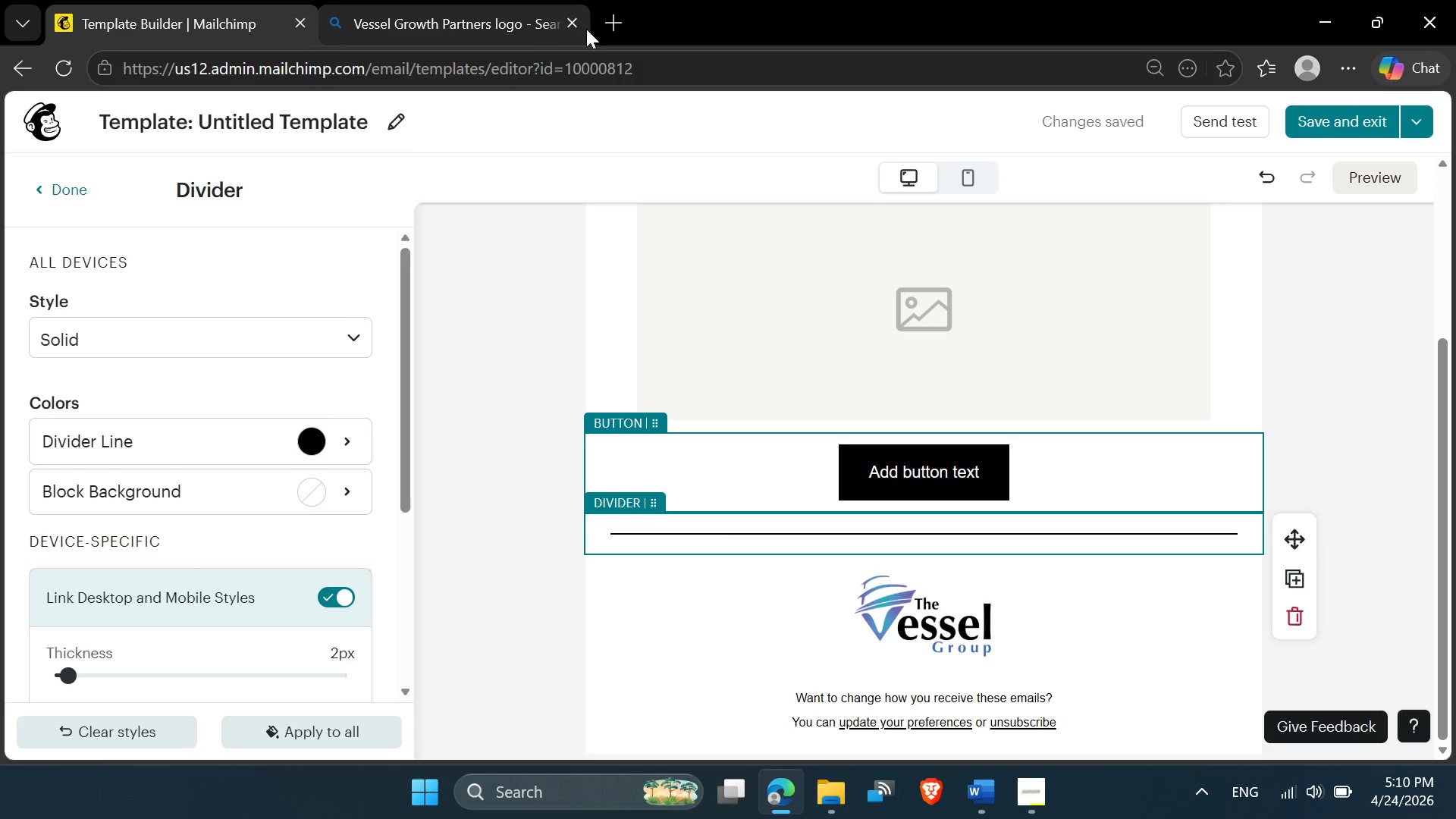 
left_click([614, 26])
 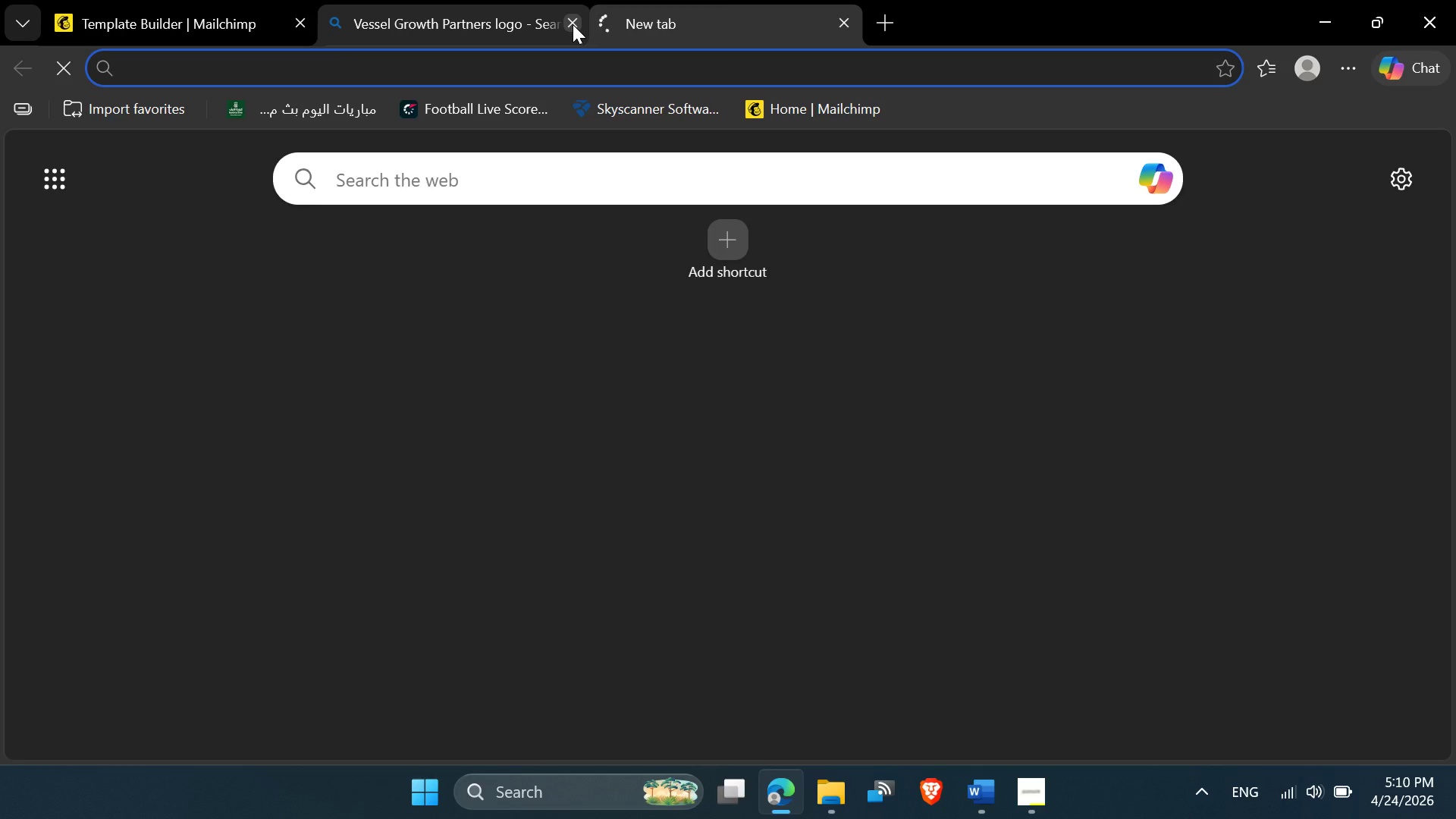 
left_click([573, 24])
 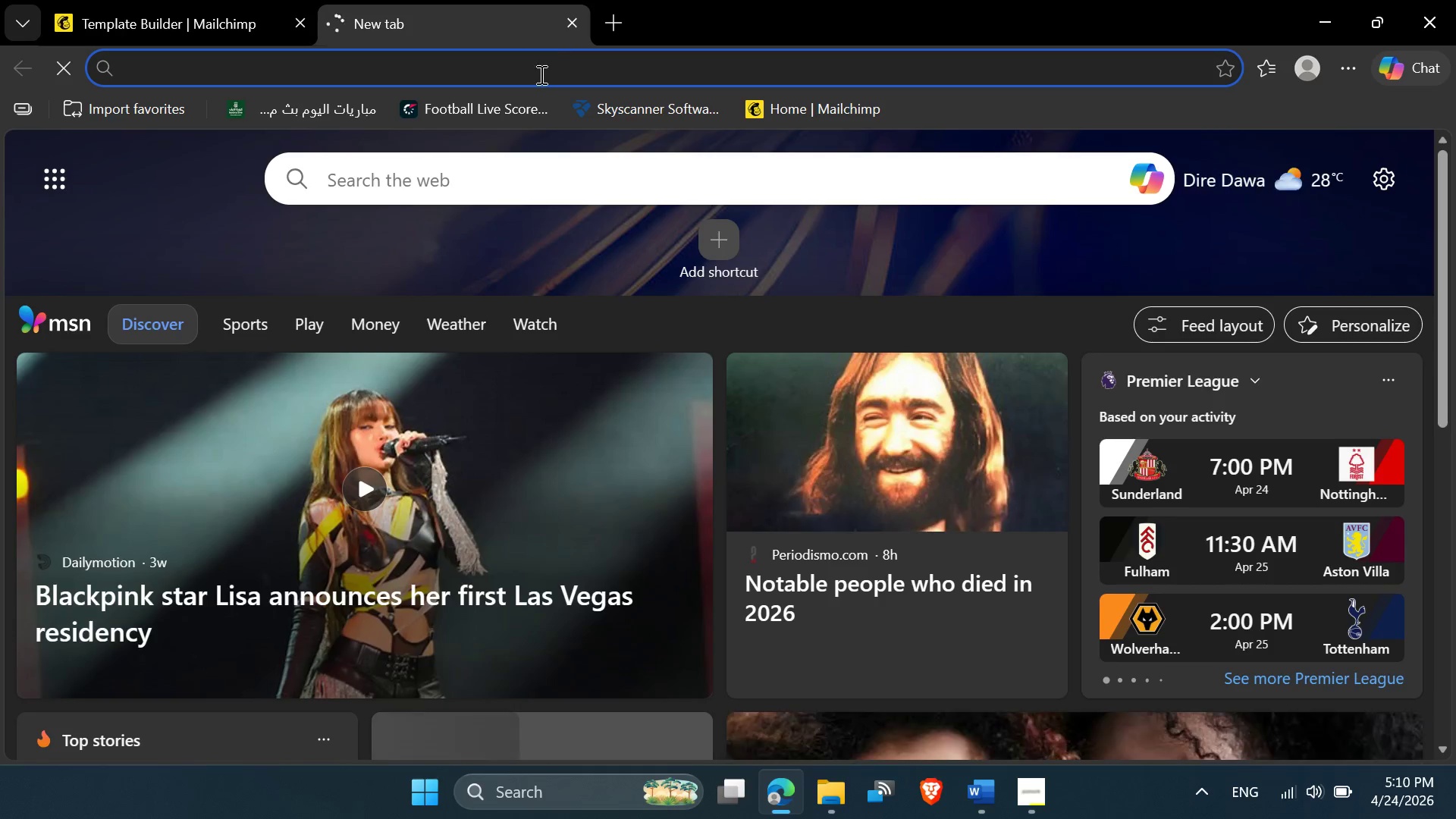 
left_click([540, 74])
 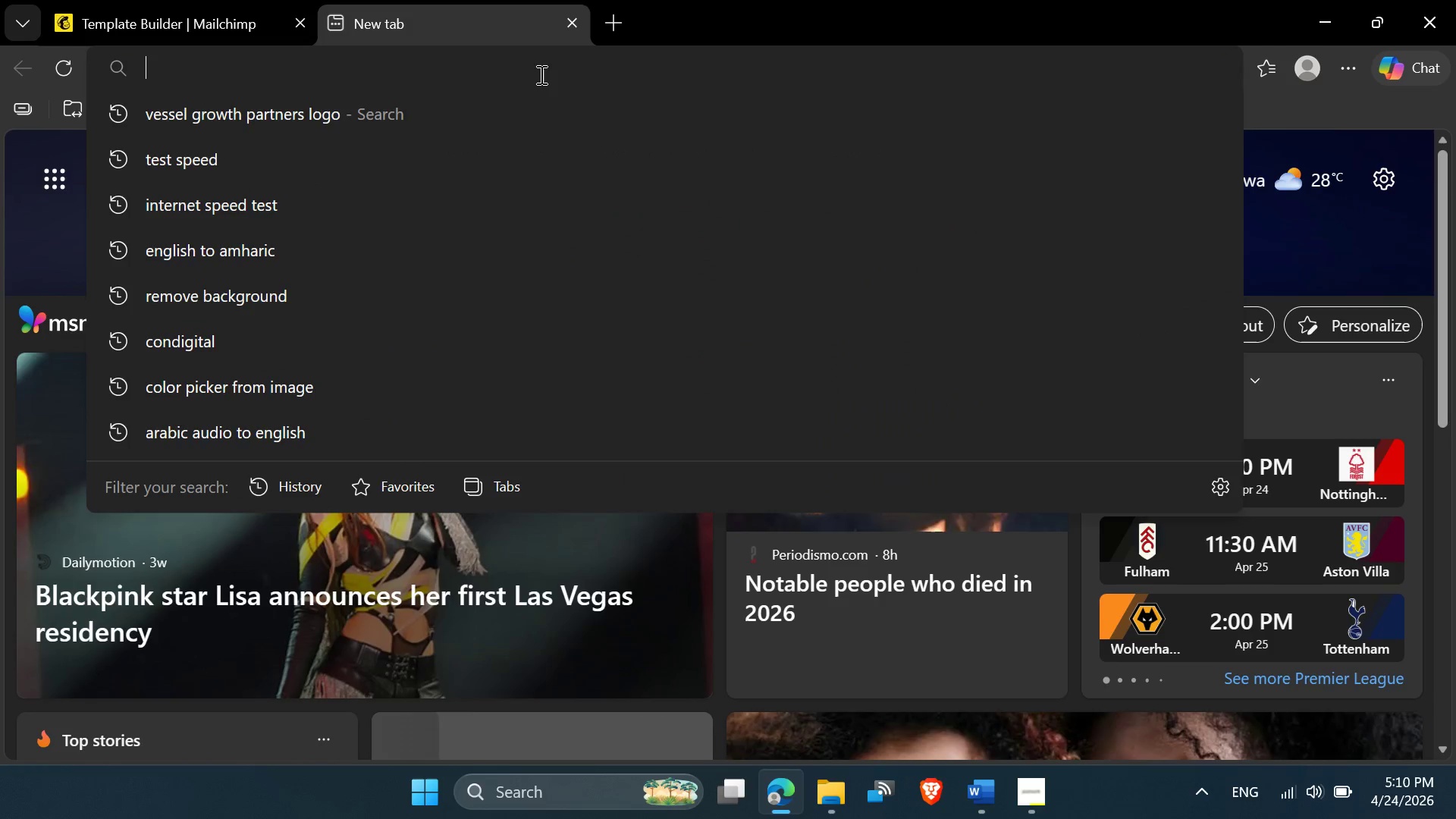 
type(ima)
 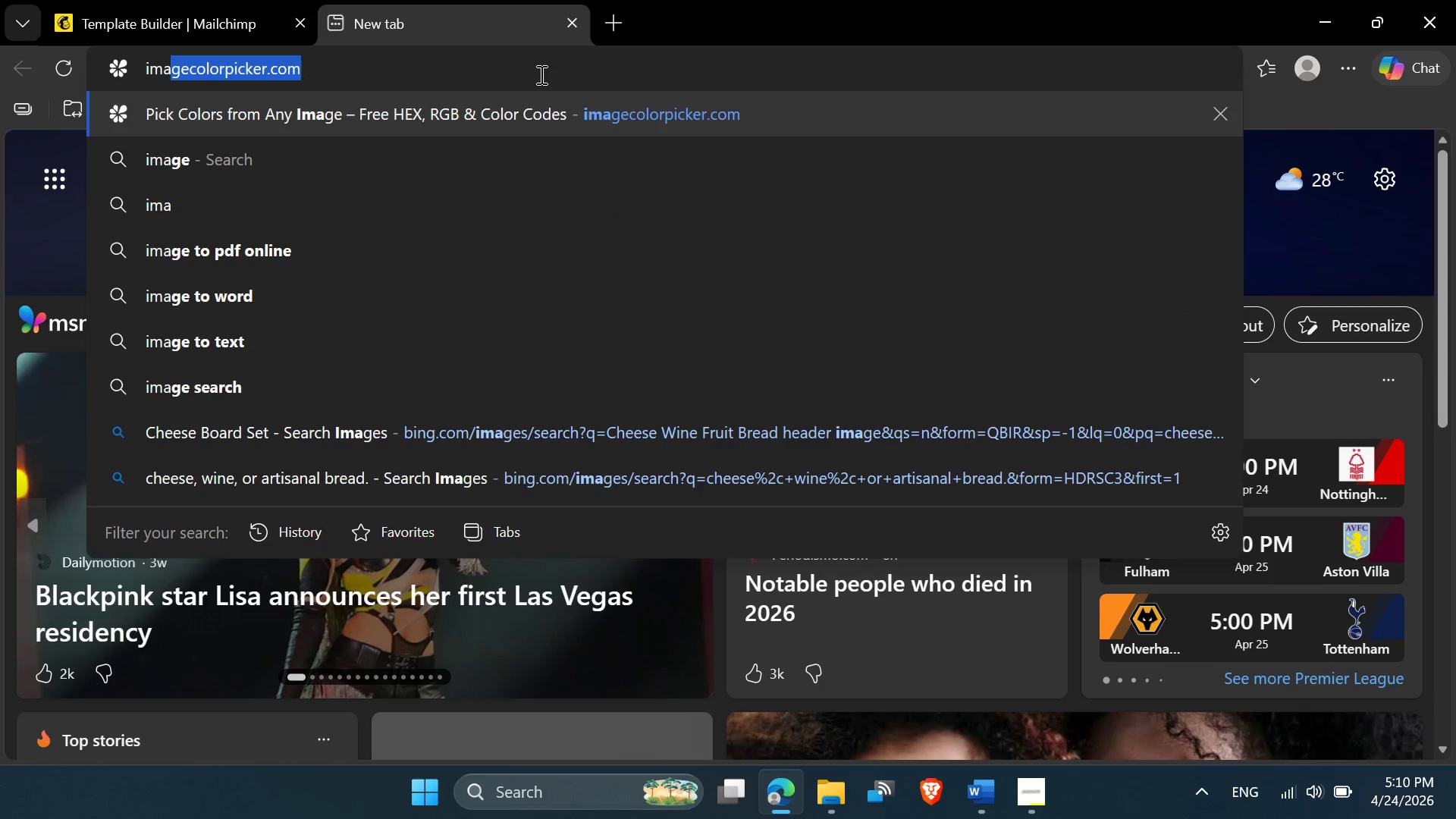 
key(Enter)
 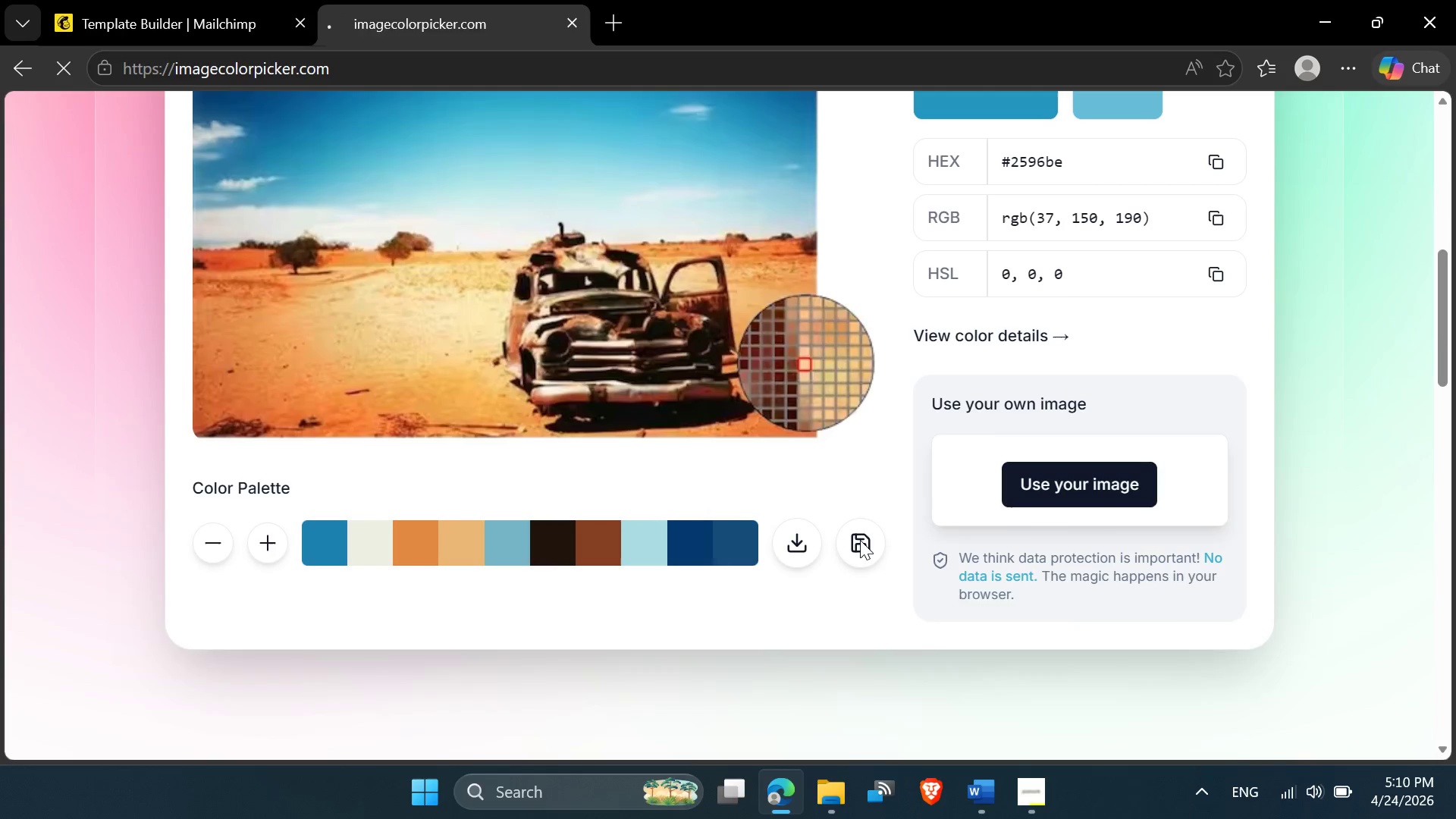 
wait(6.09)
 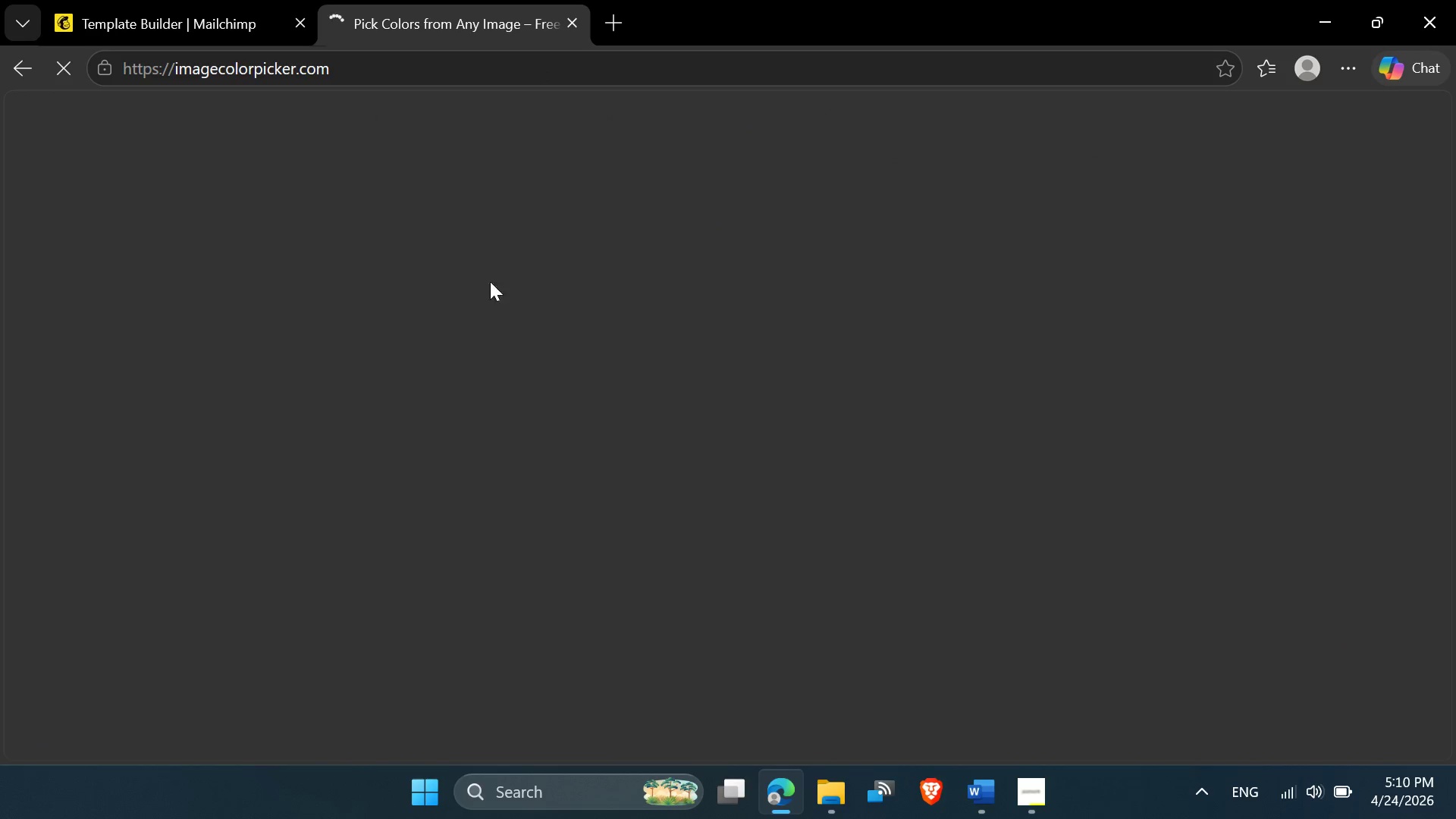 
left_click([1053, 483])
 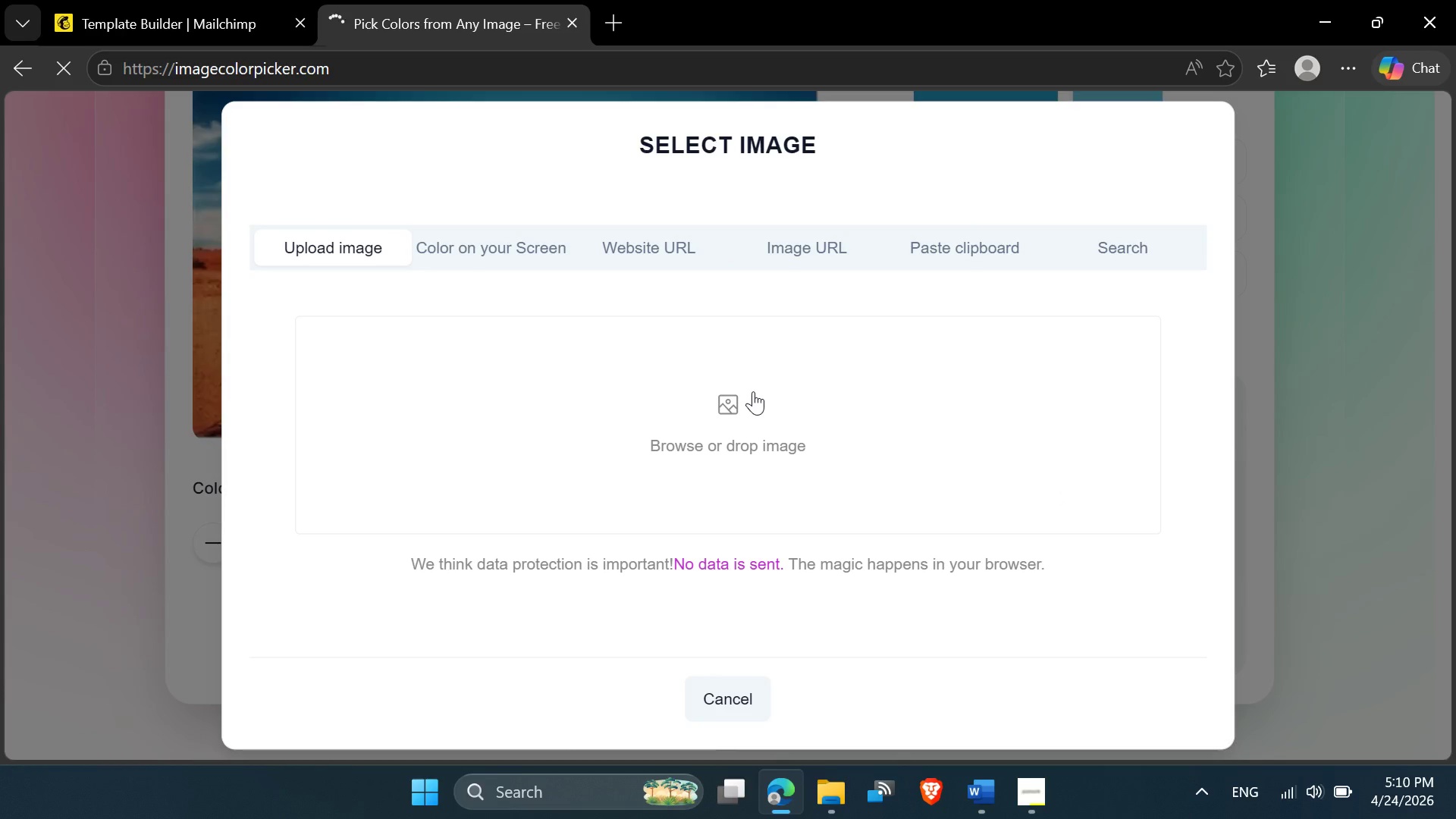 
left_click([695, 423])
 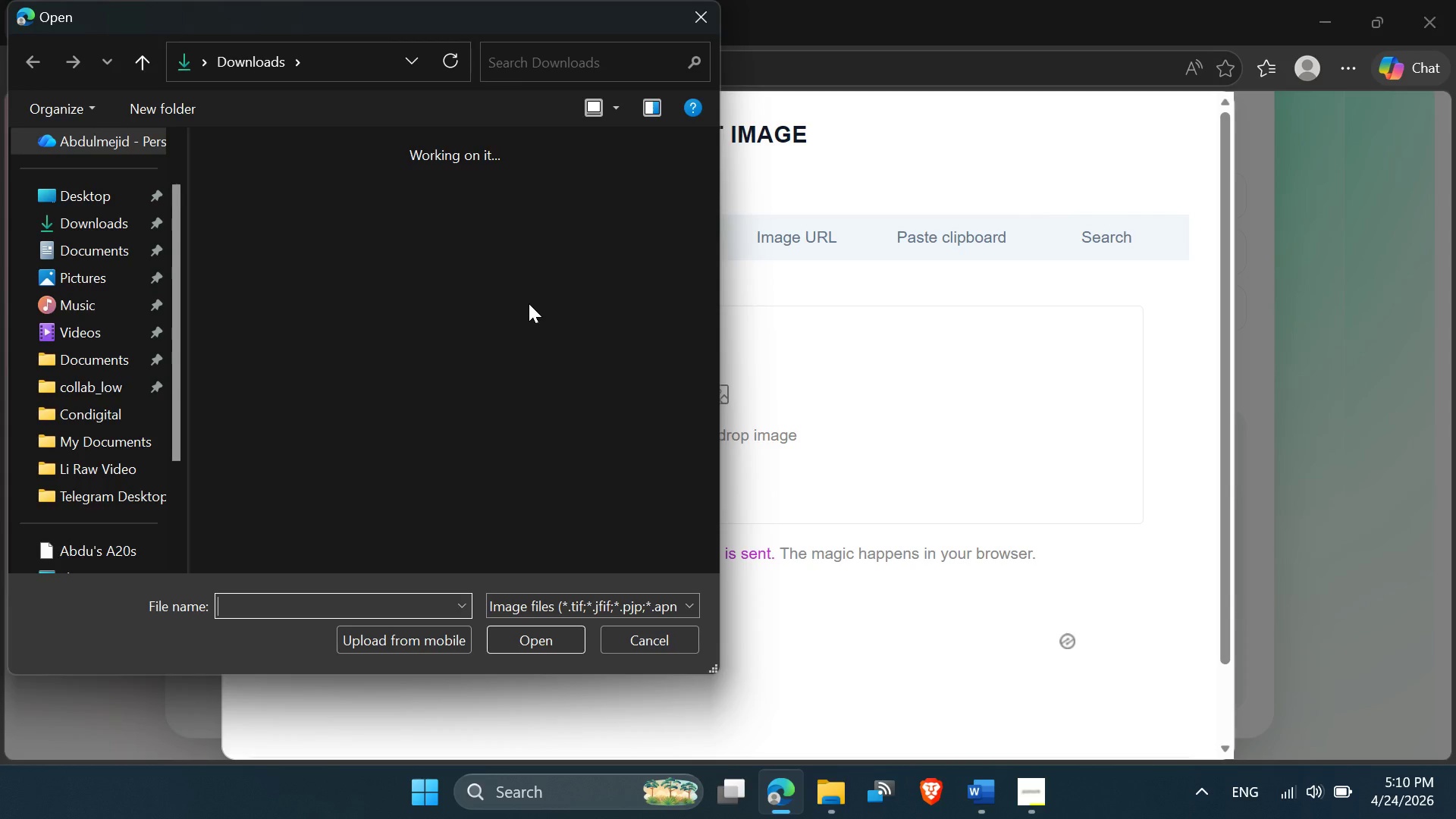 
wait(7.17)
 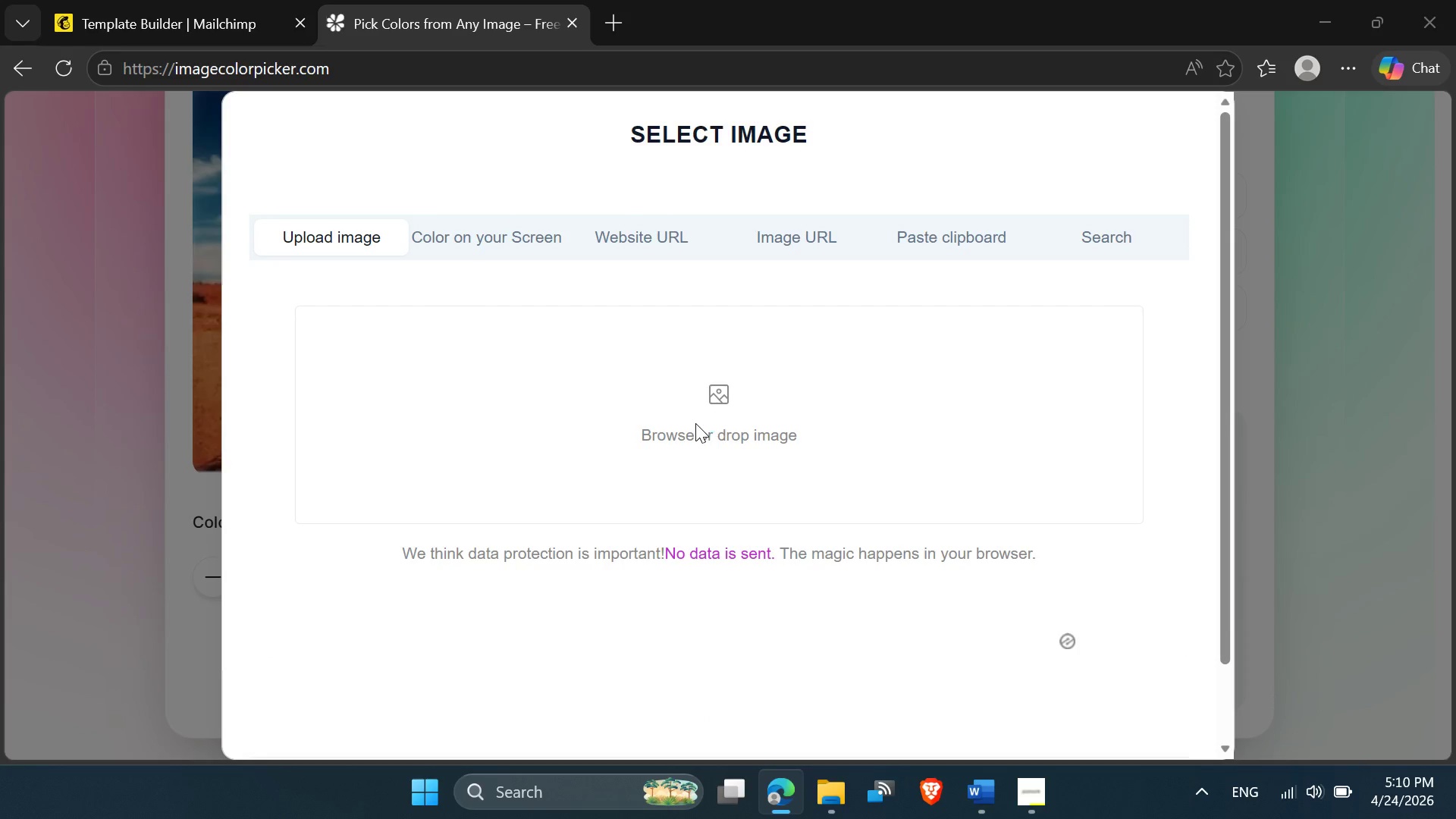 
double_click([282, 246])
 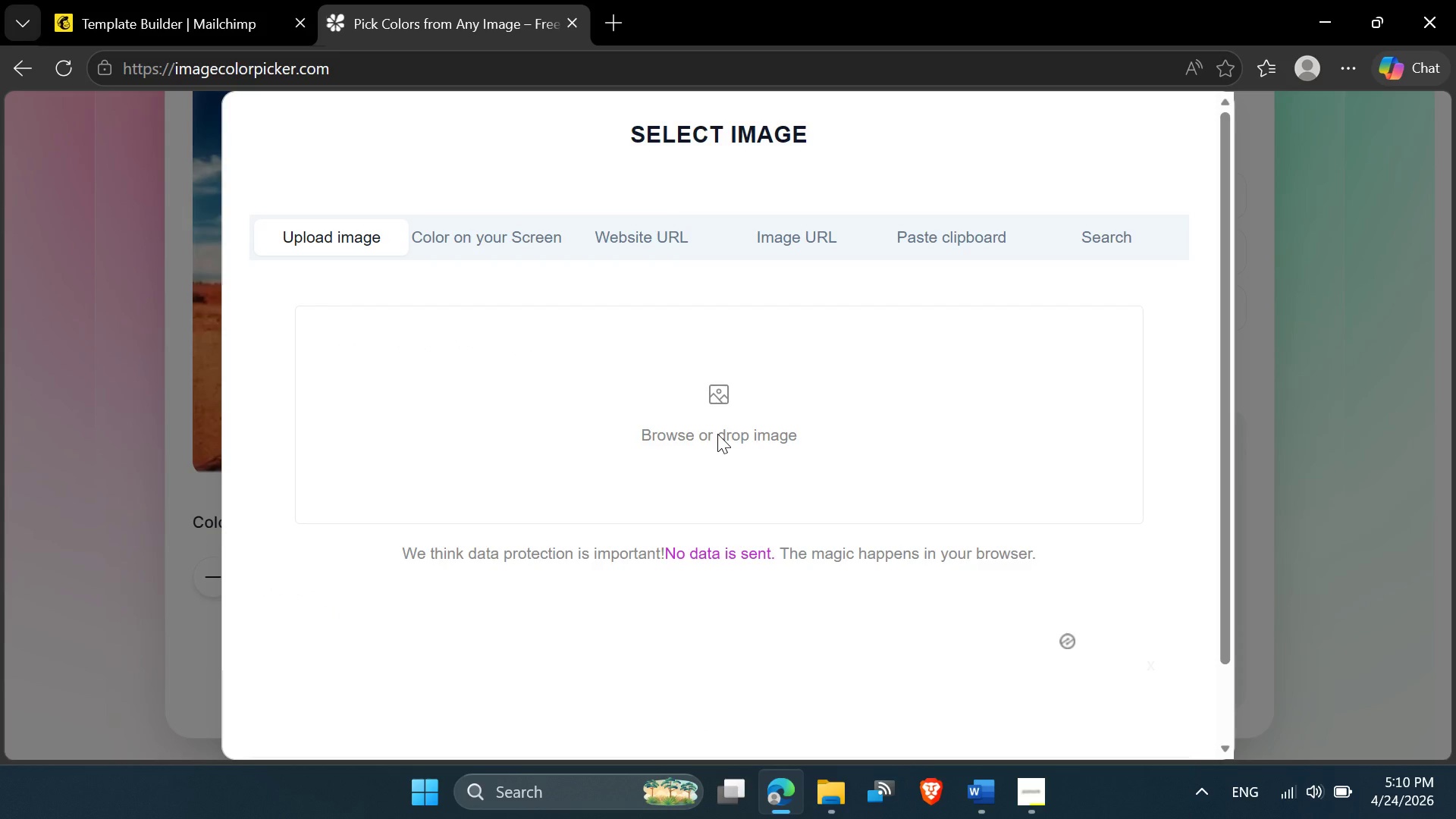 
wait(10.33)
 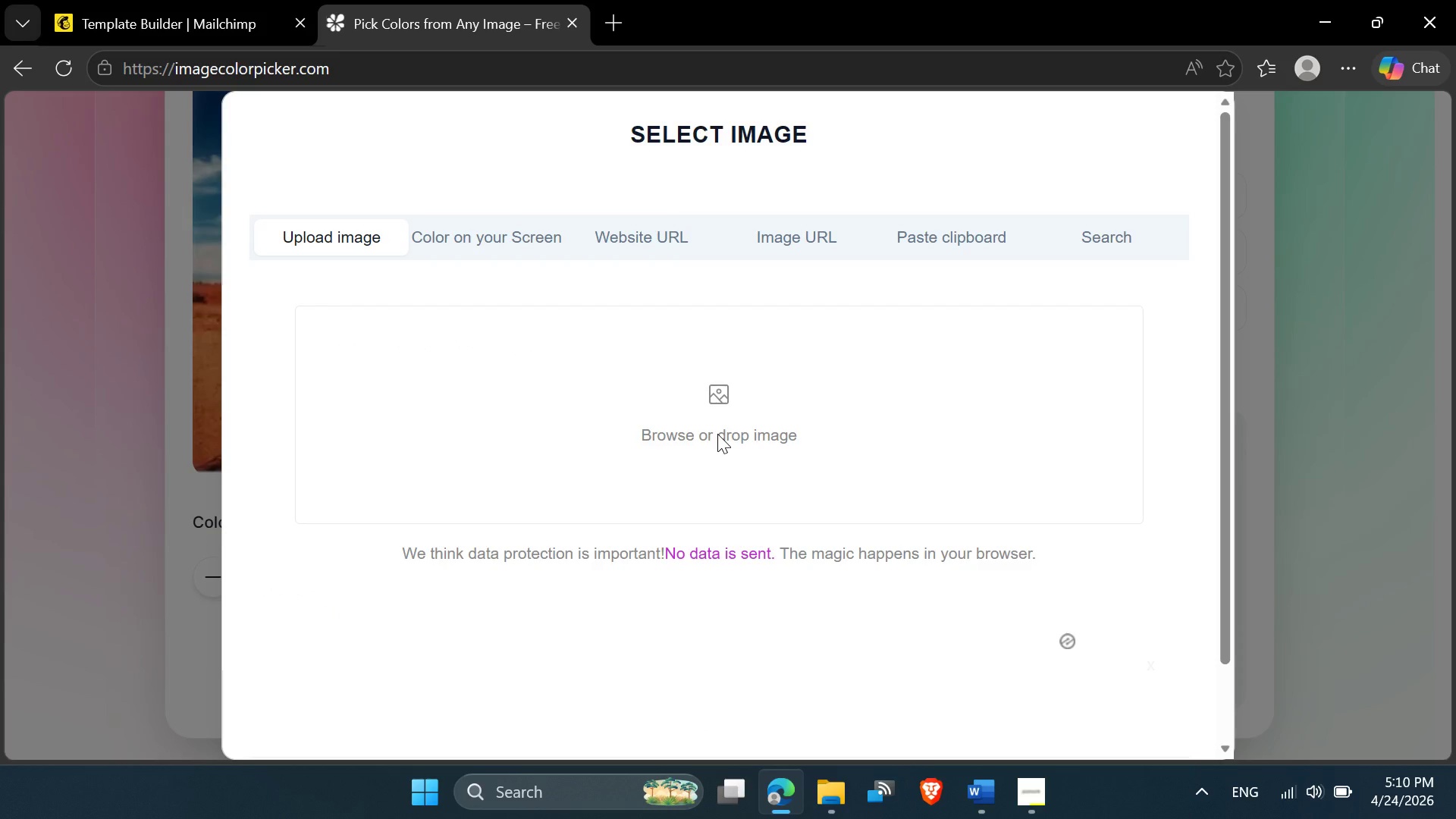 
left_click([667, 406])
 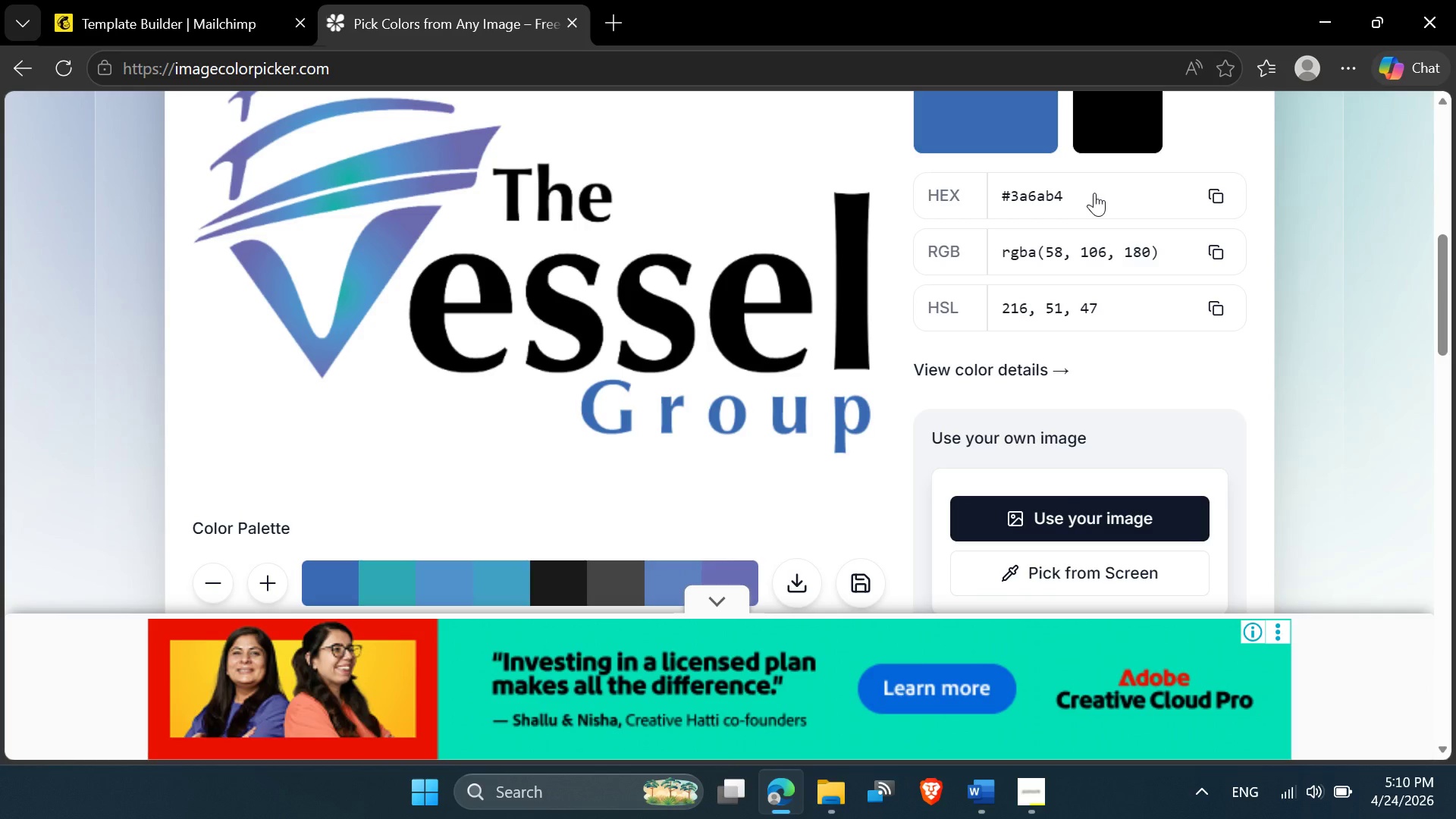 
left_click([1213, 191])
 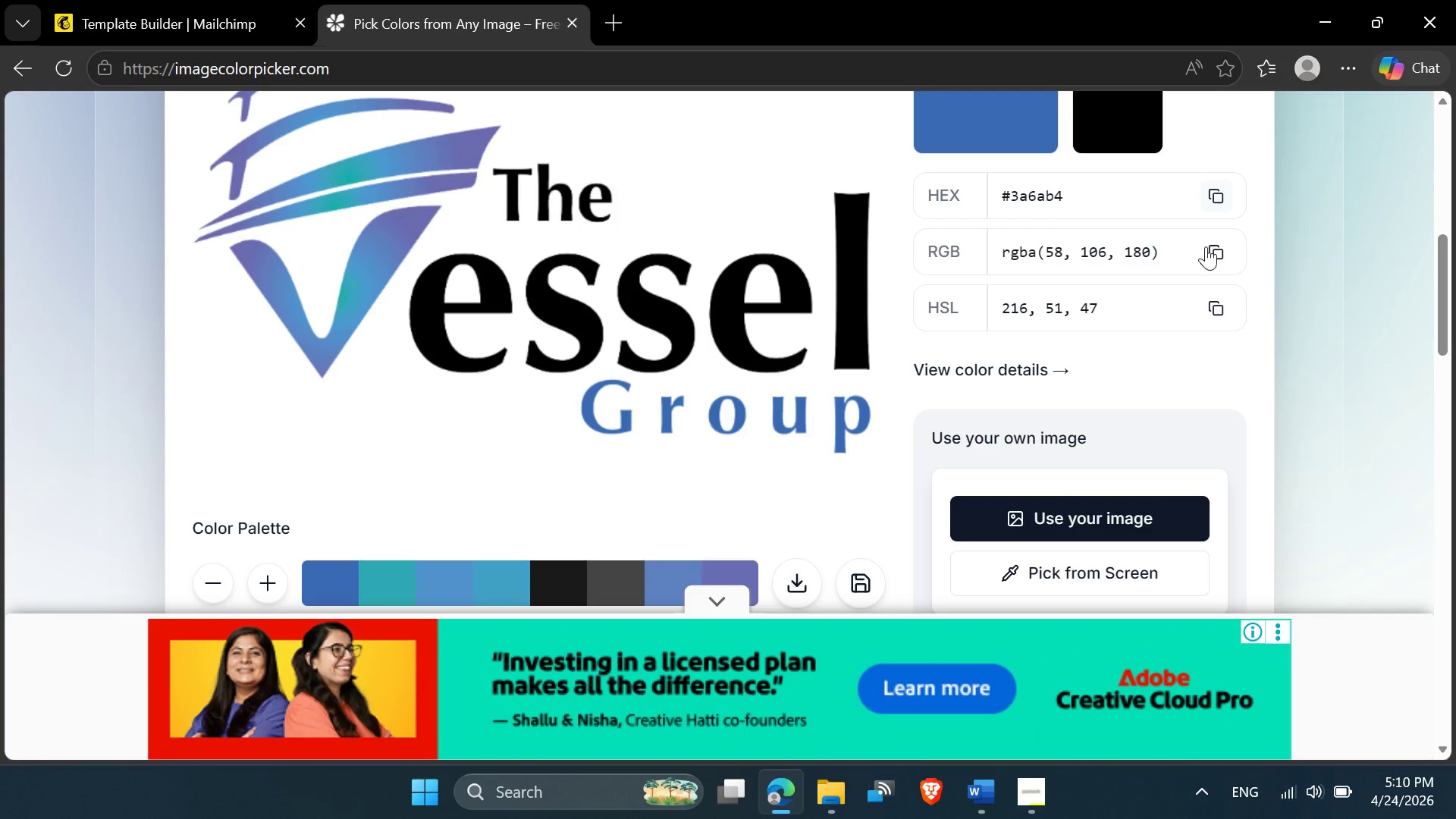 
left_click([1216, 194])
 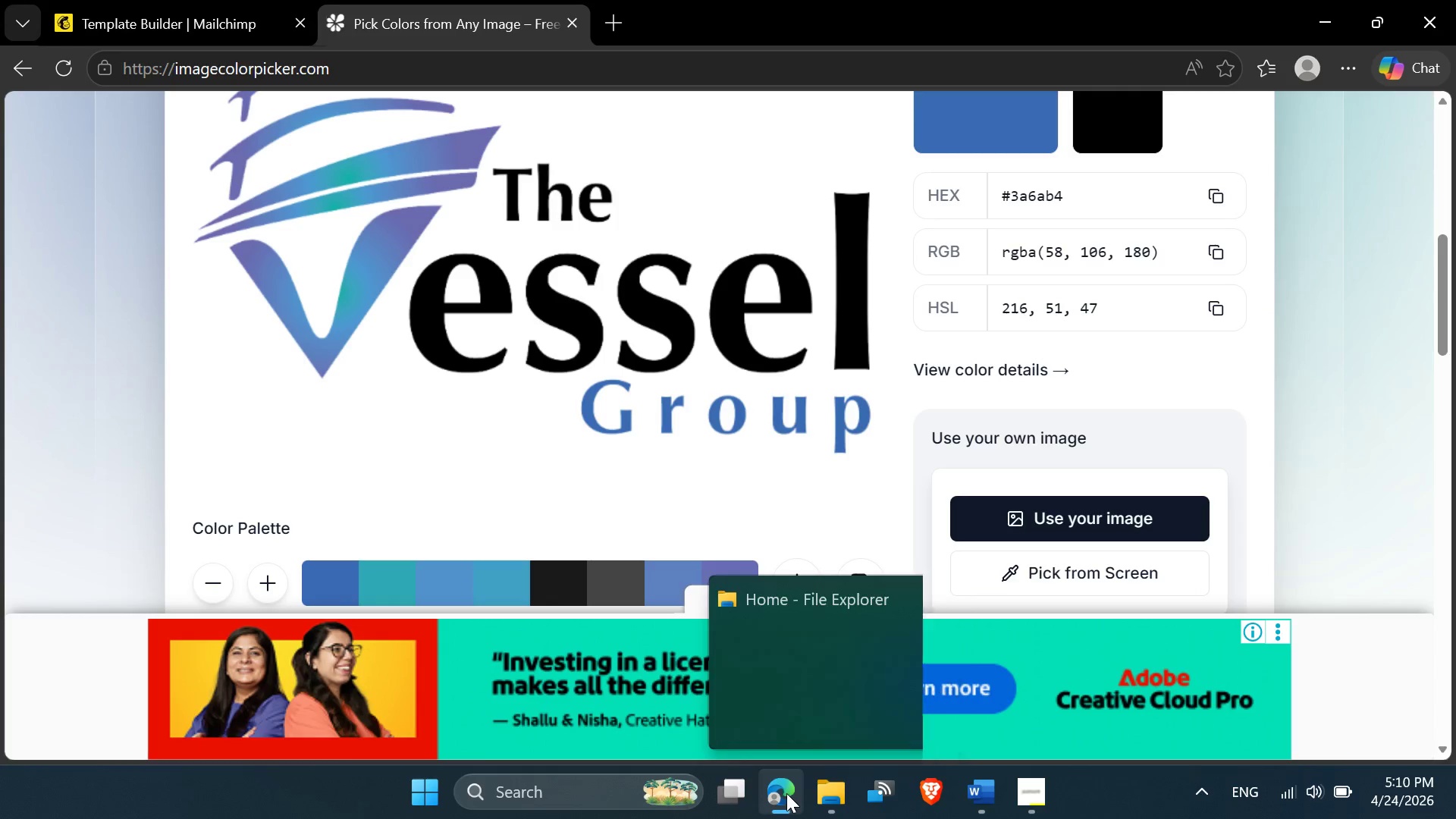 
wait(5.88)
 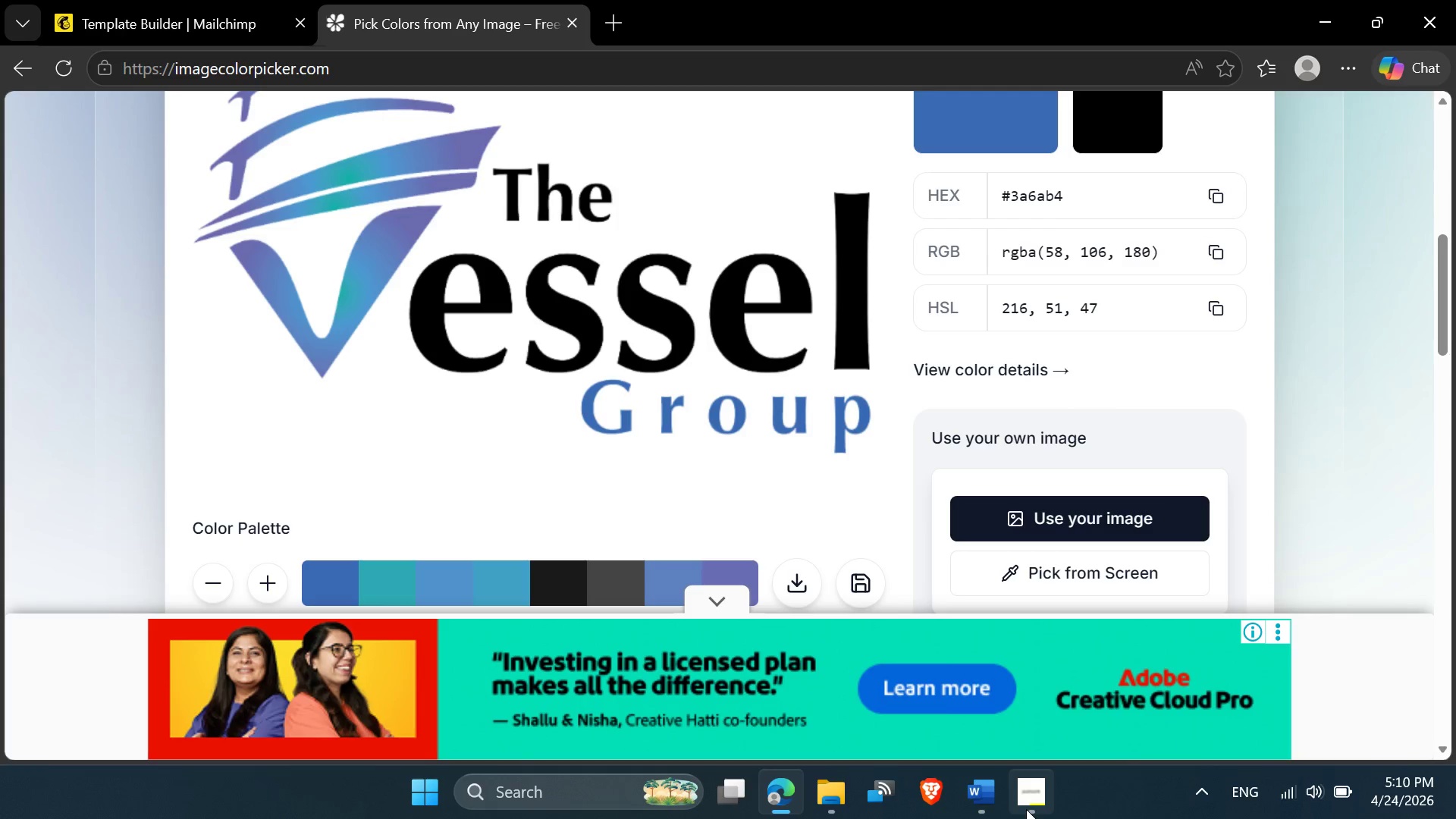 
left_click([199, 31])
 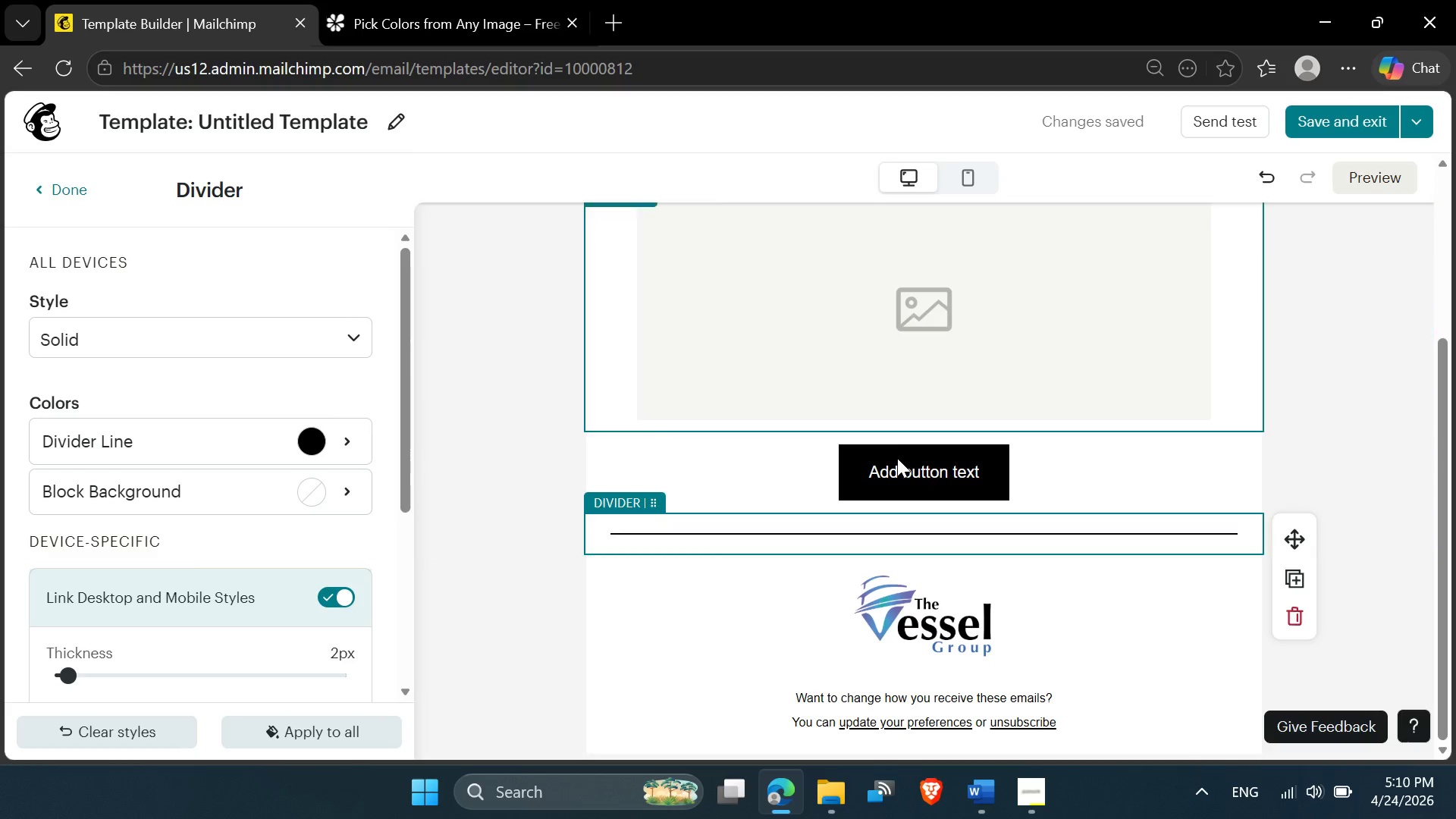 
left_click([897, 462])
 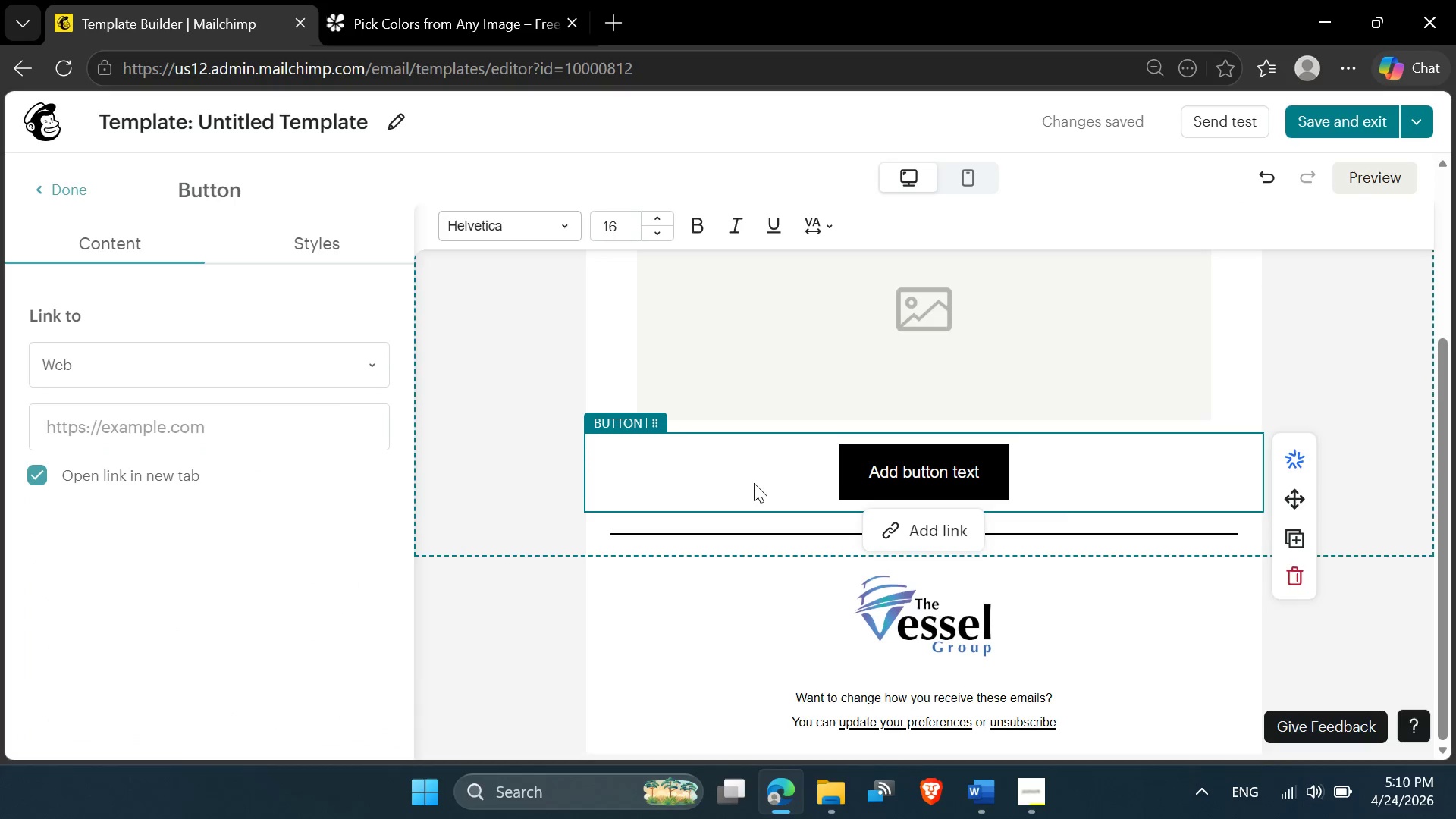 
left_click([853, 466])
 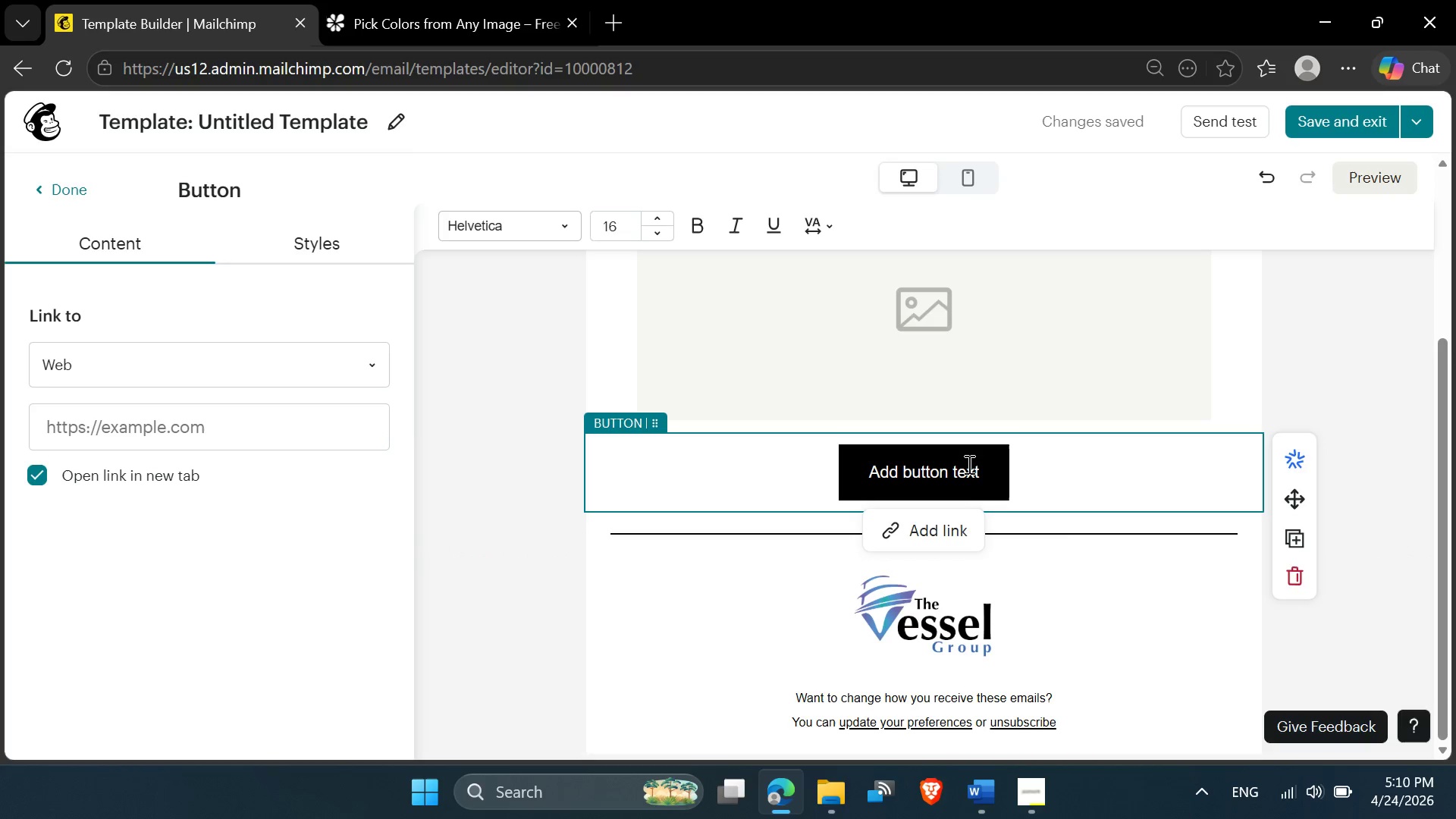 
left_click([330, 248])
 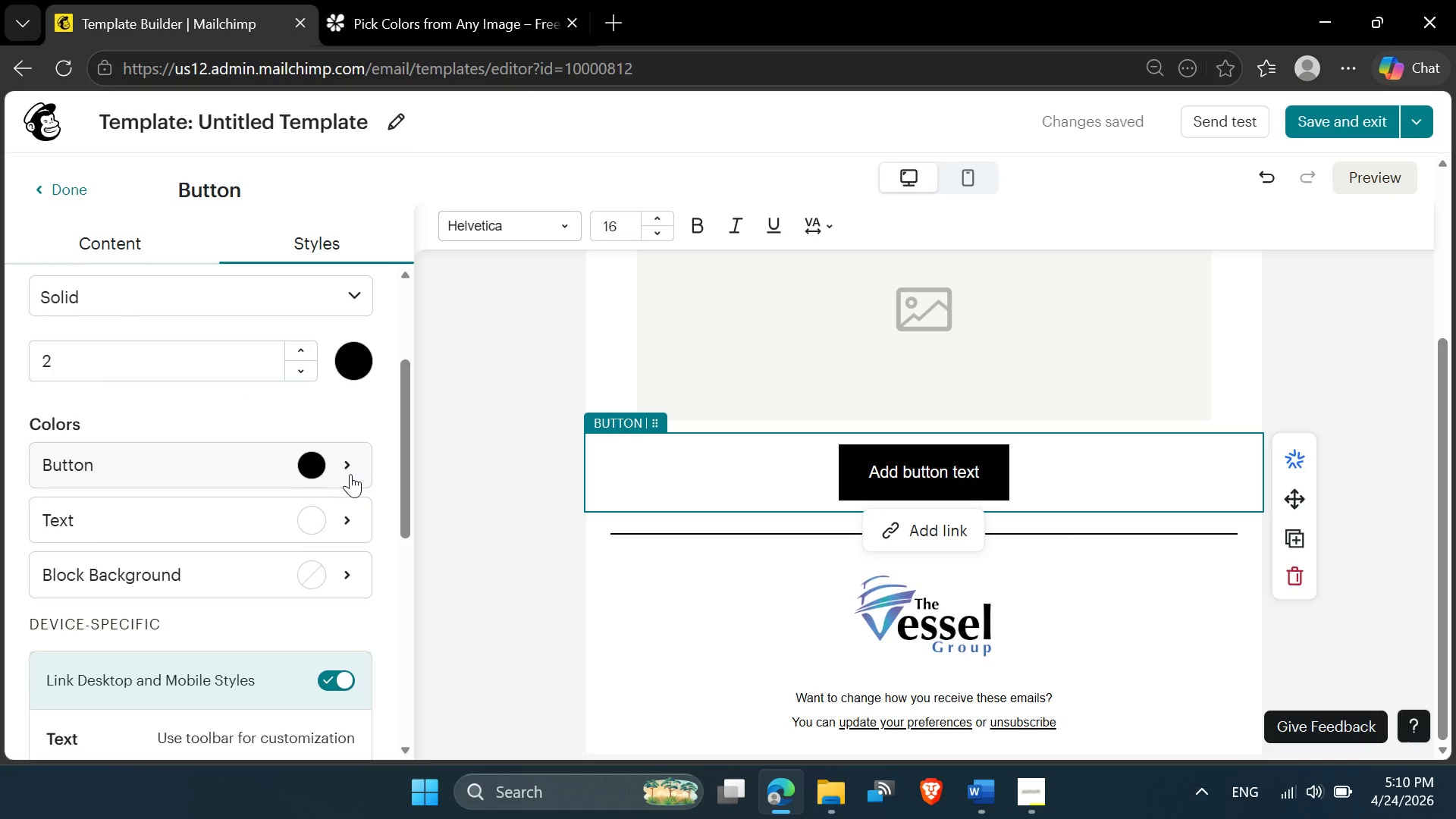 
left_click([315, 467])
 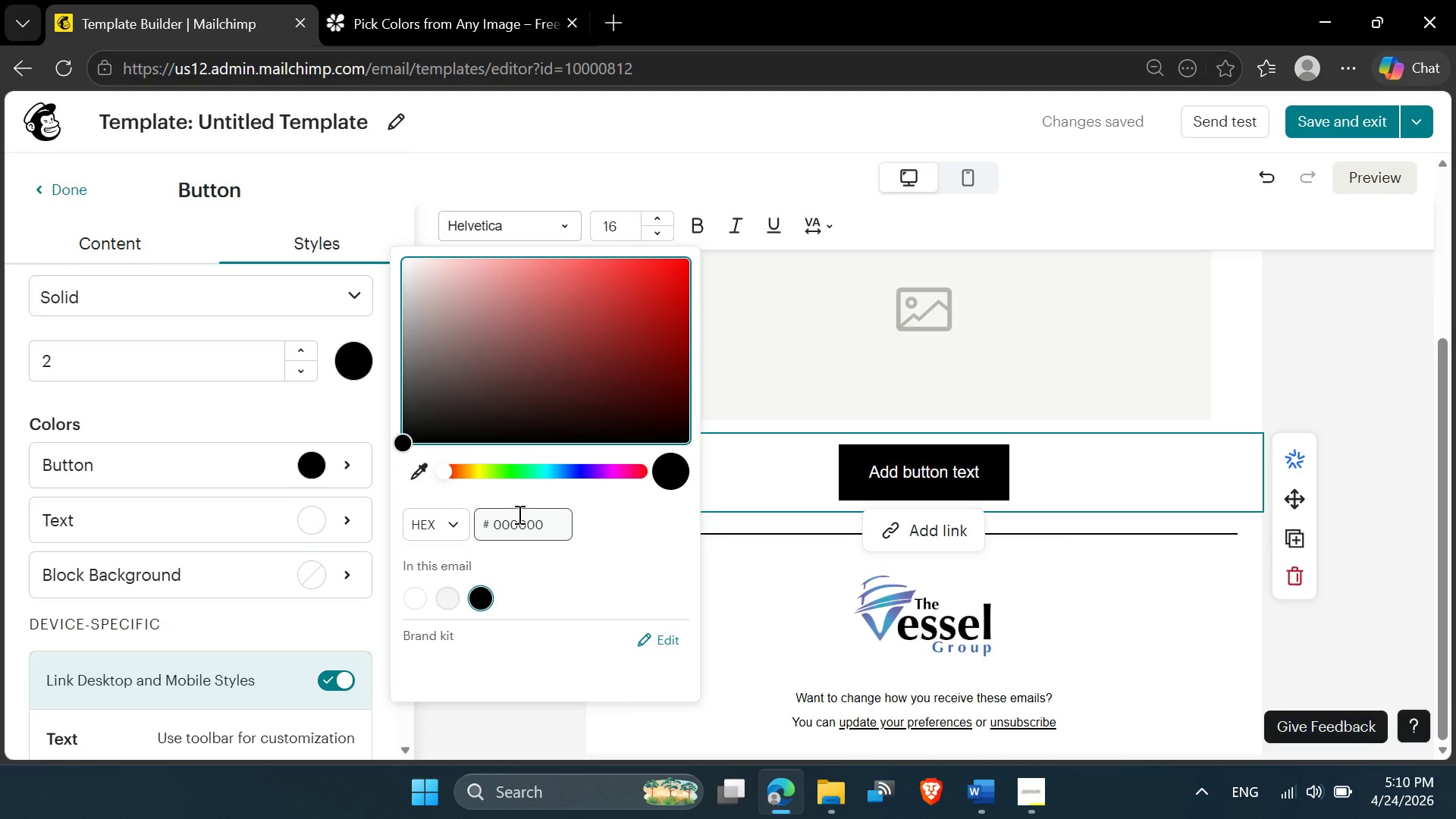 
double_click([518, 516])
 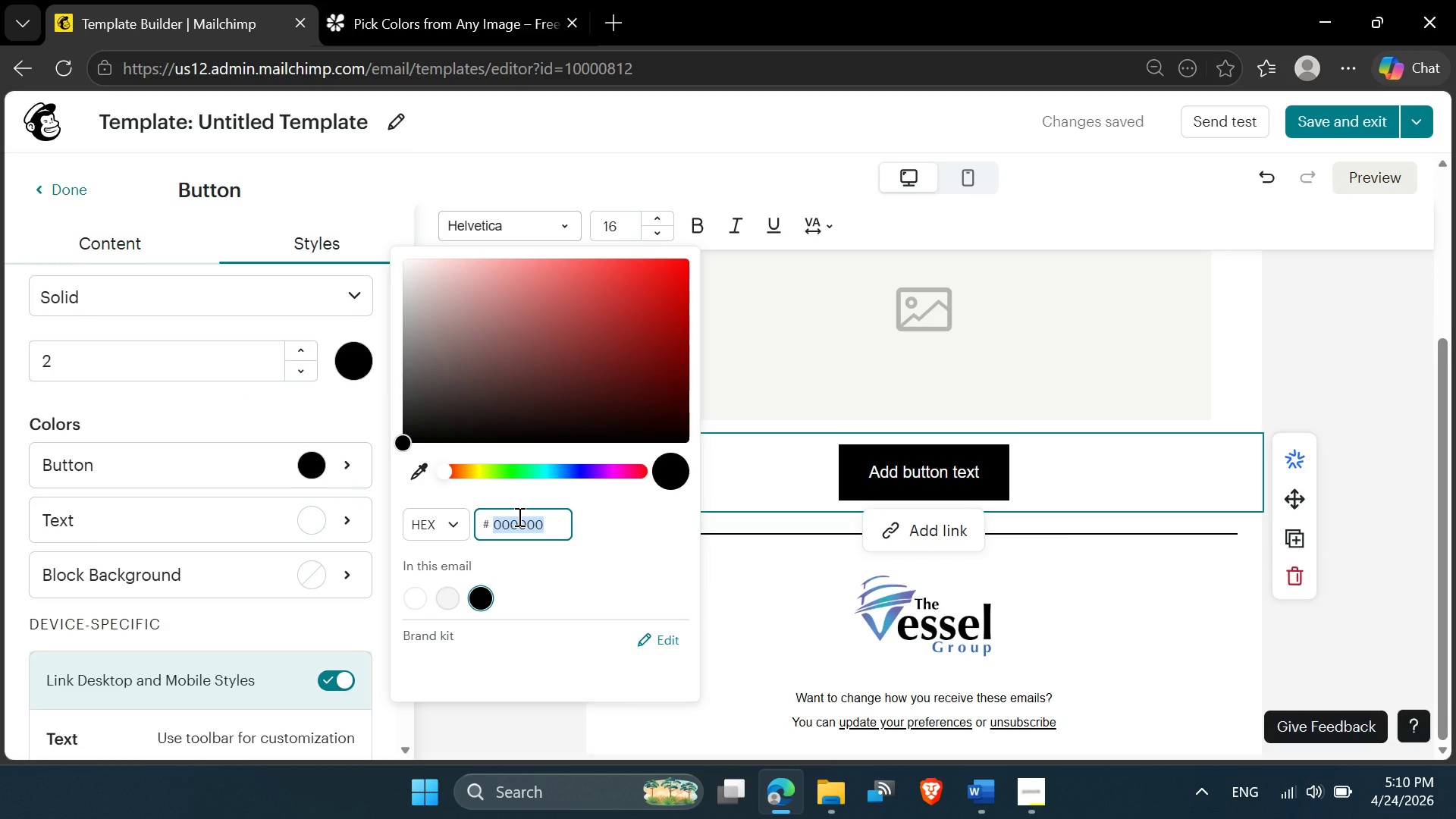 
key(Control+V)
 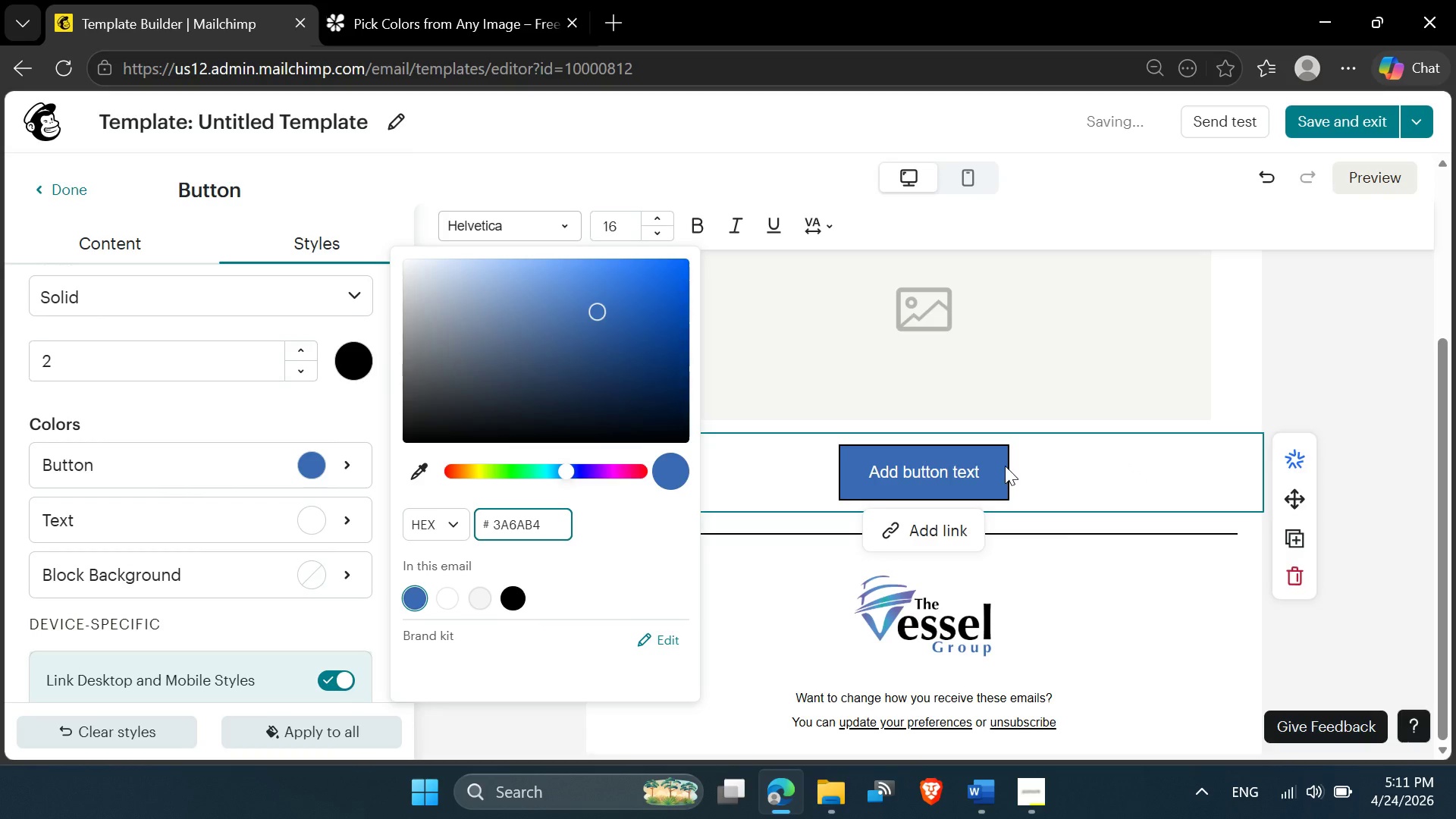 
left_click([644, 538])
 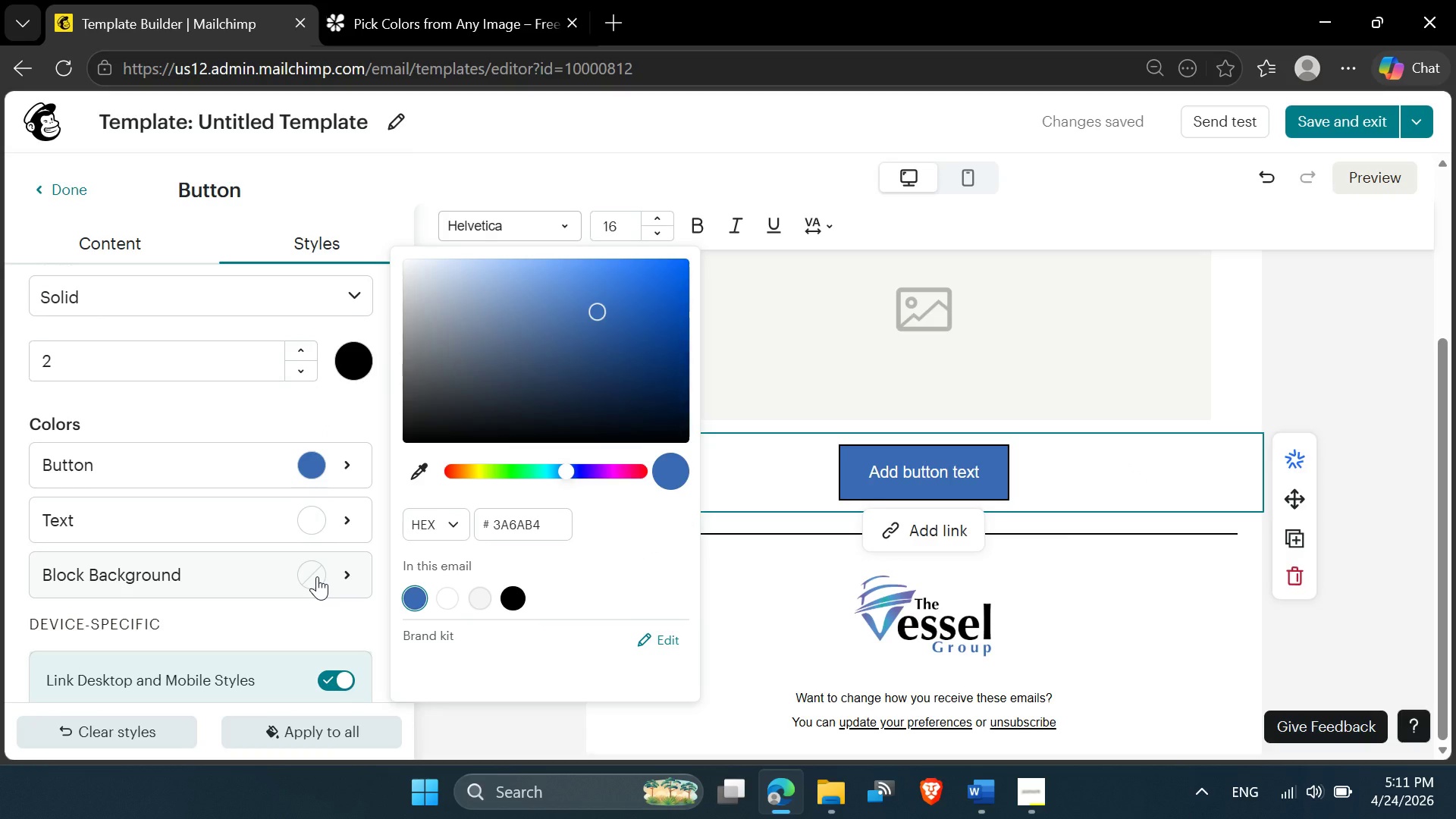 
wait(7.31)
 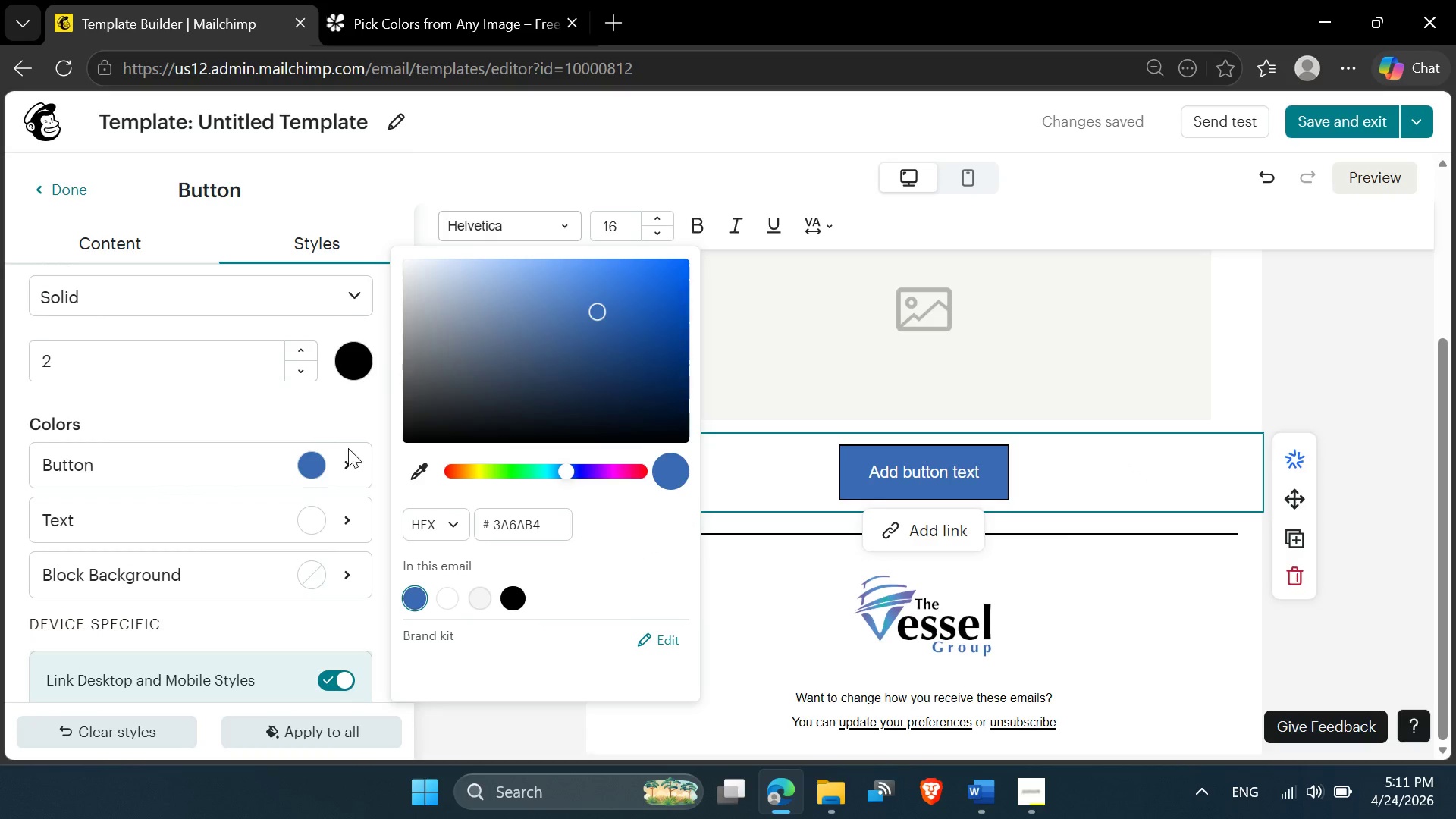 
left_click([348, 368])
 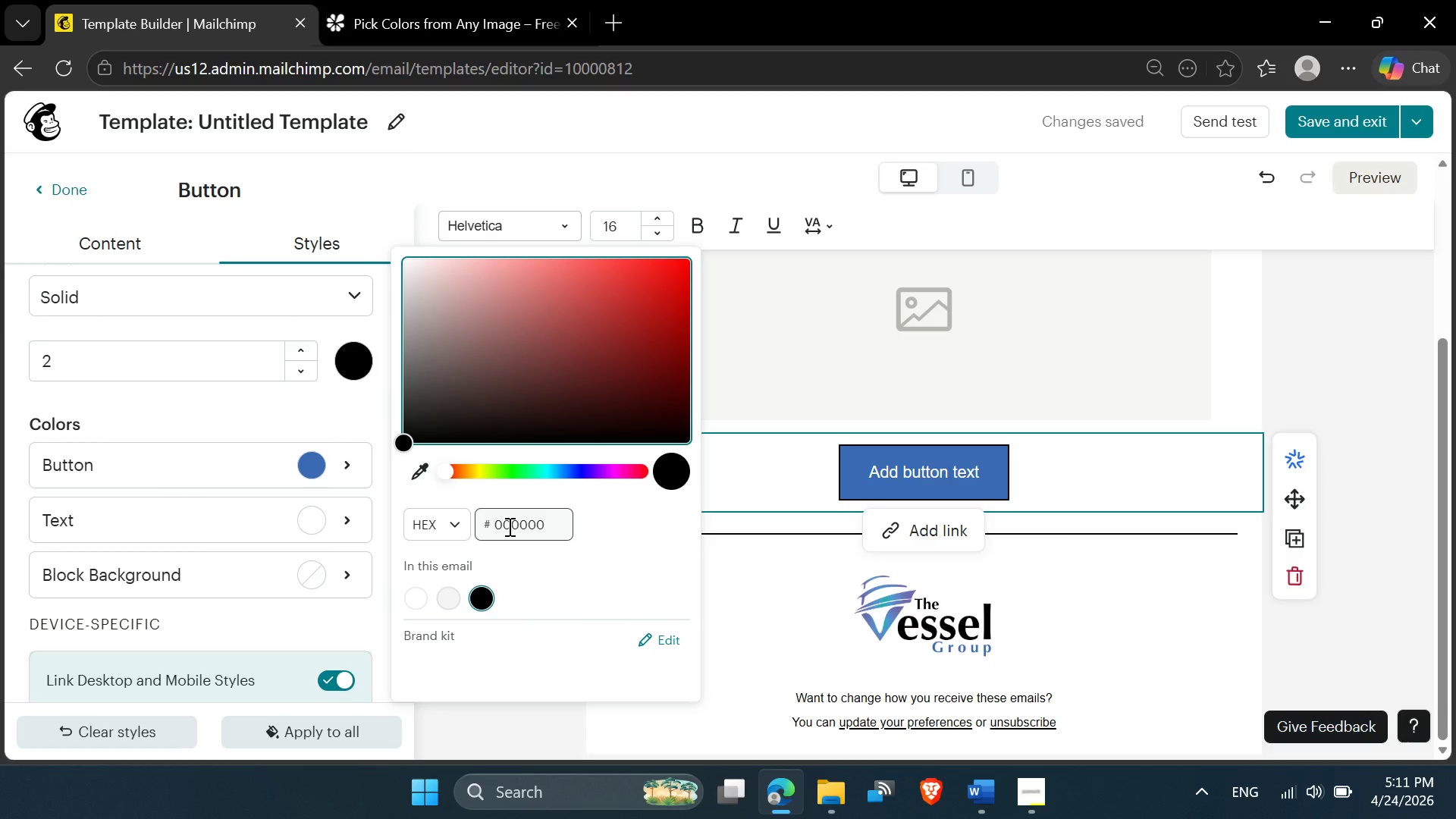 
double_click([513, 523])
 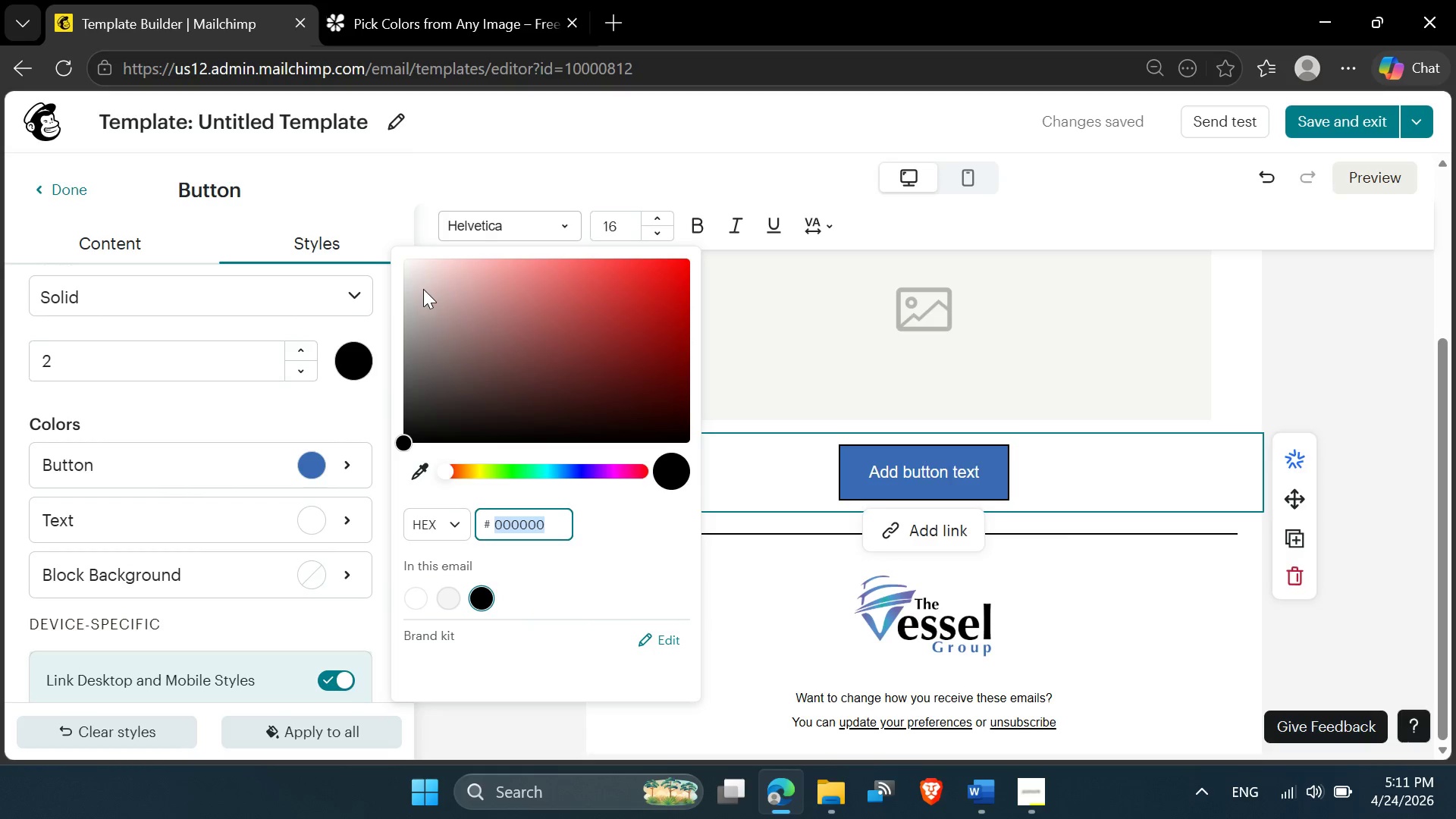 
left_click([415, 294])
 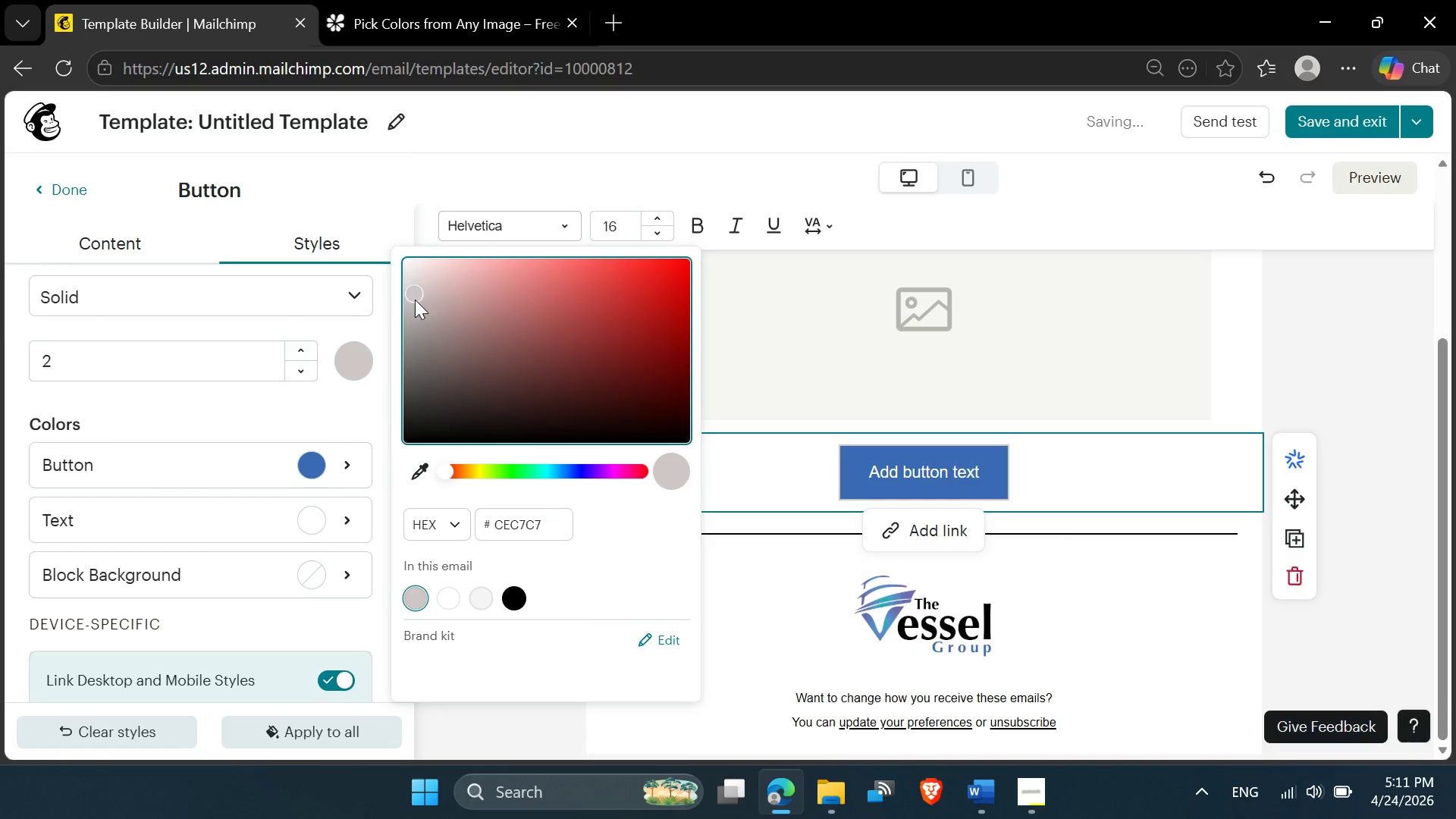 
left_click([425, 332])
 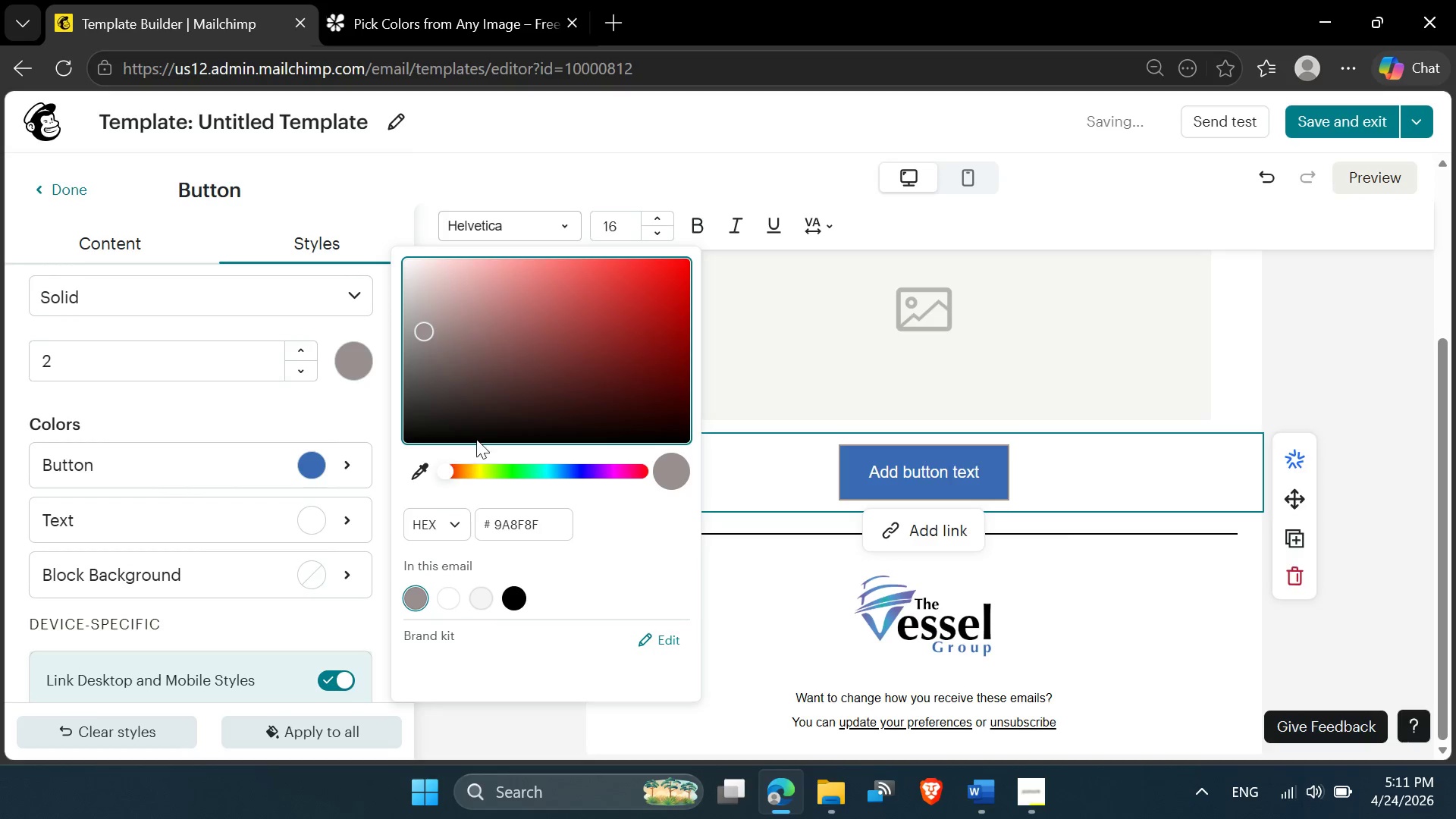 
left_click([441, 360])
 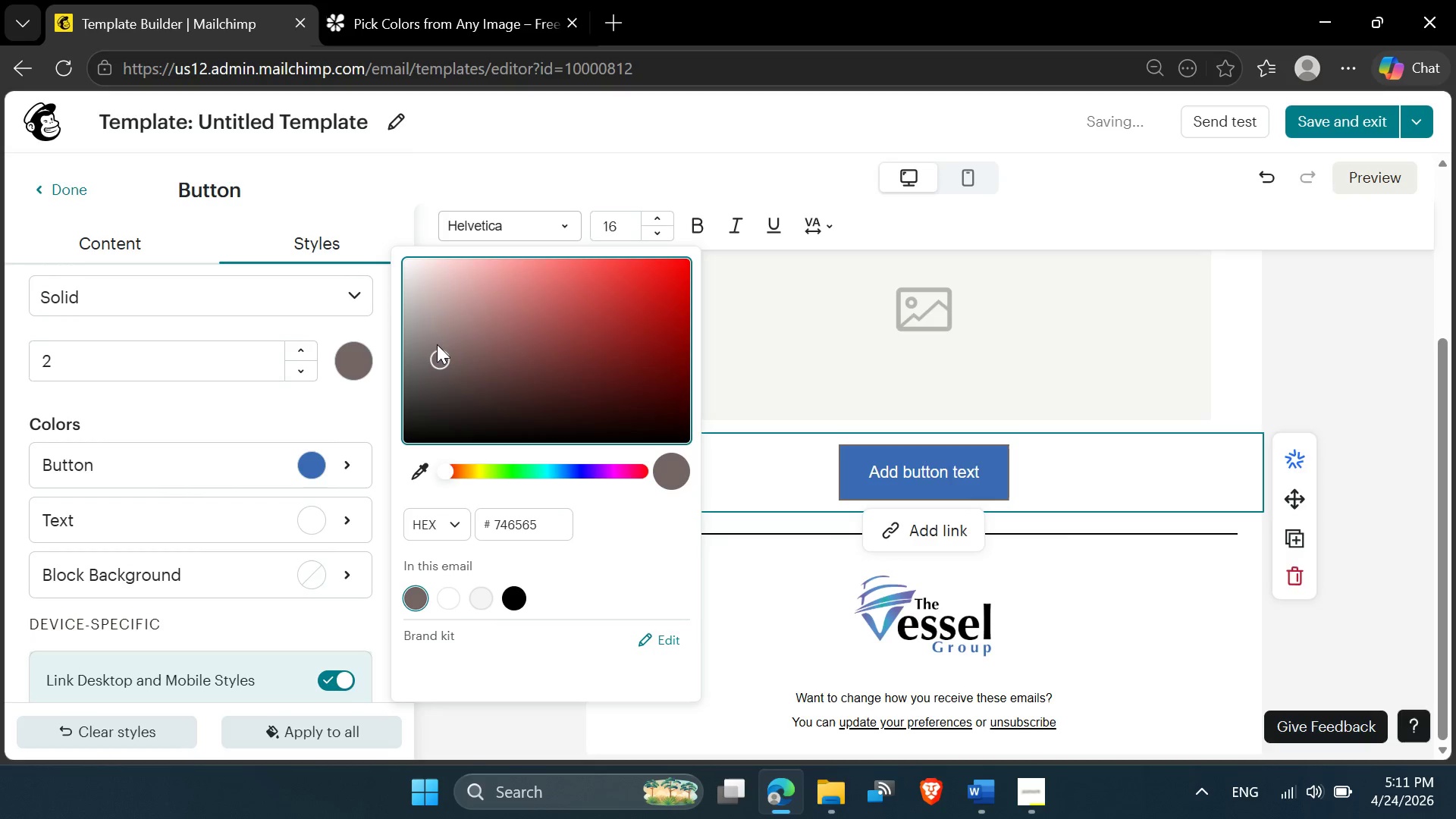 
left_click([436, 337])
 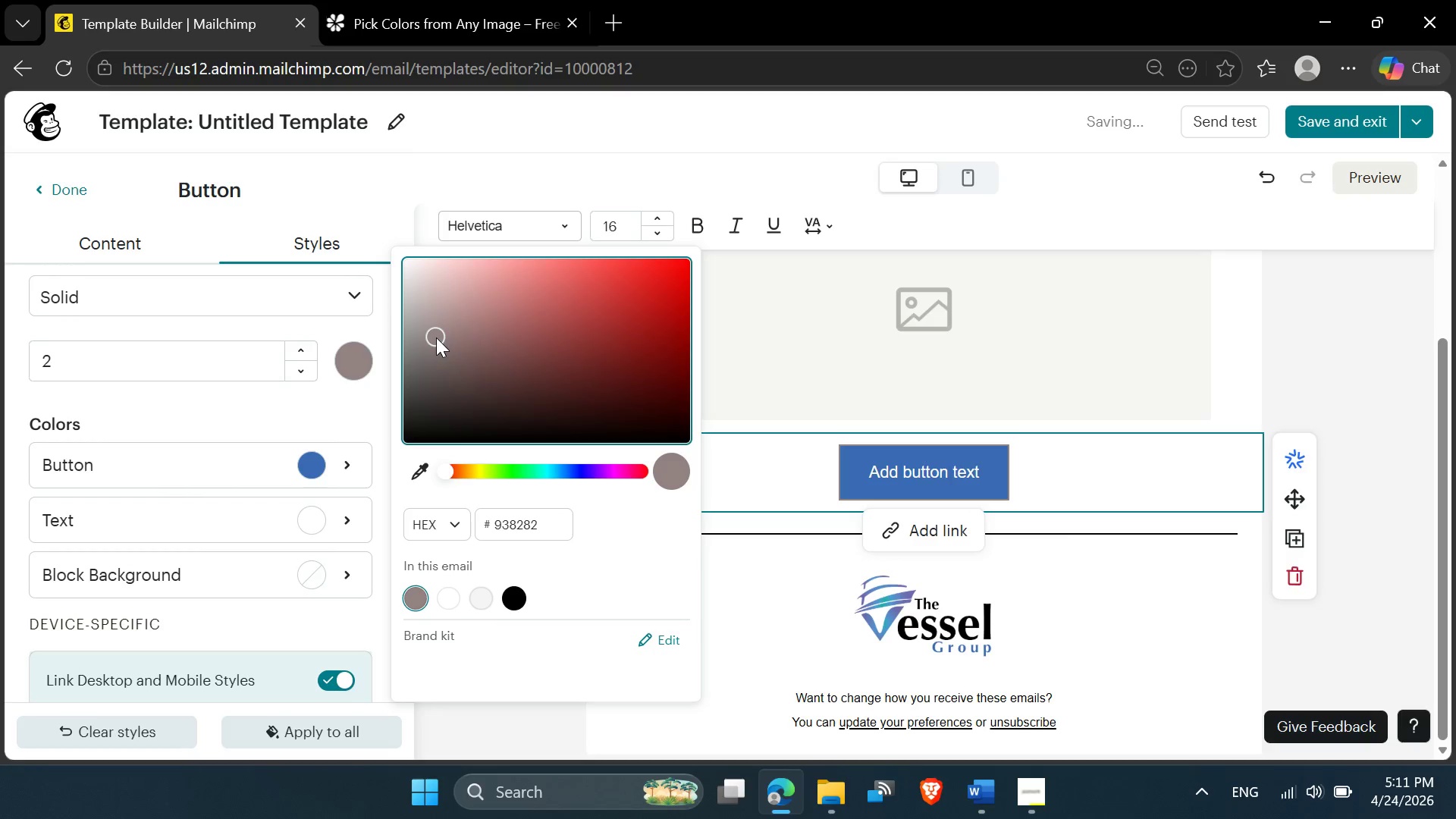 
left_click_drag(start_coordinate=[436, 337], to_coordinate=[397, 314])
 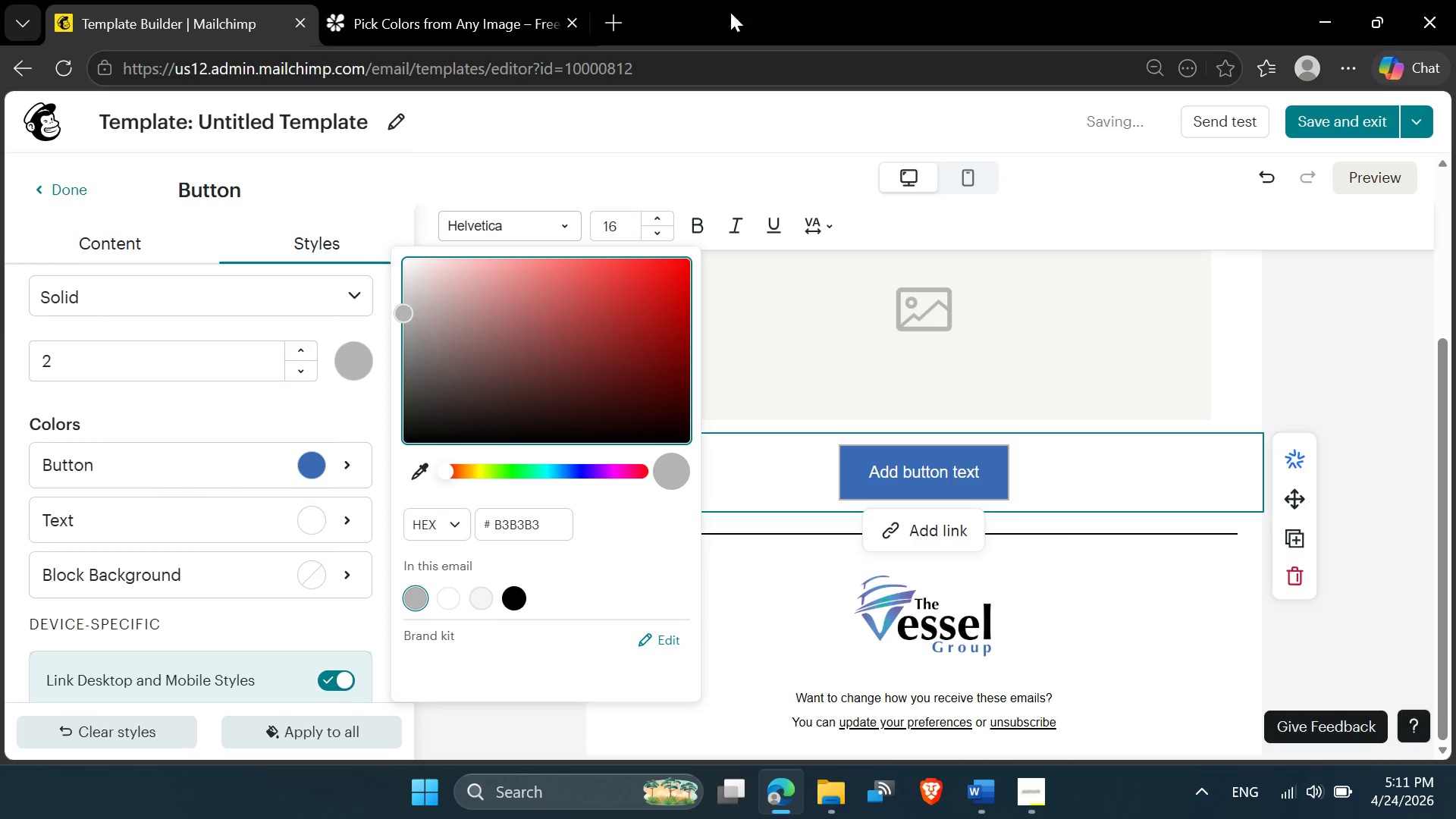 
left_click([447, 0])
 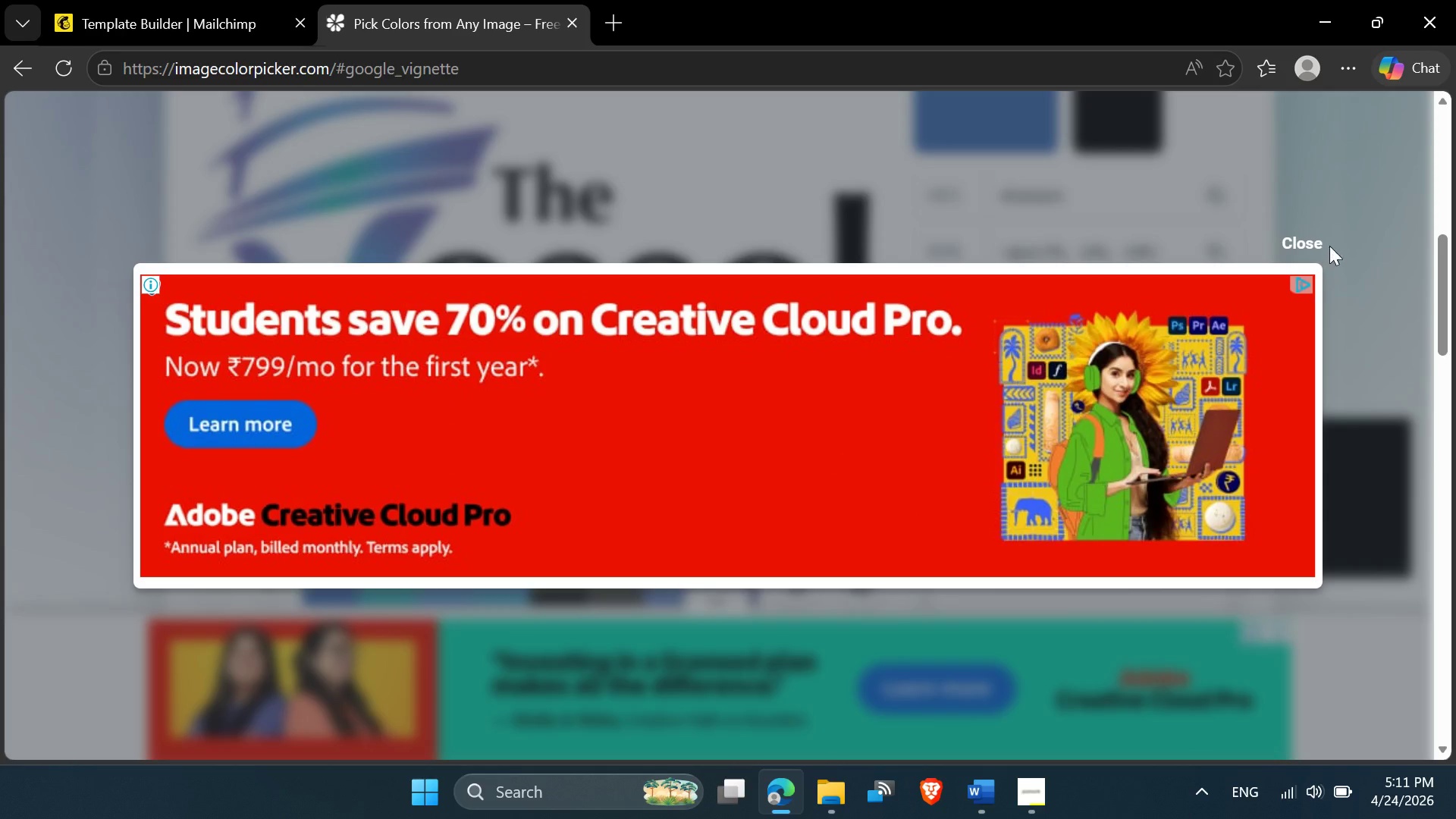 
left_click([1315, 240])
 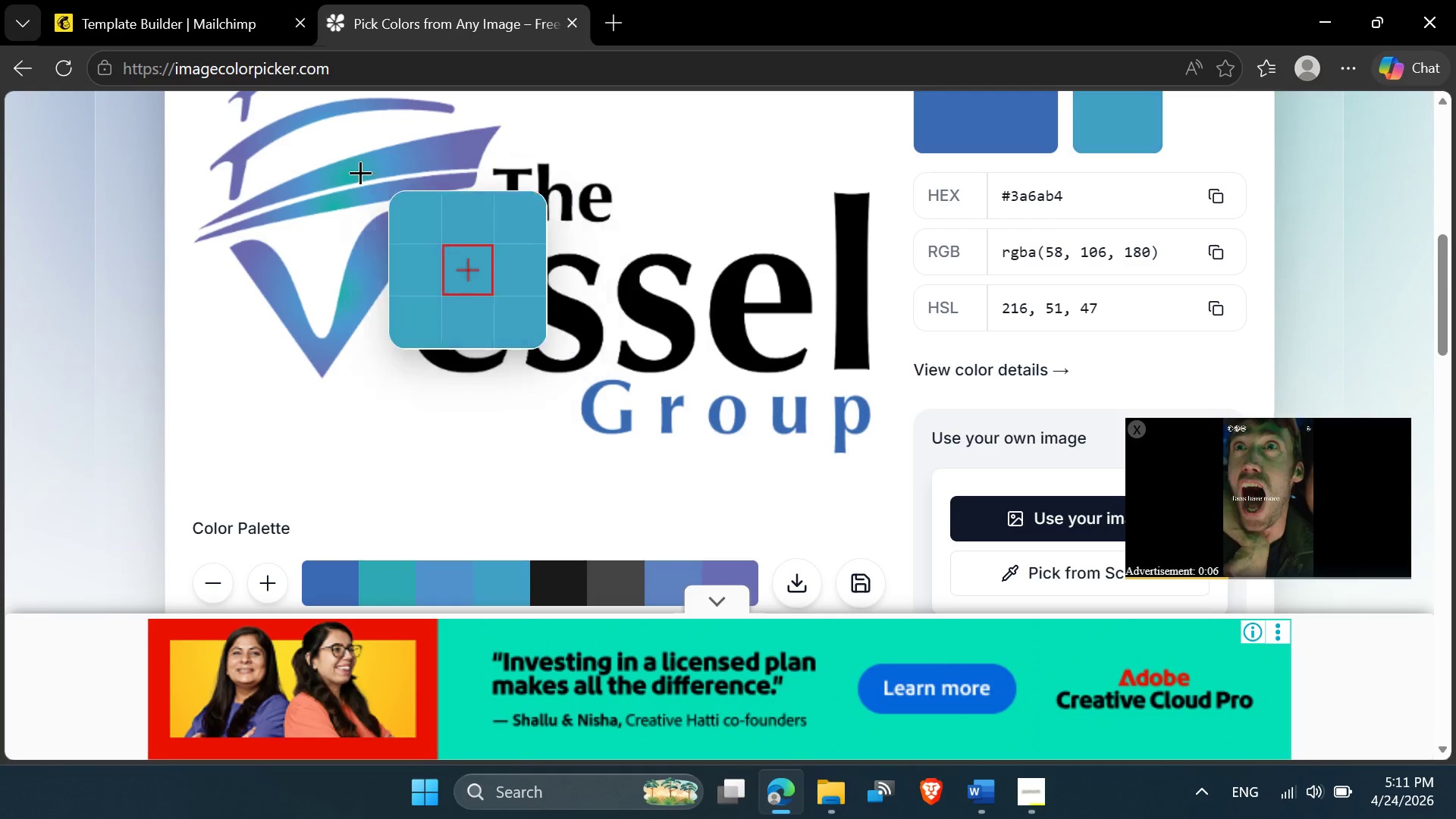 
left_click([340, 170])
 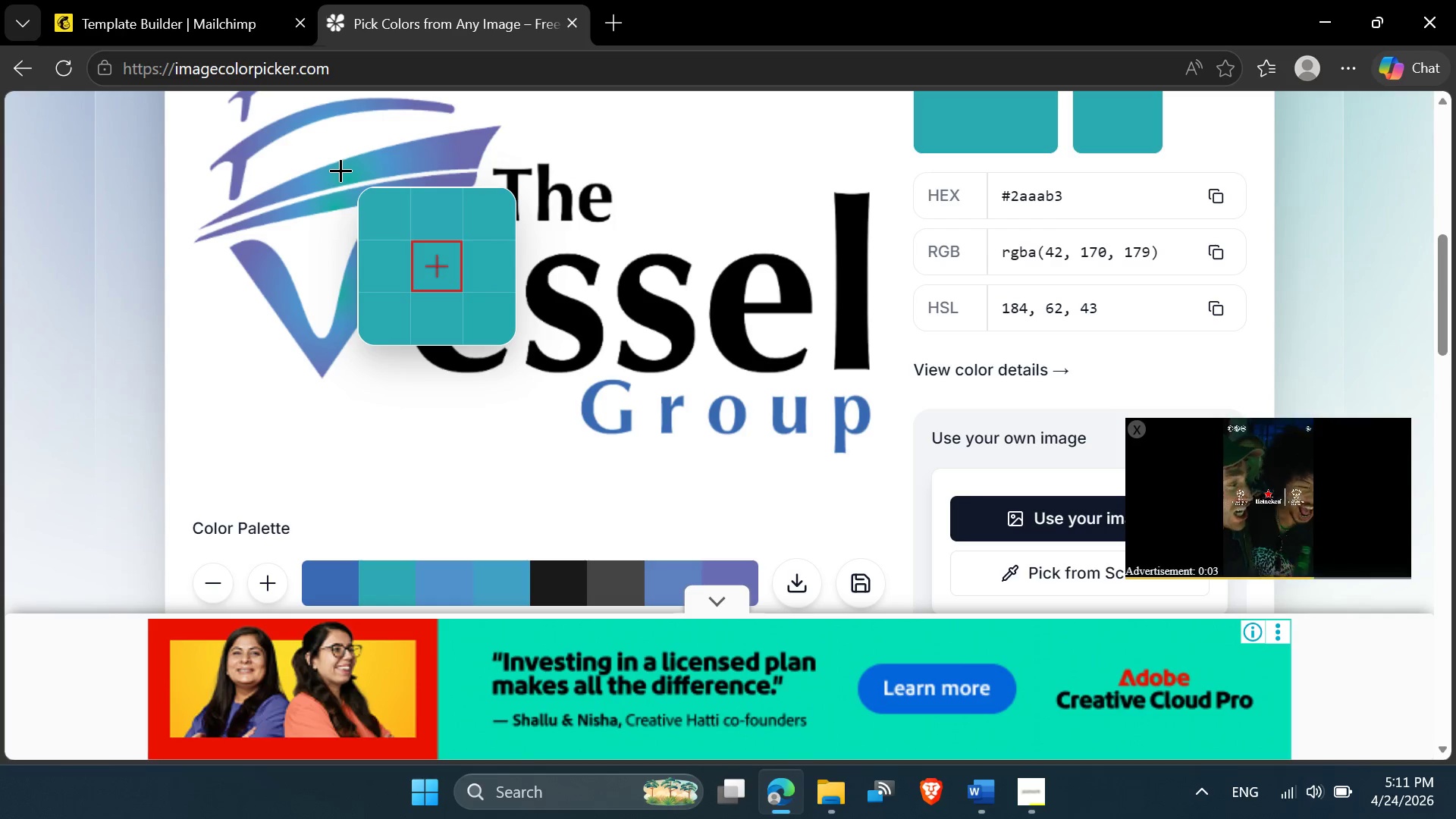 
left_click([340, 171])
 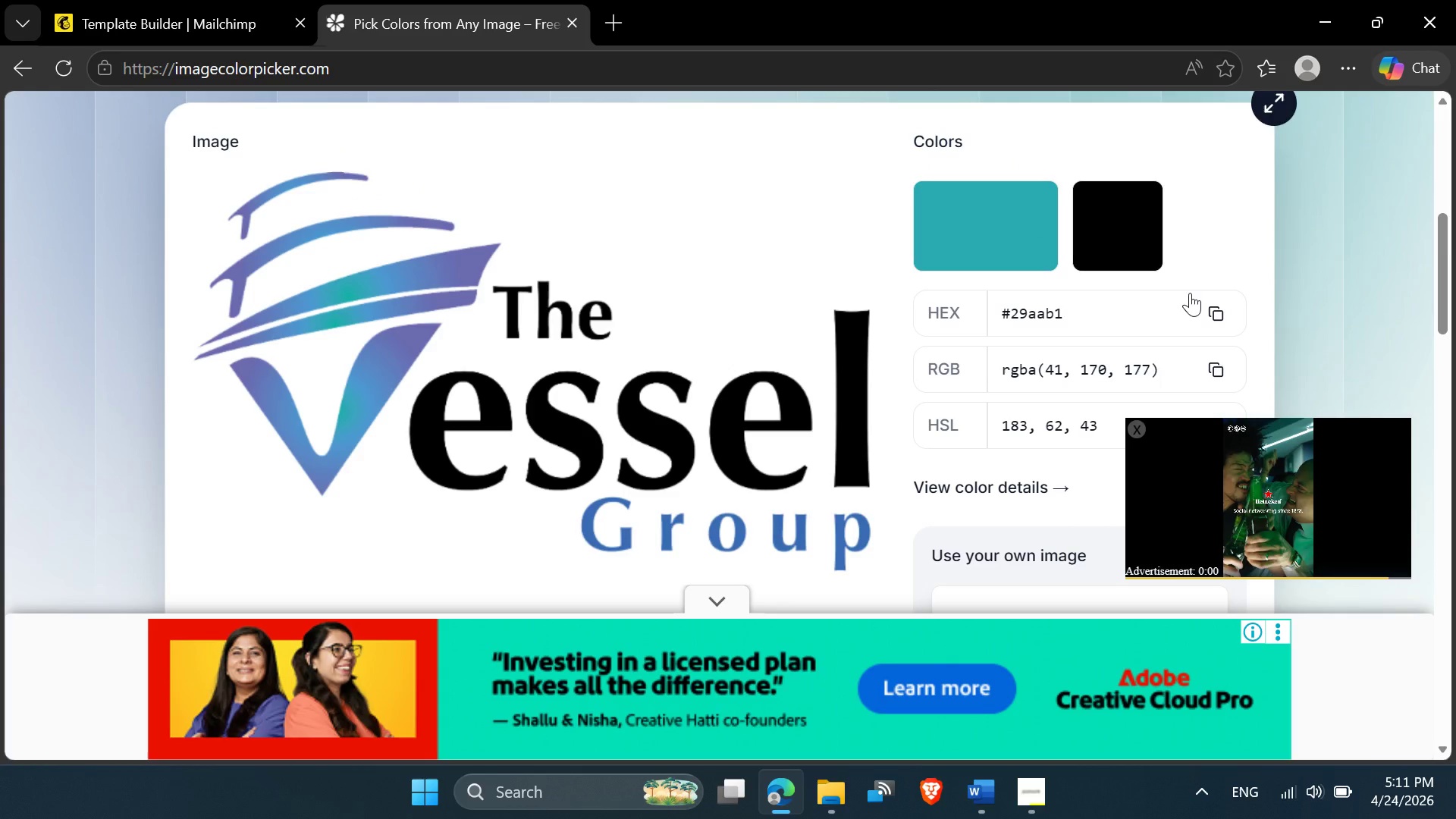 
left_click([1216, 313])
 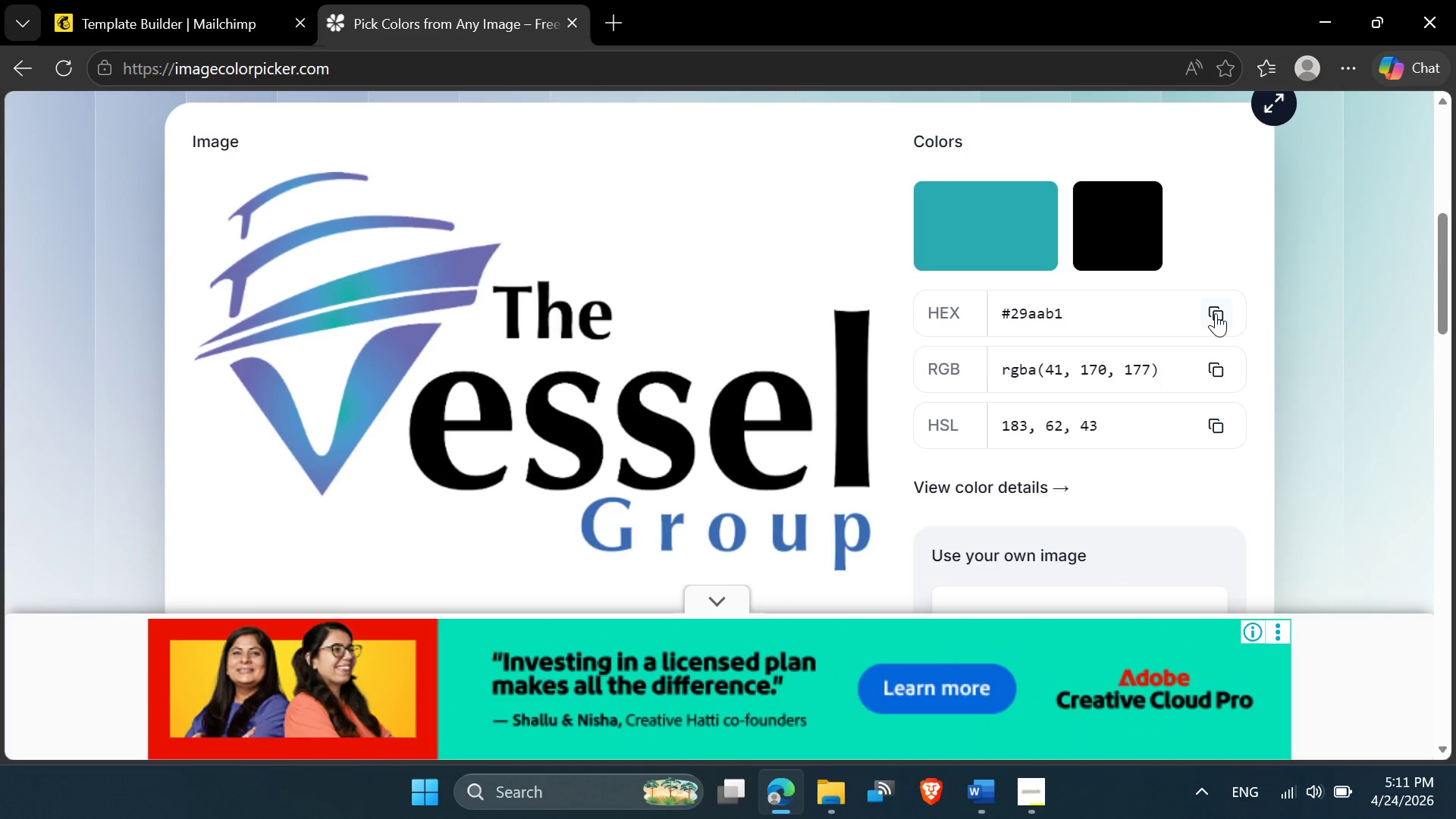 
left_click([1216, 313])
 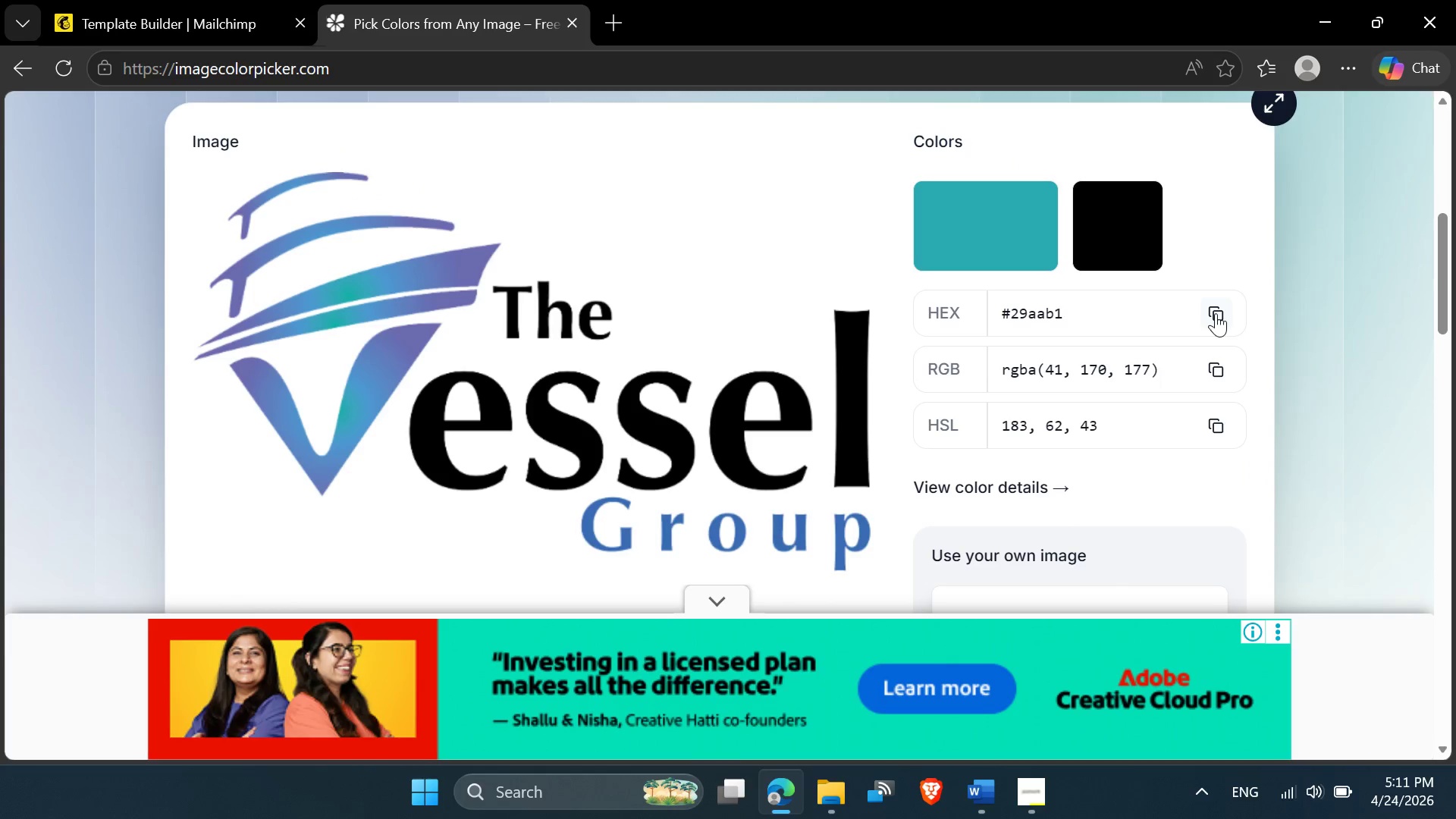 
left_click([1216, 313])
 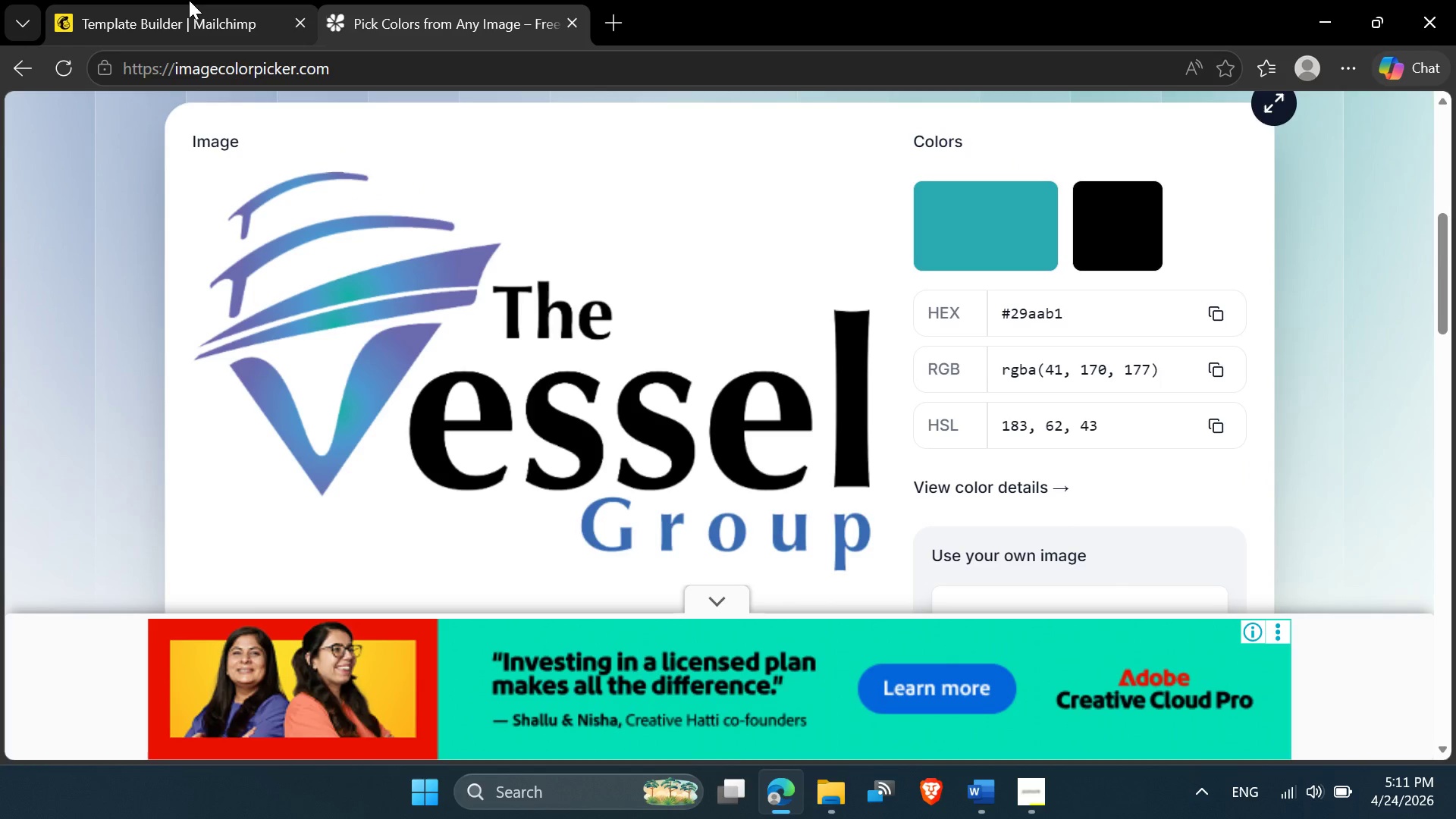 
left_click([188, 0])
 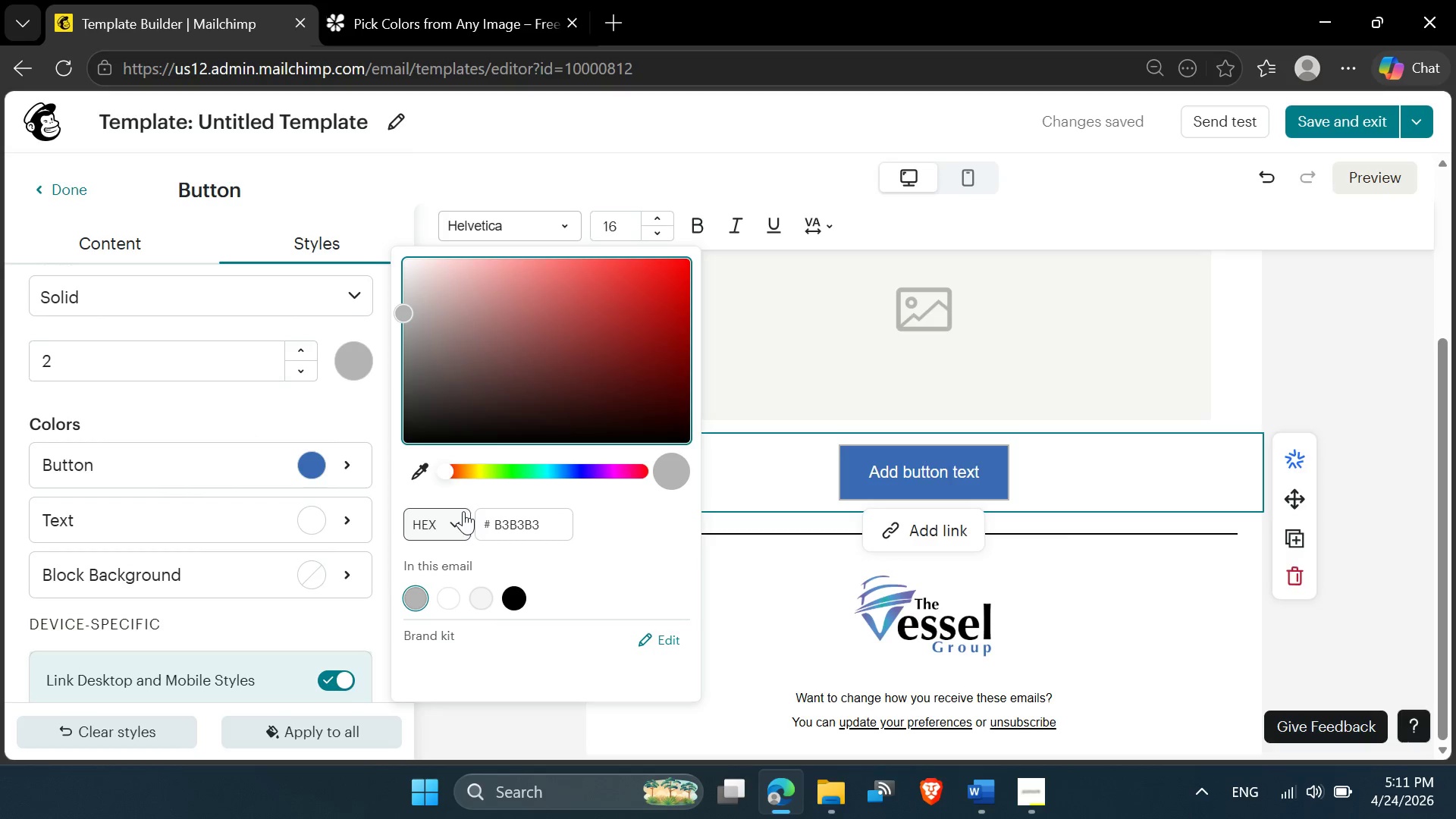 
double_click([525, 524])
 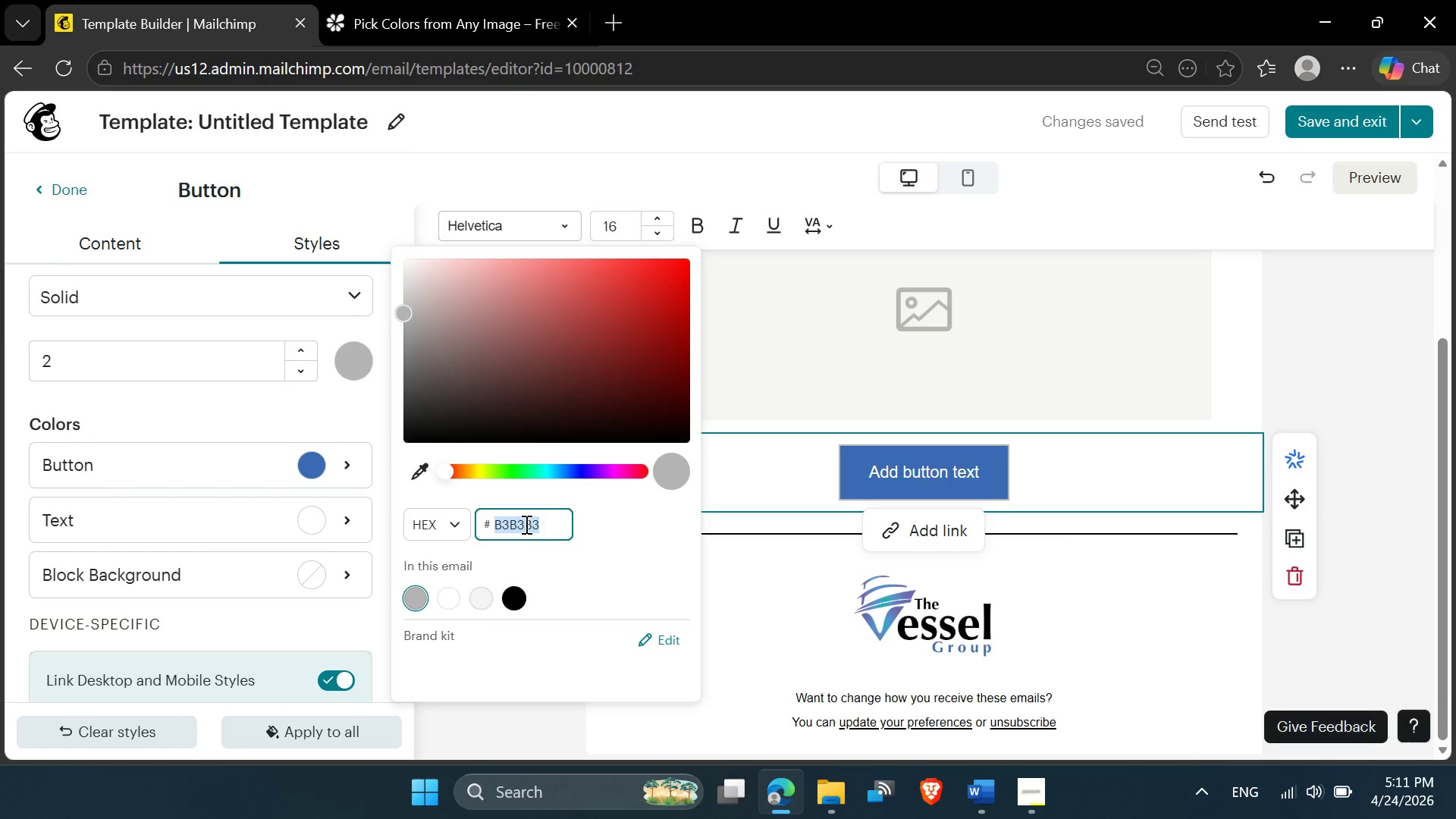 
key(Control+V)
 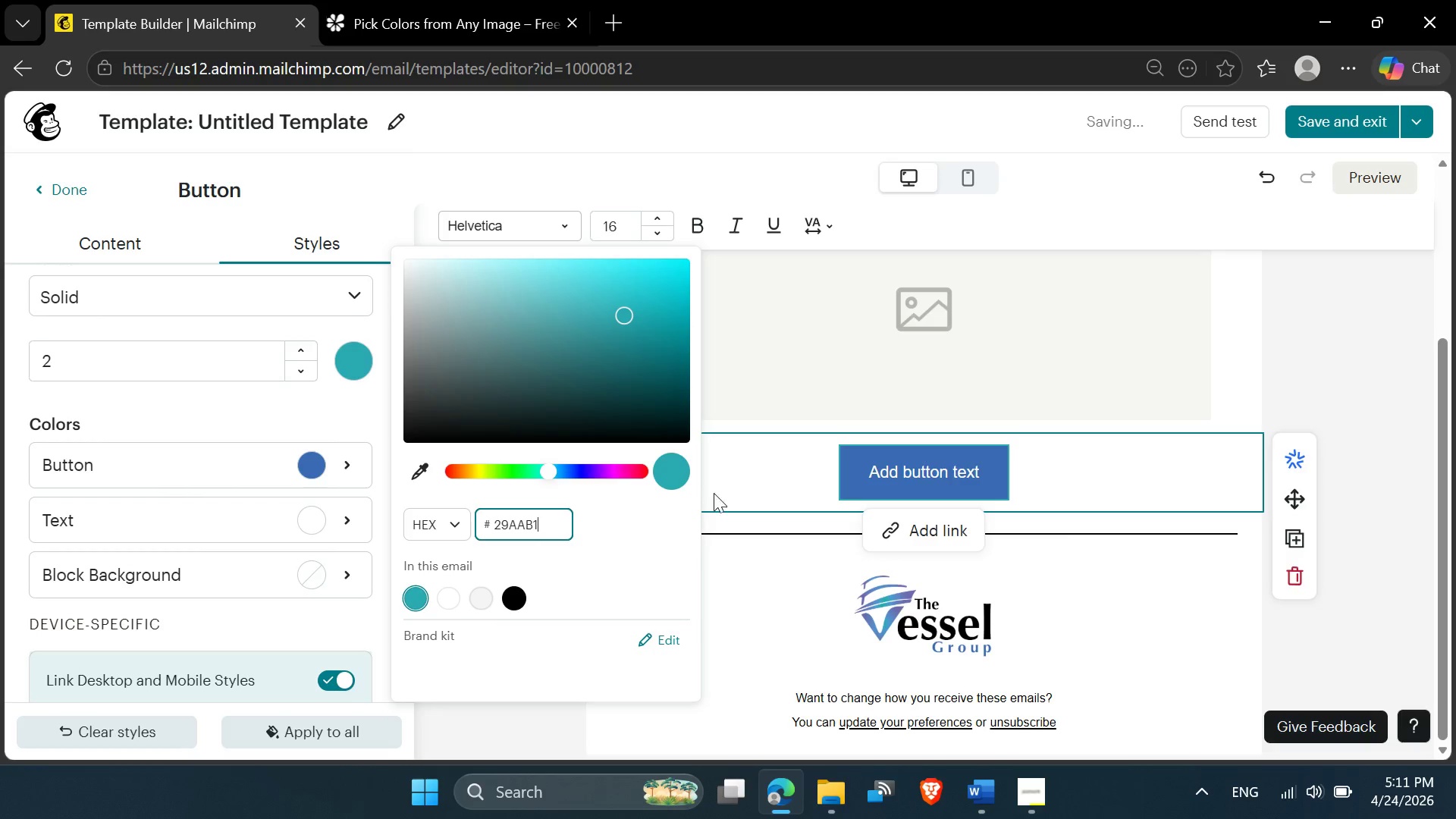 
left_click([754, 482])
 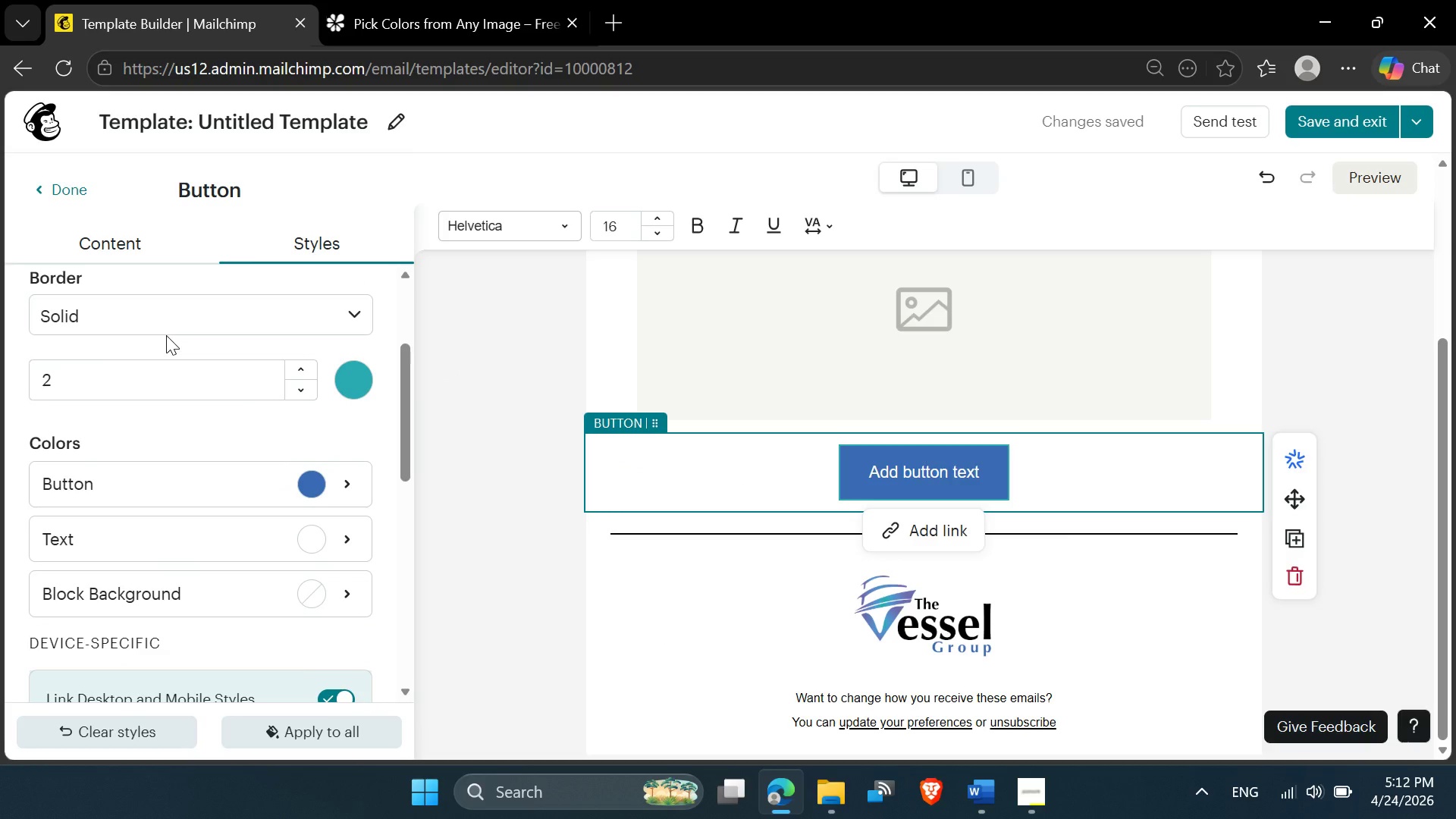 
wait(11.41)
 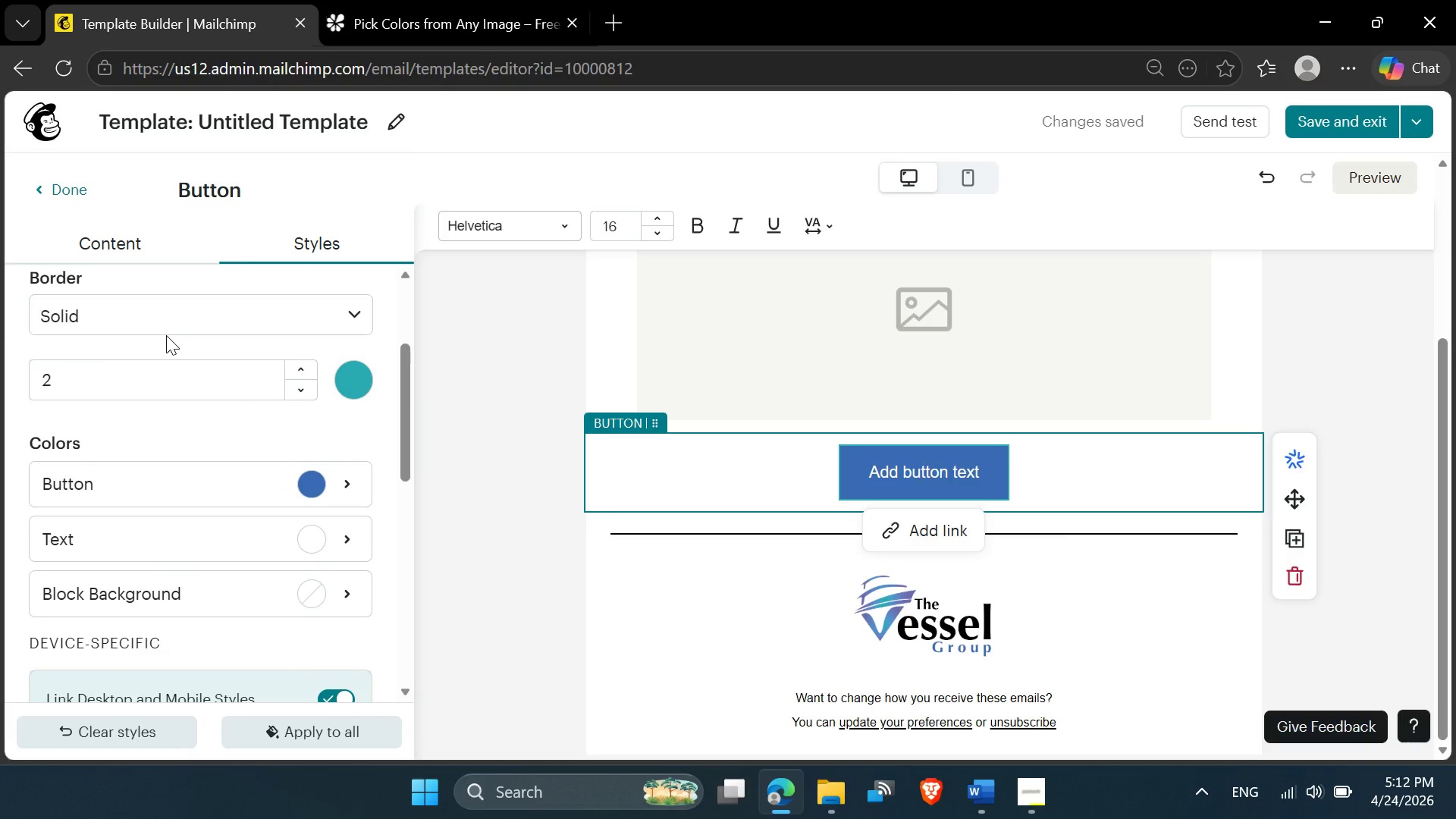 
left_click([58, 196])
 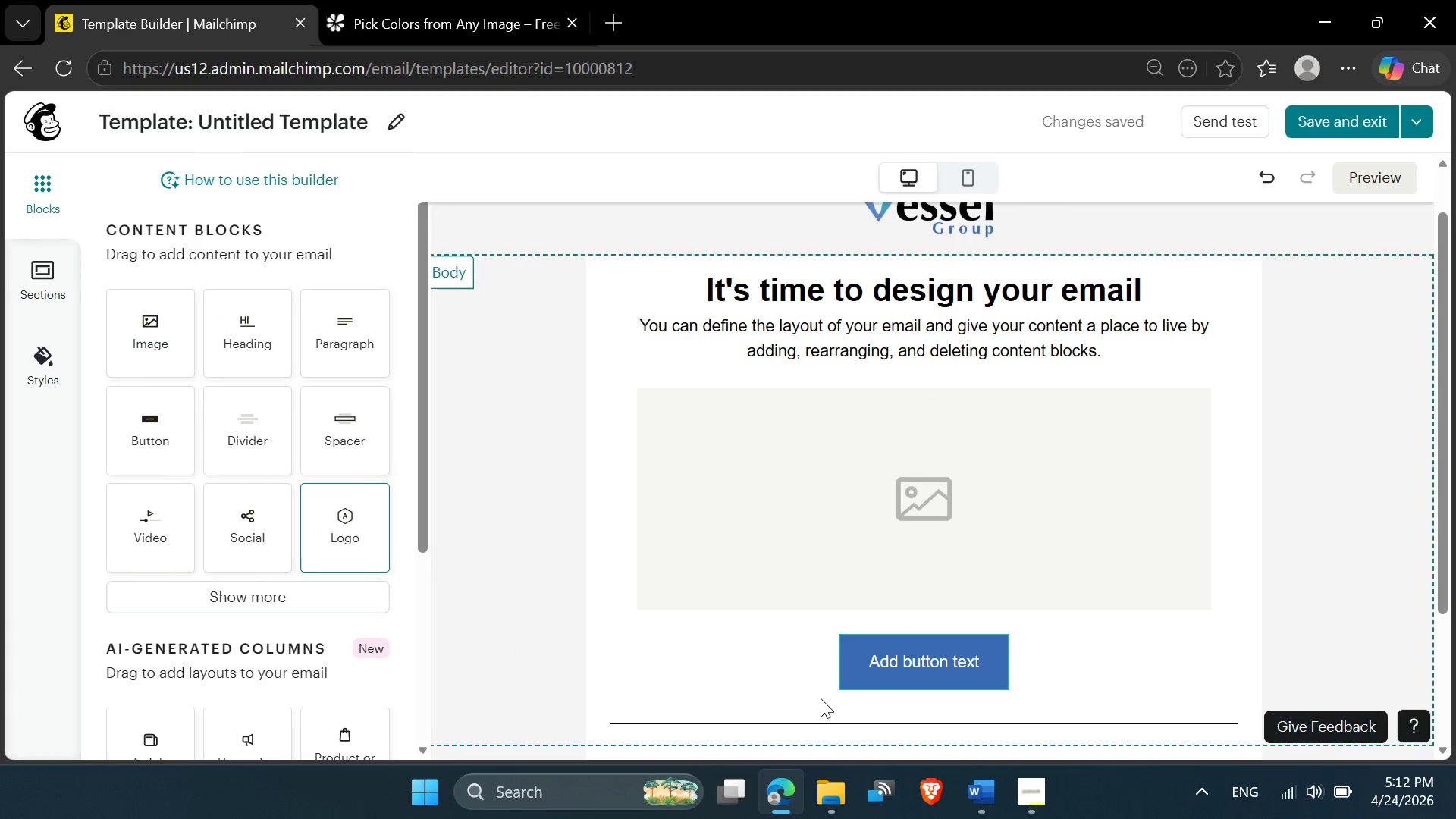 
left_click([848, 670])
 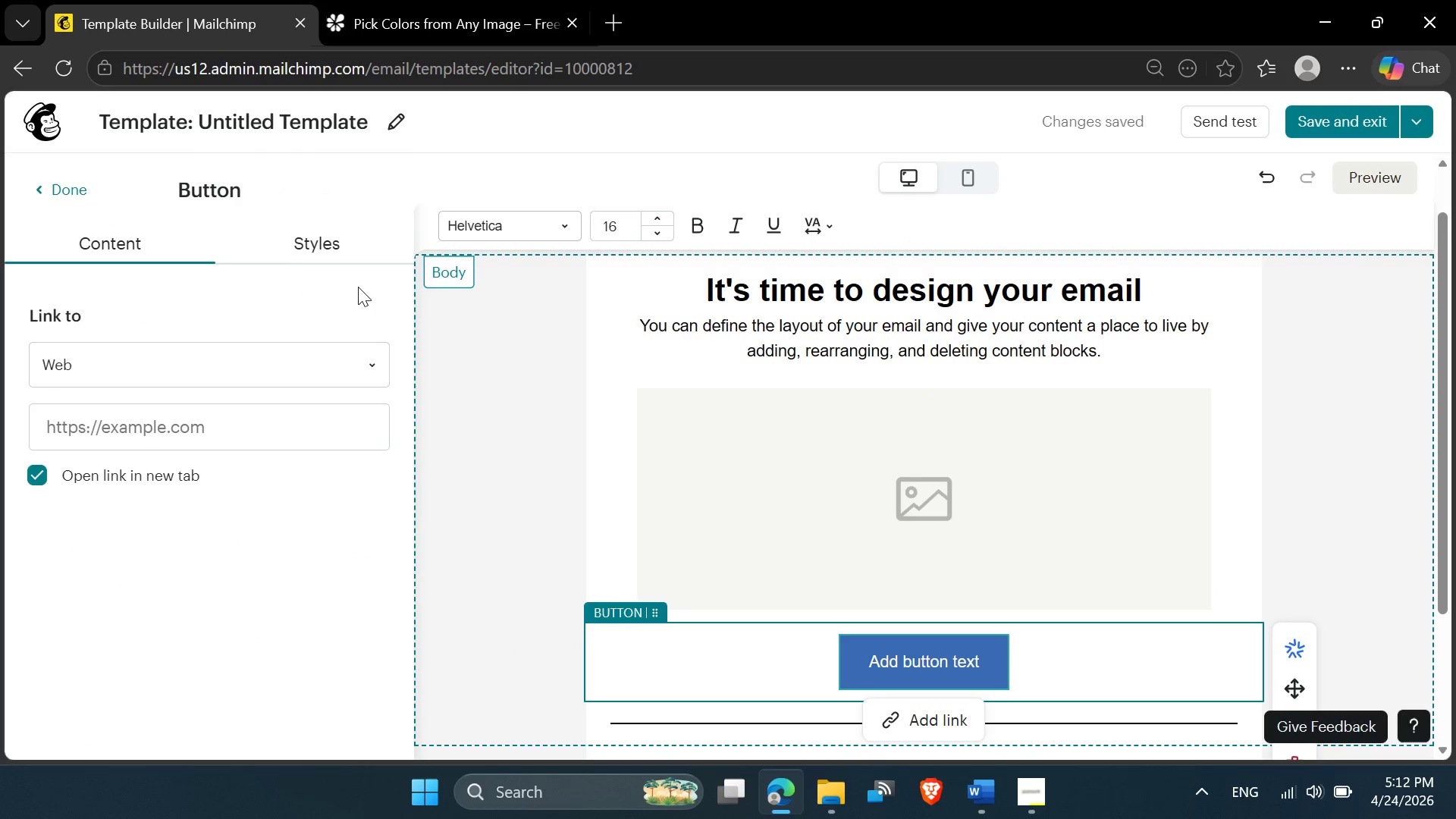 
left_click([333, 254])
 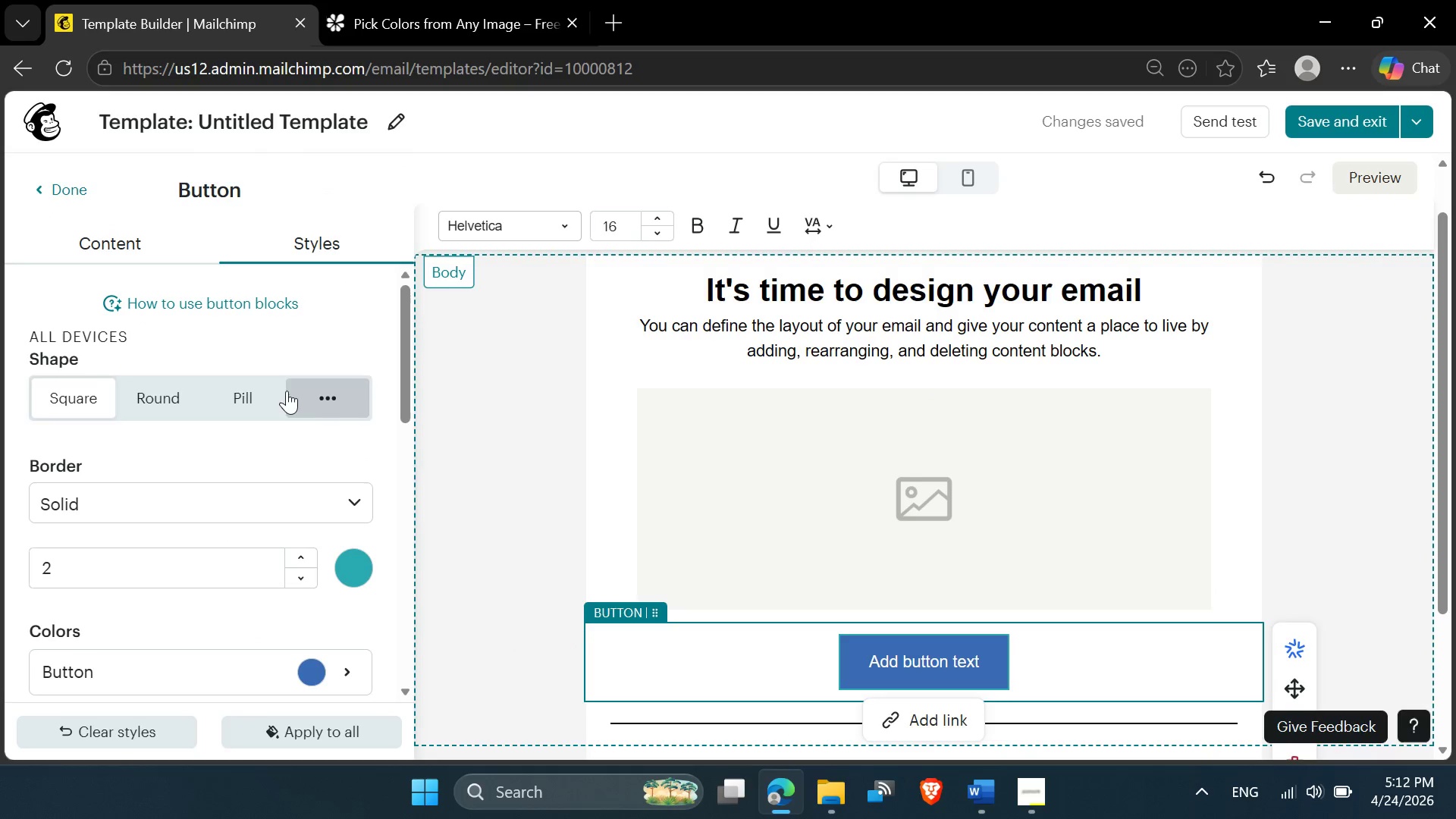 
left_click([231, 389])
 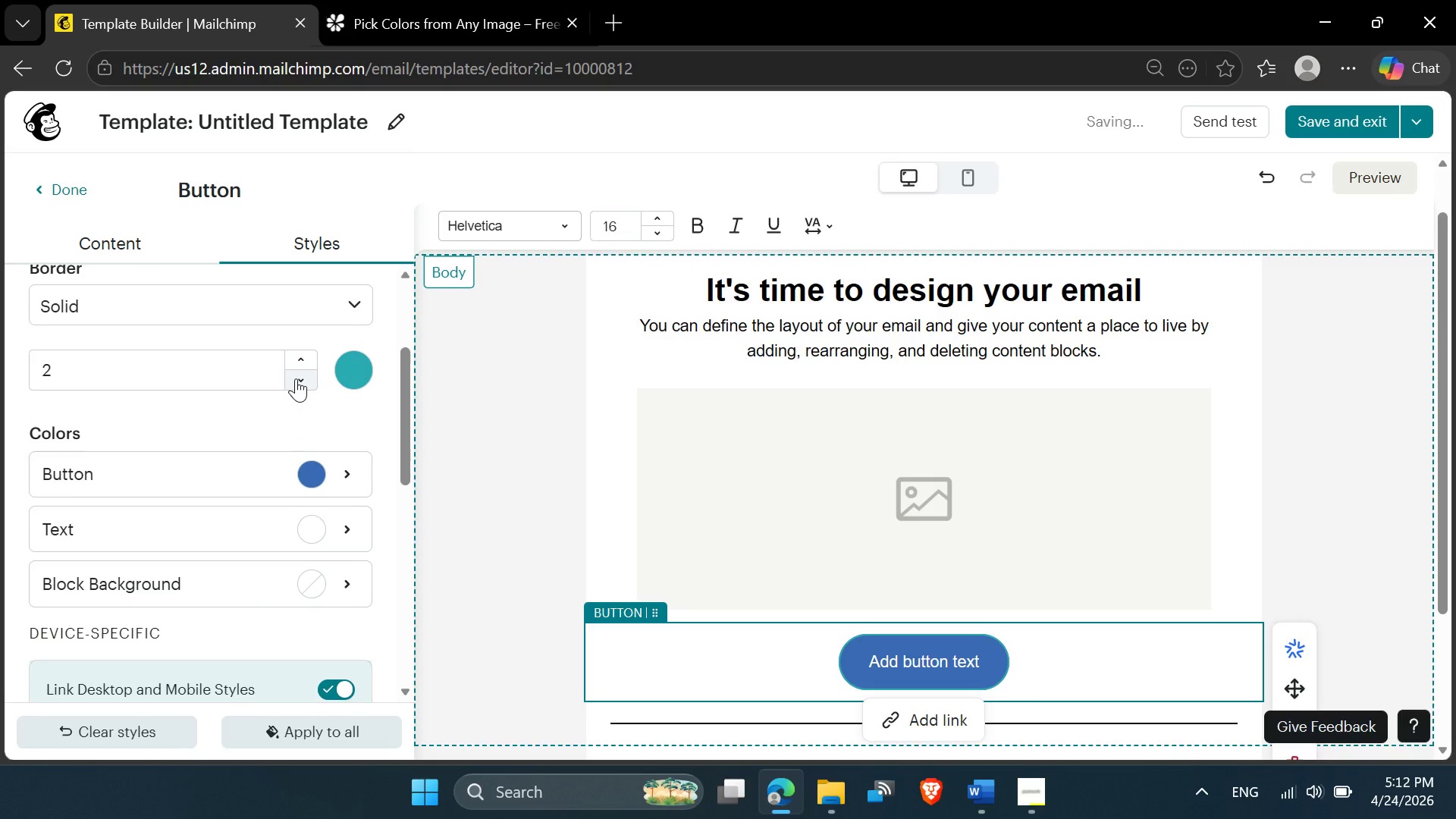 
wait(5.49)
 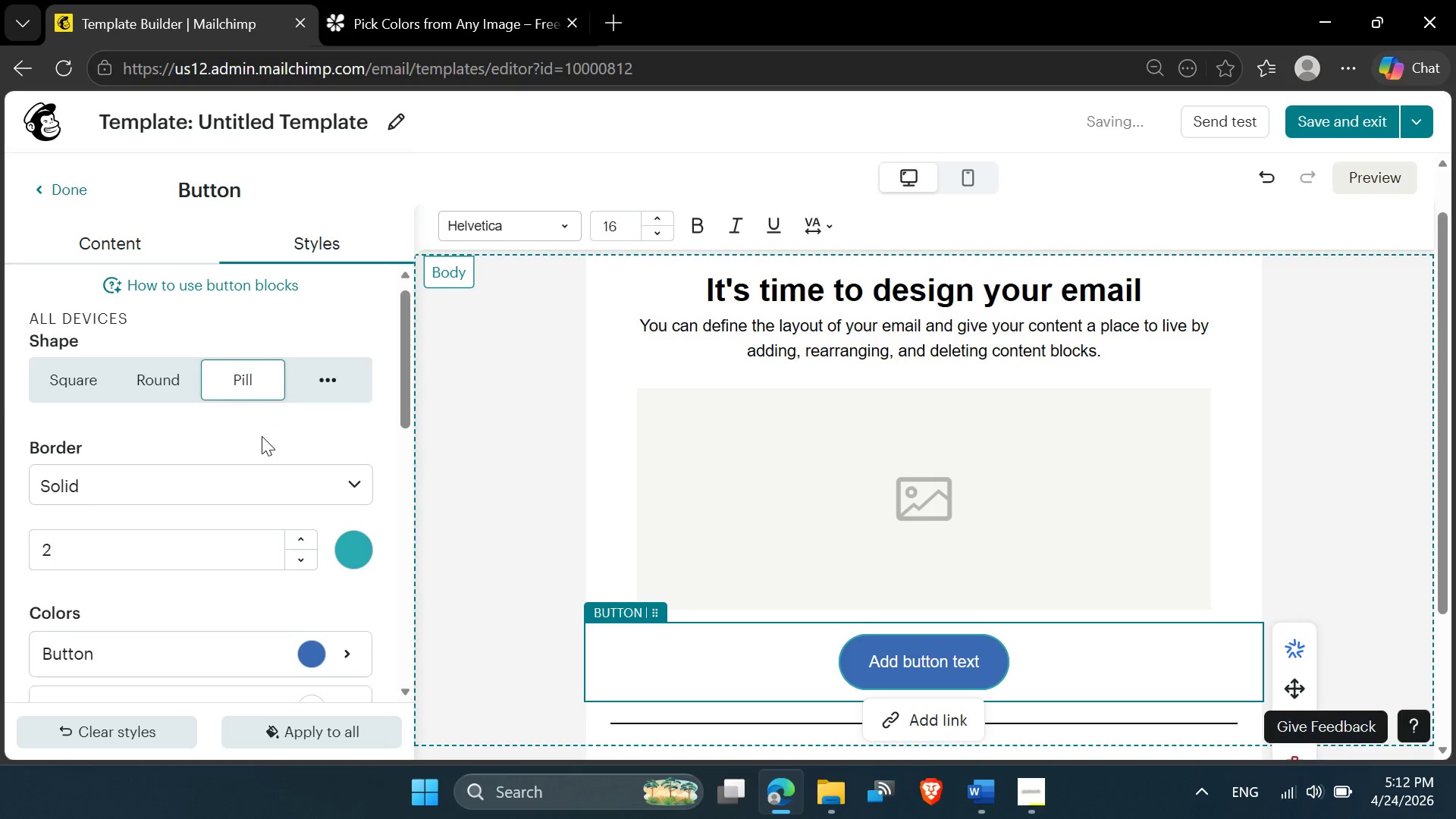 
left_click([302, 356])
 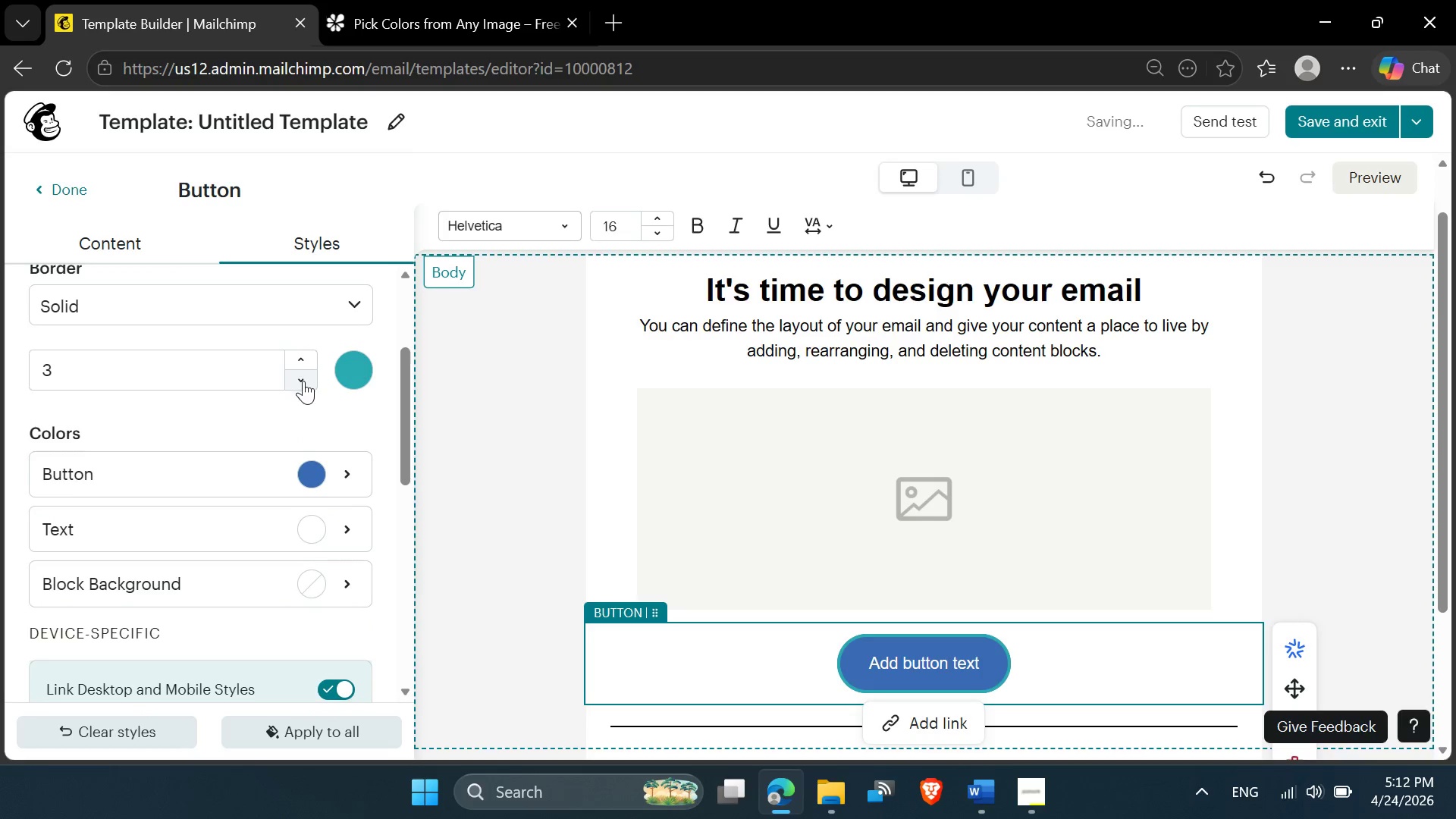 
double_click([304, 385])
 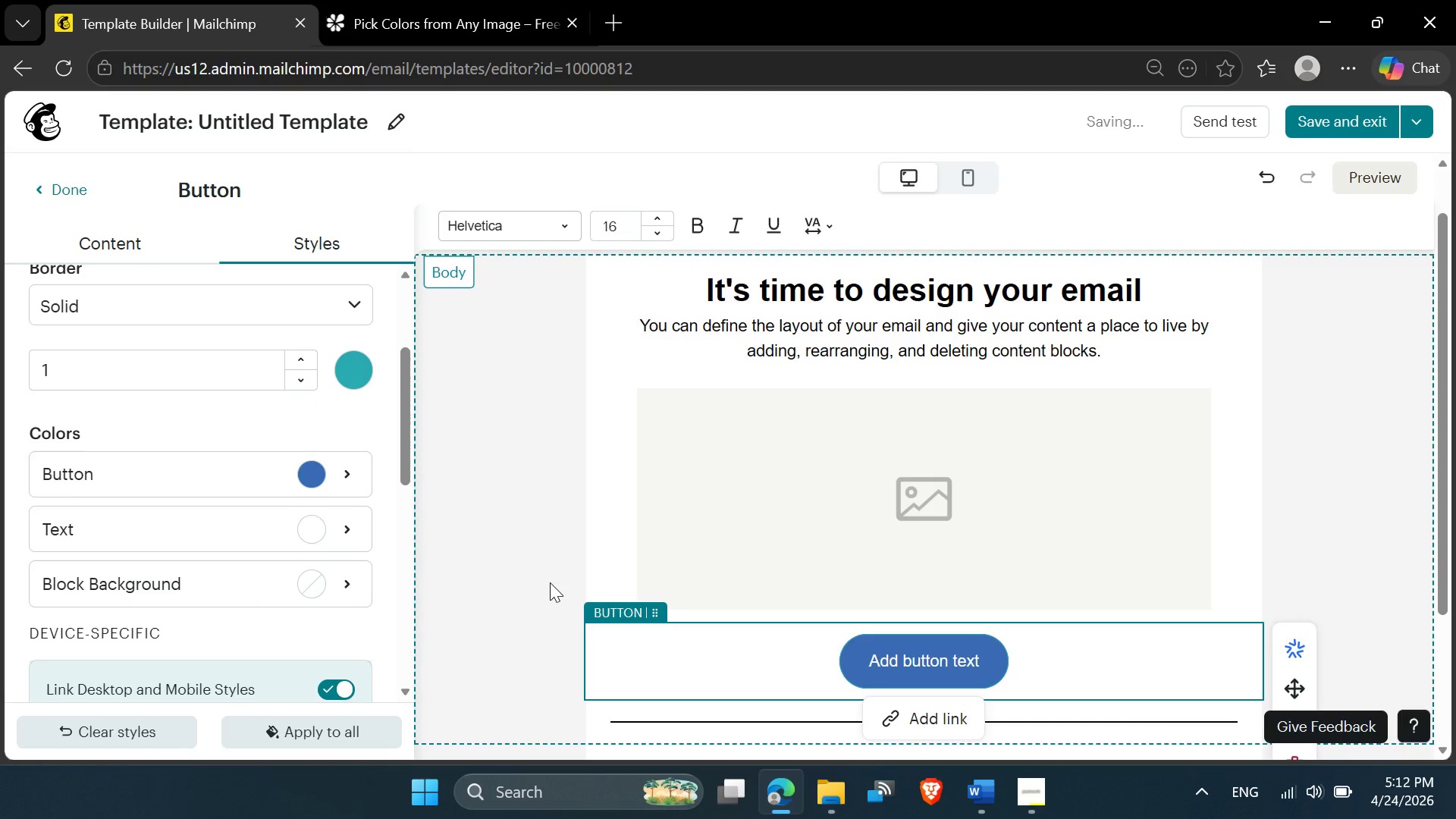 
left_click([495, 535])
 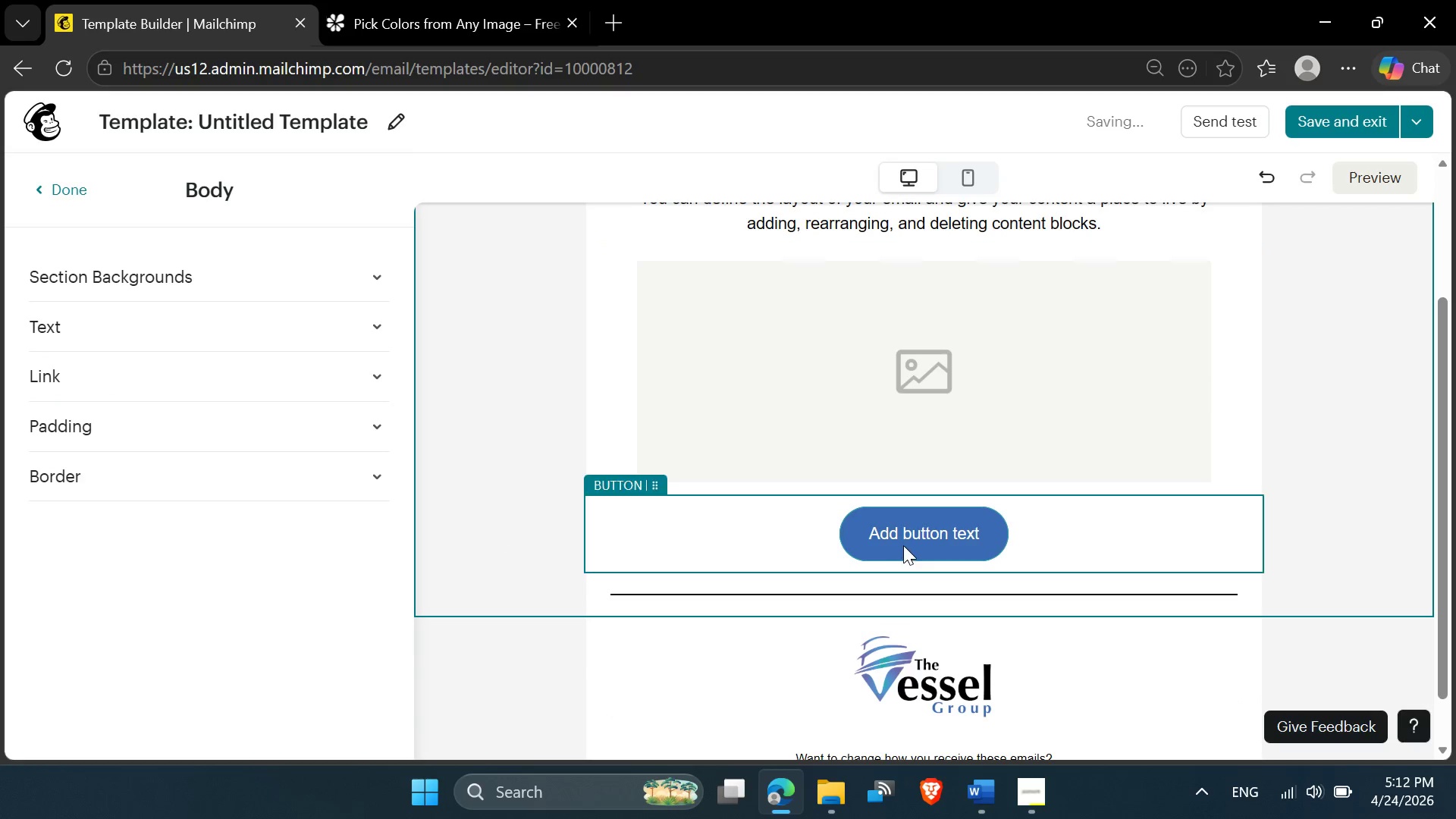 
double_click([908, 535])
 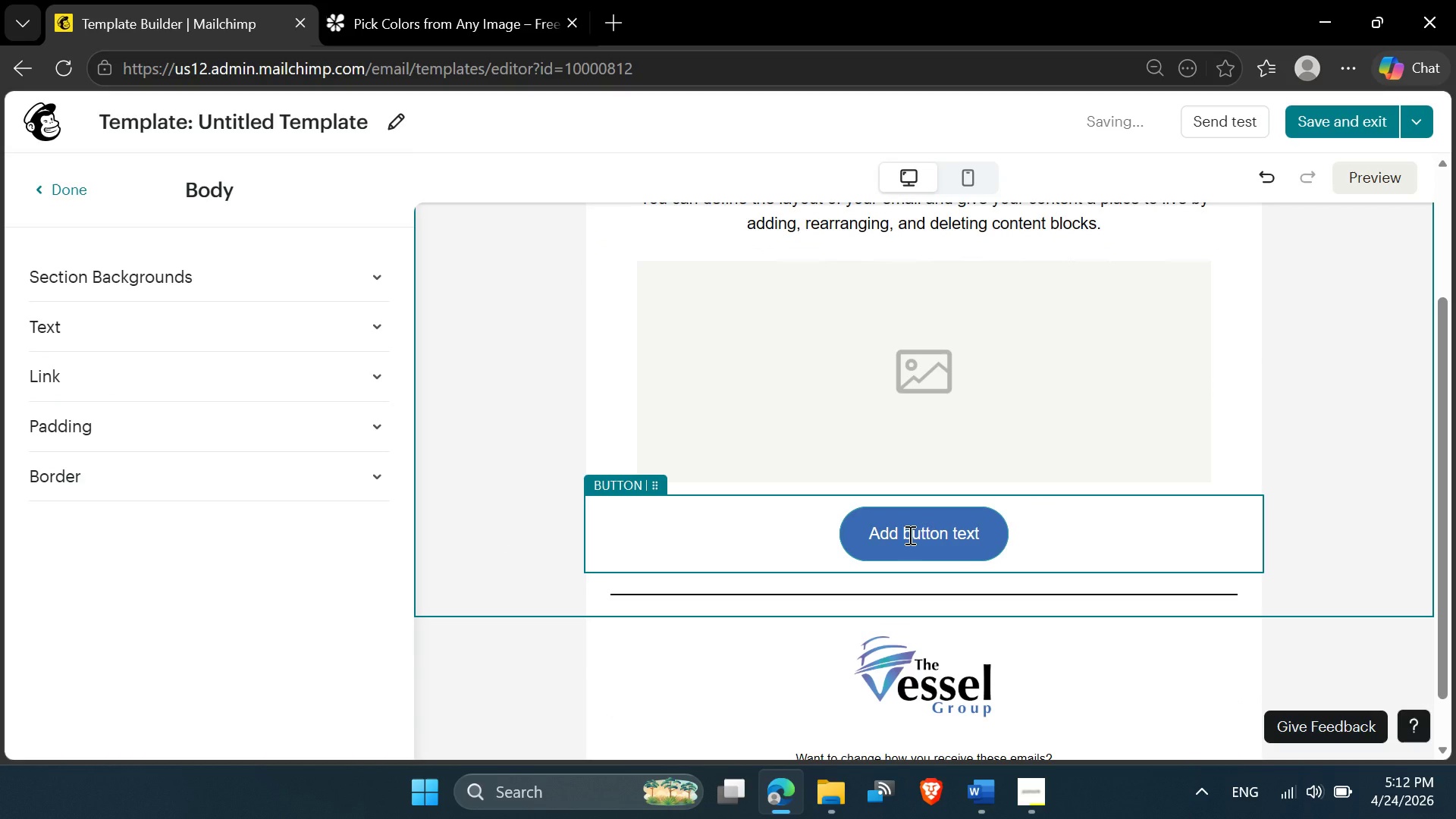 
triple_click([908, 535])
 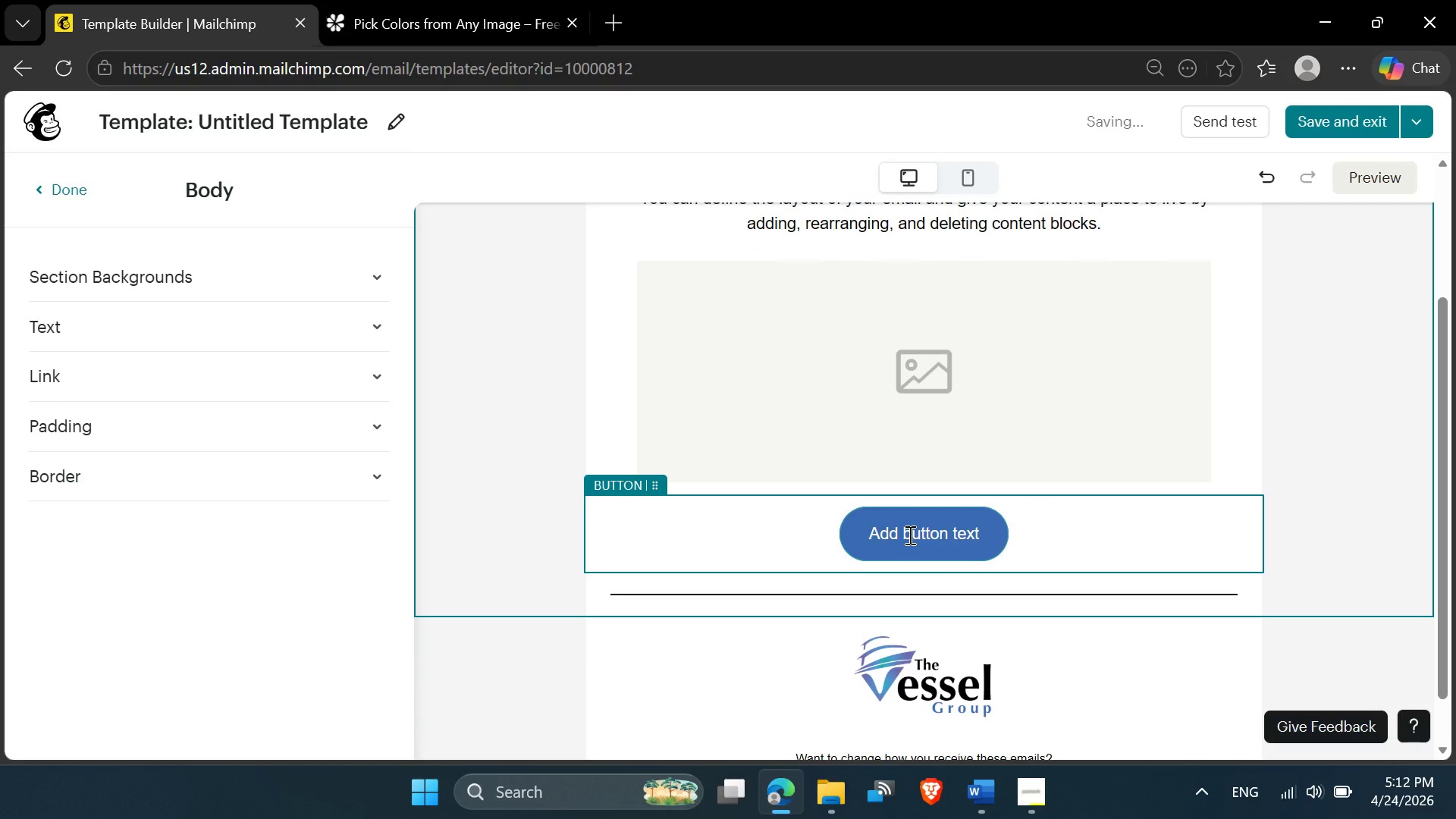 
triple_click([908, 535])
 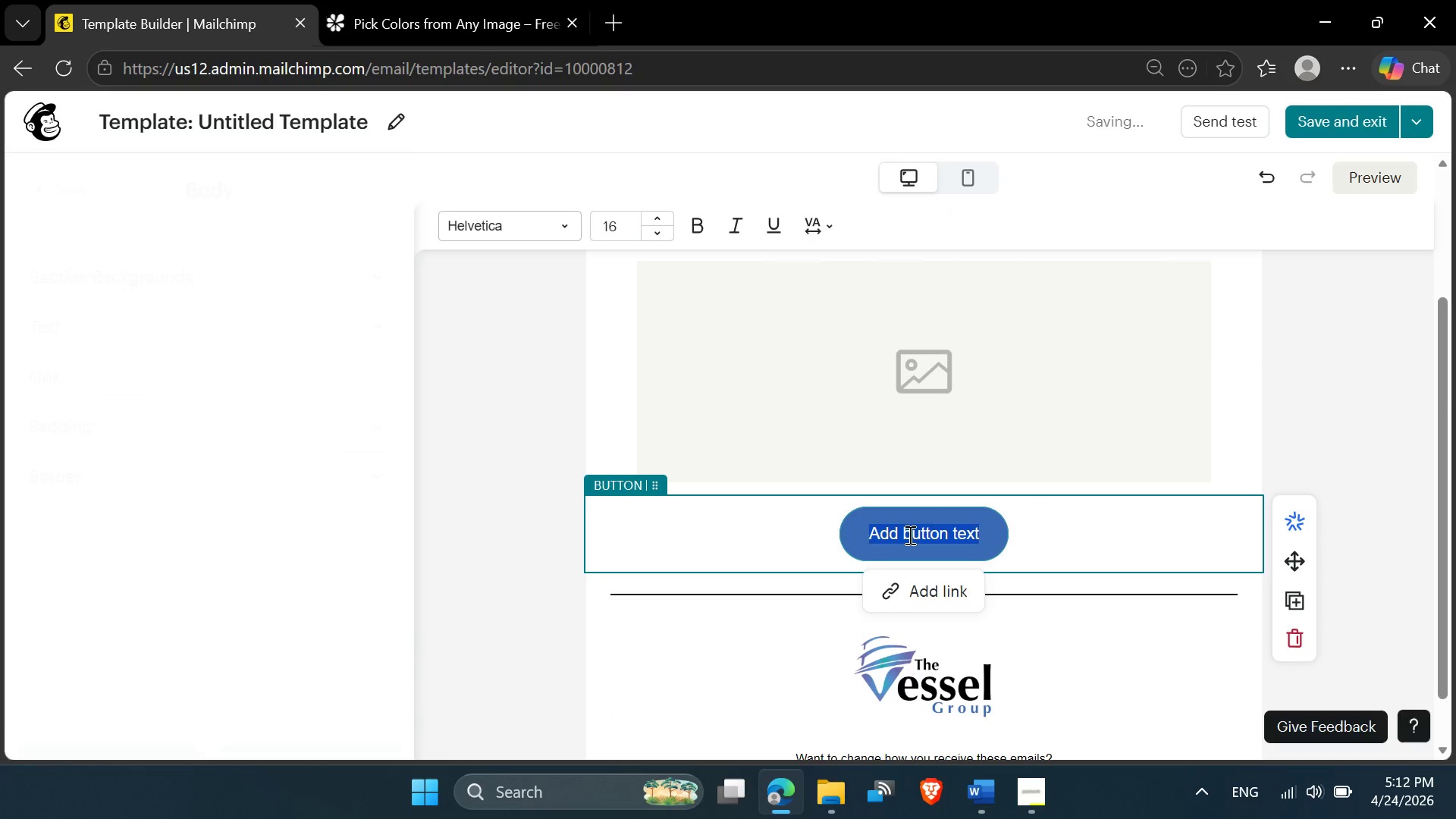 
triple_click([908, 535])
 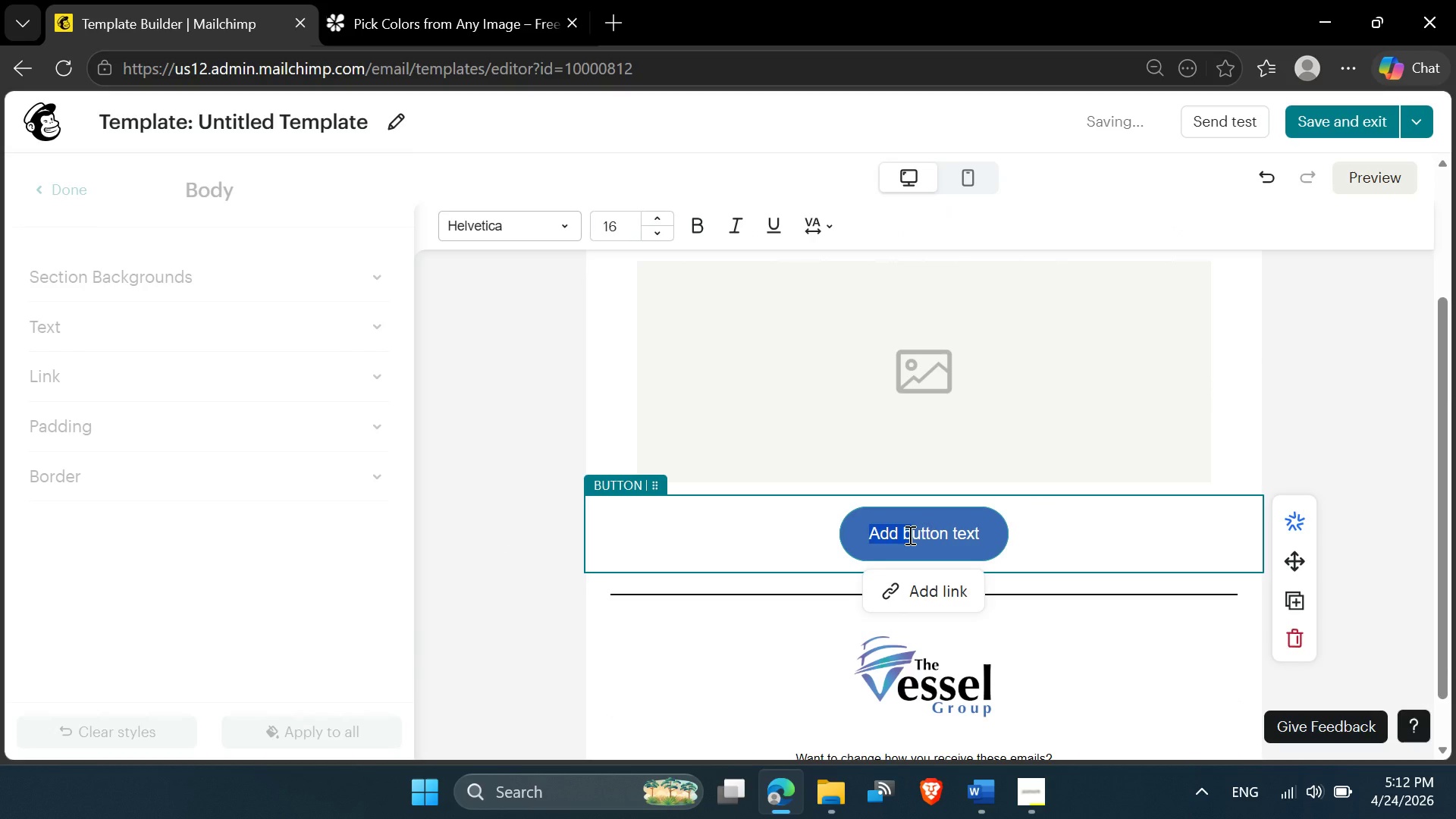 
triple_click([908, 535])
 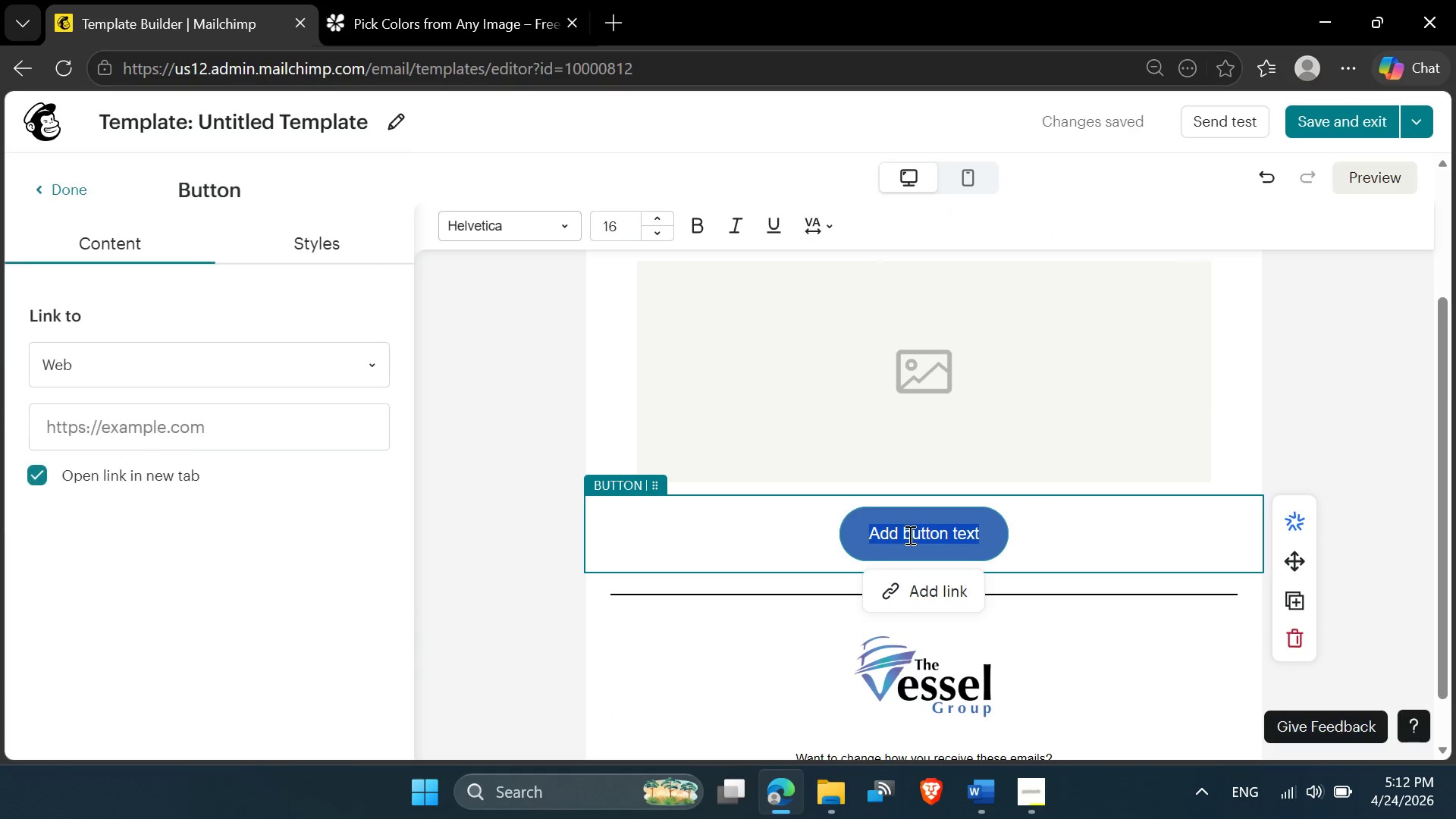 
type(CA)
key(Backspace)
key(Backspace)
type([CTA])
 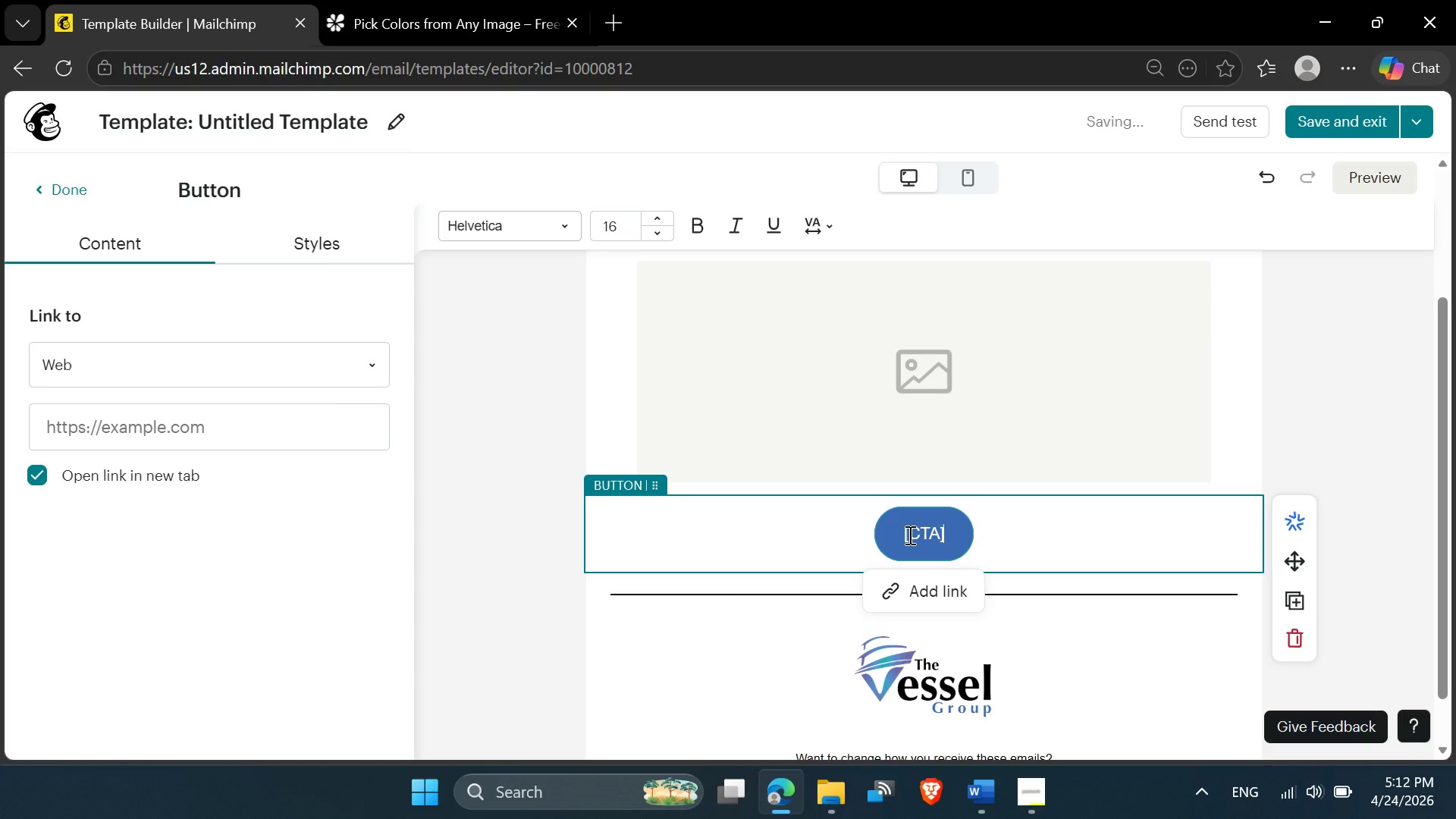 
left_click([912, 535])
 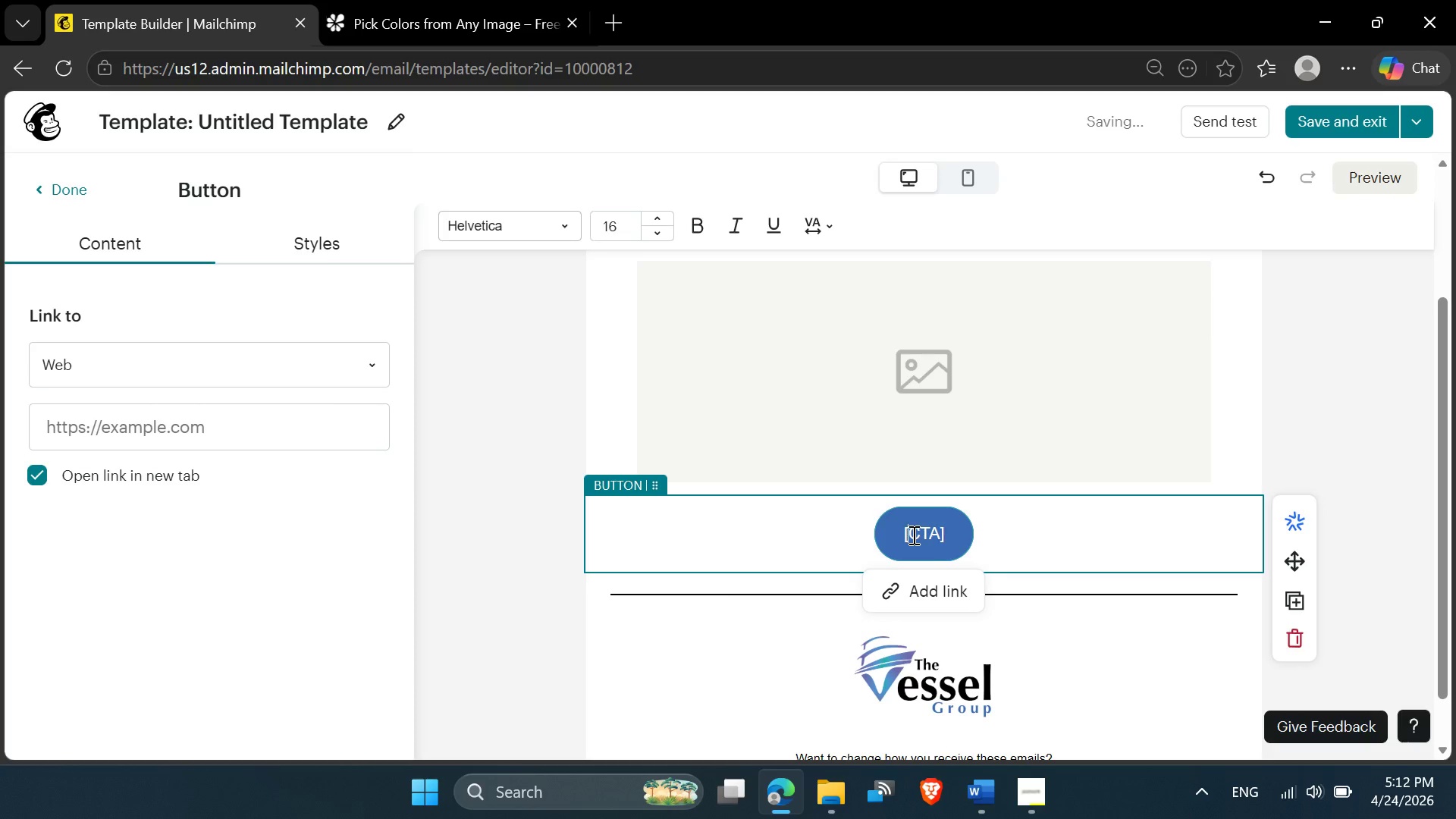 
key(Space)
 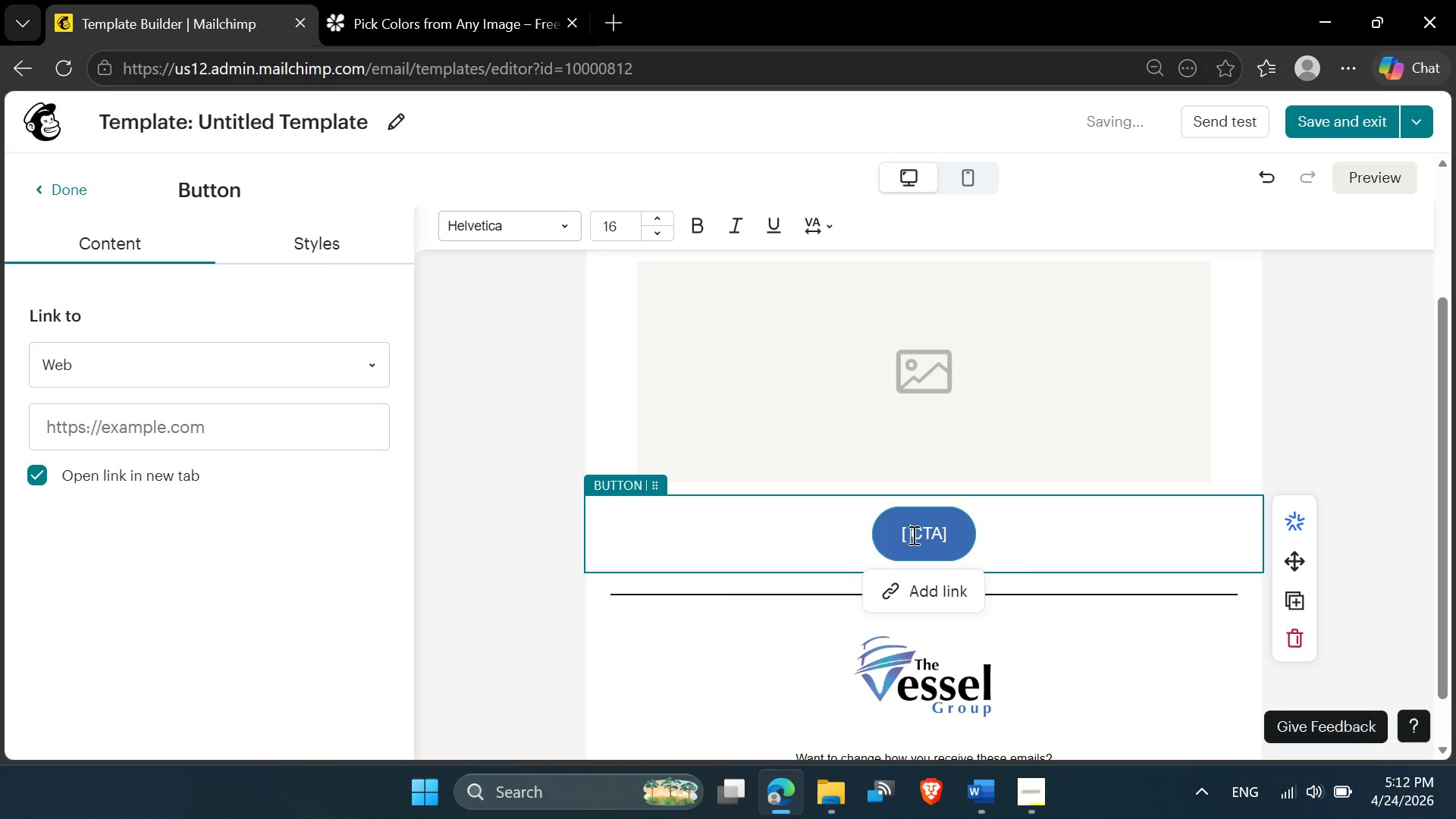 
key(ArrowRight)
 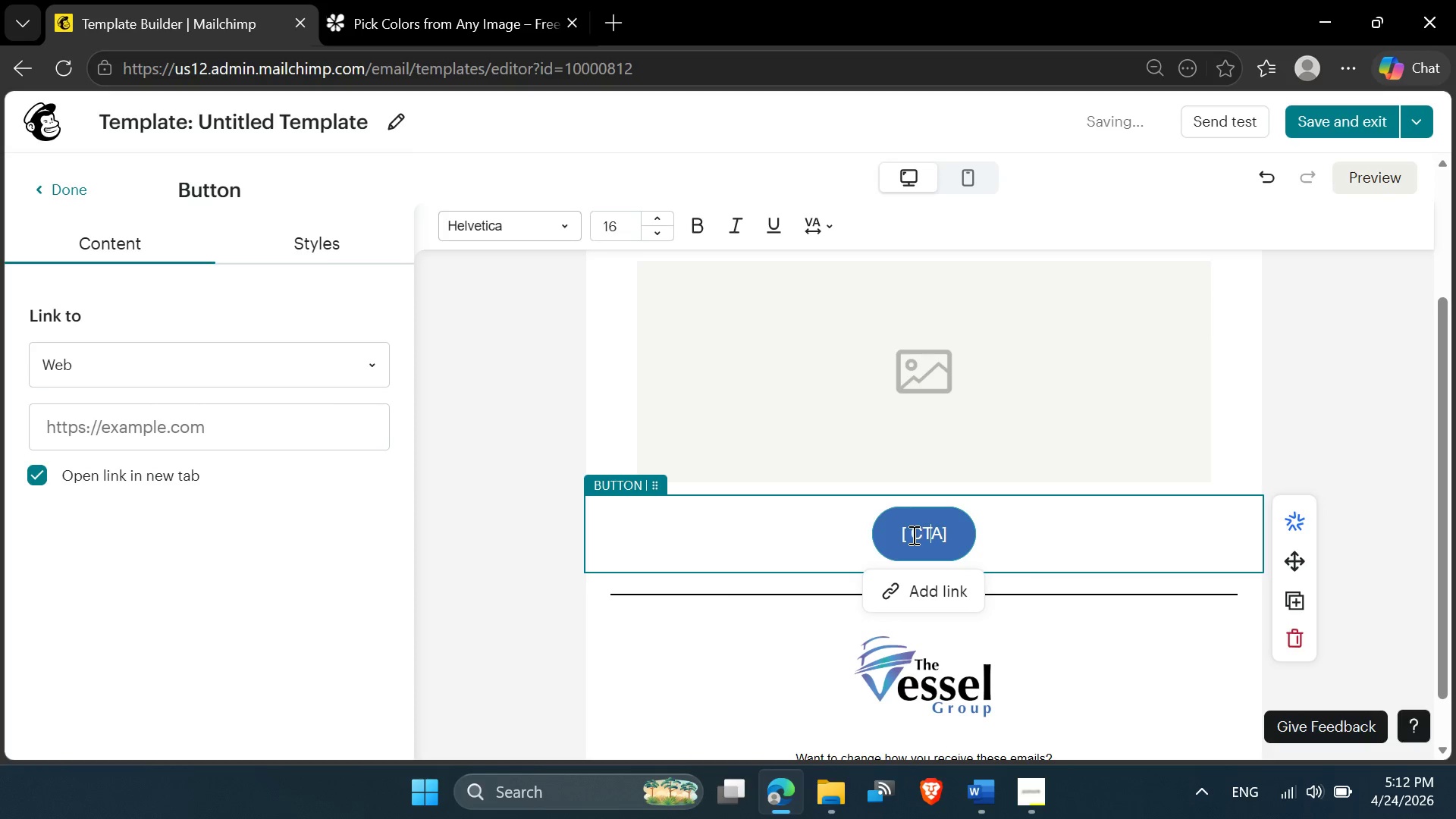 
key(ArrowRight)
 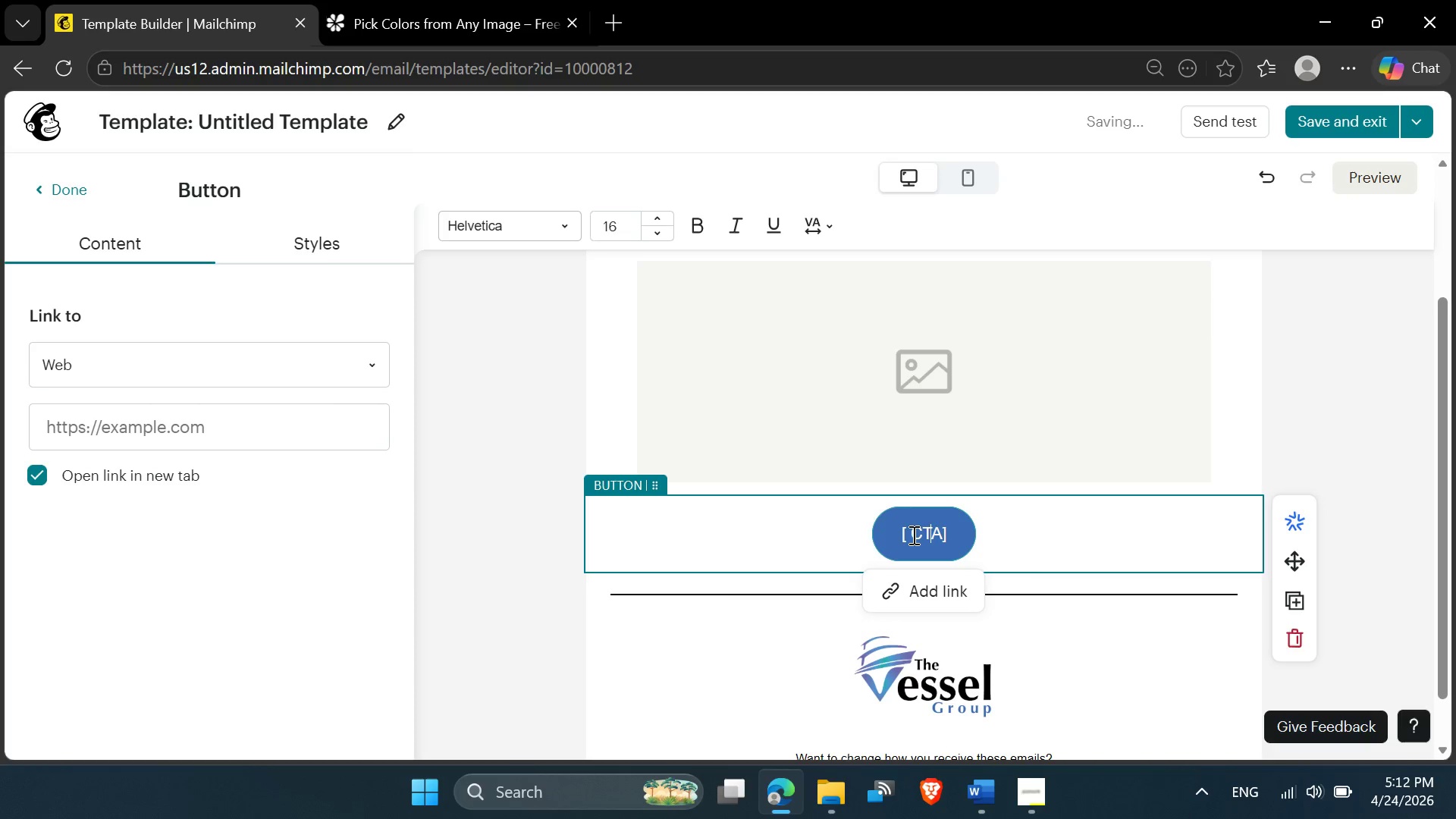 
key(ArrowRight)
 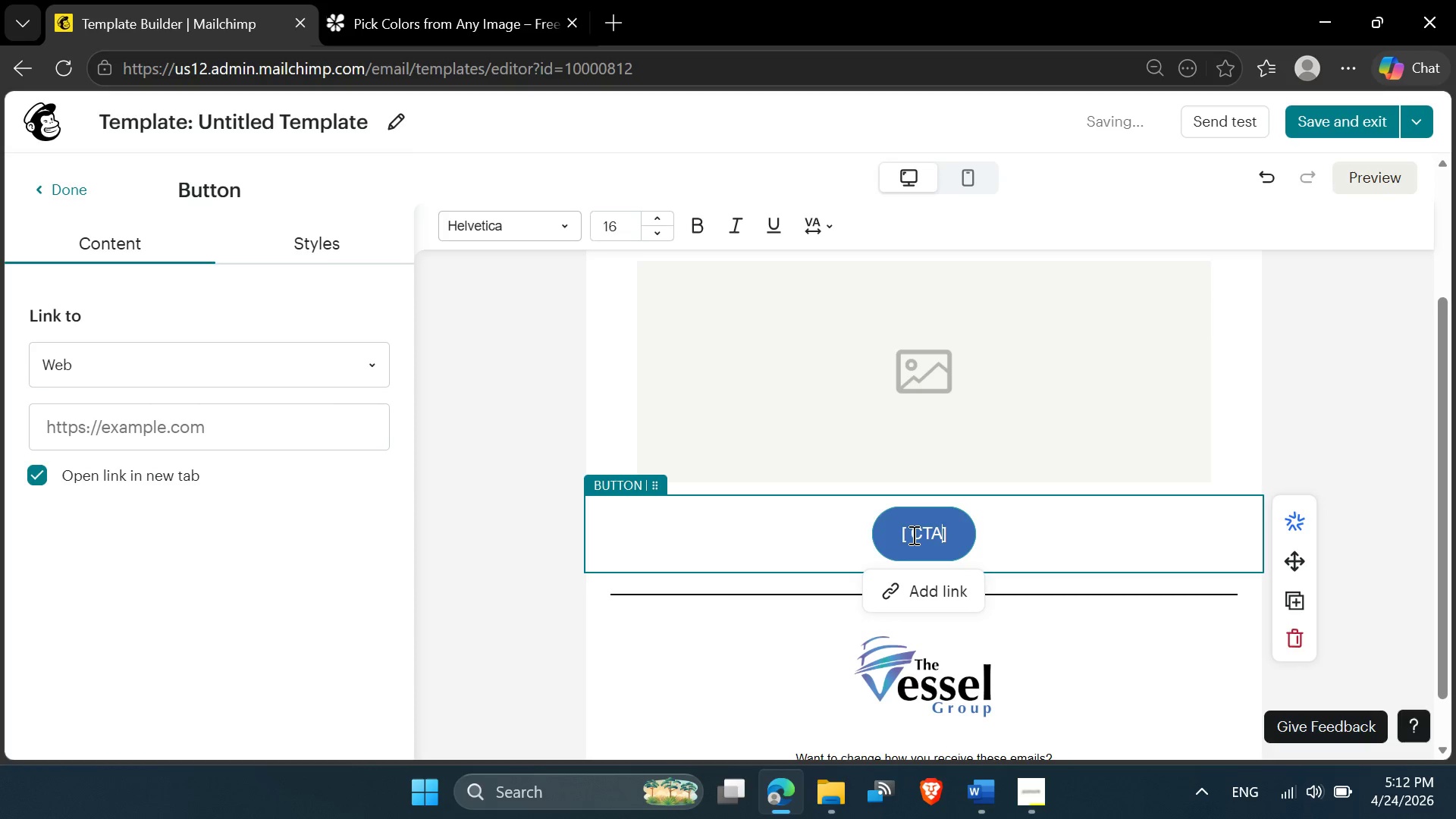 
key(Space)
 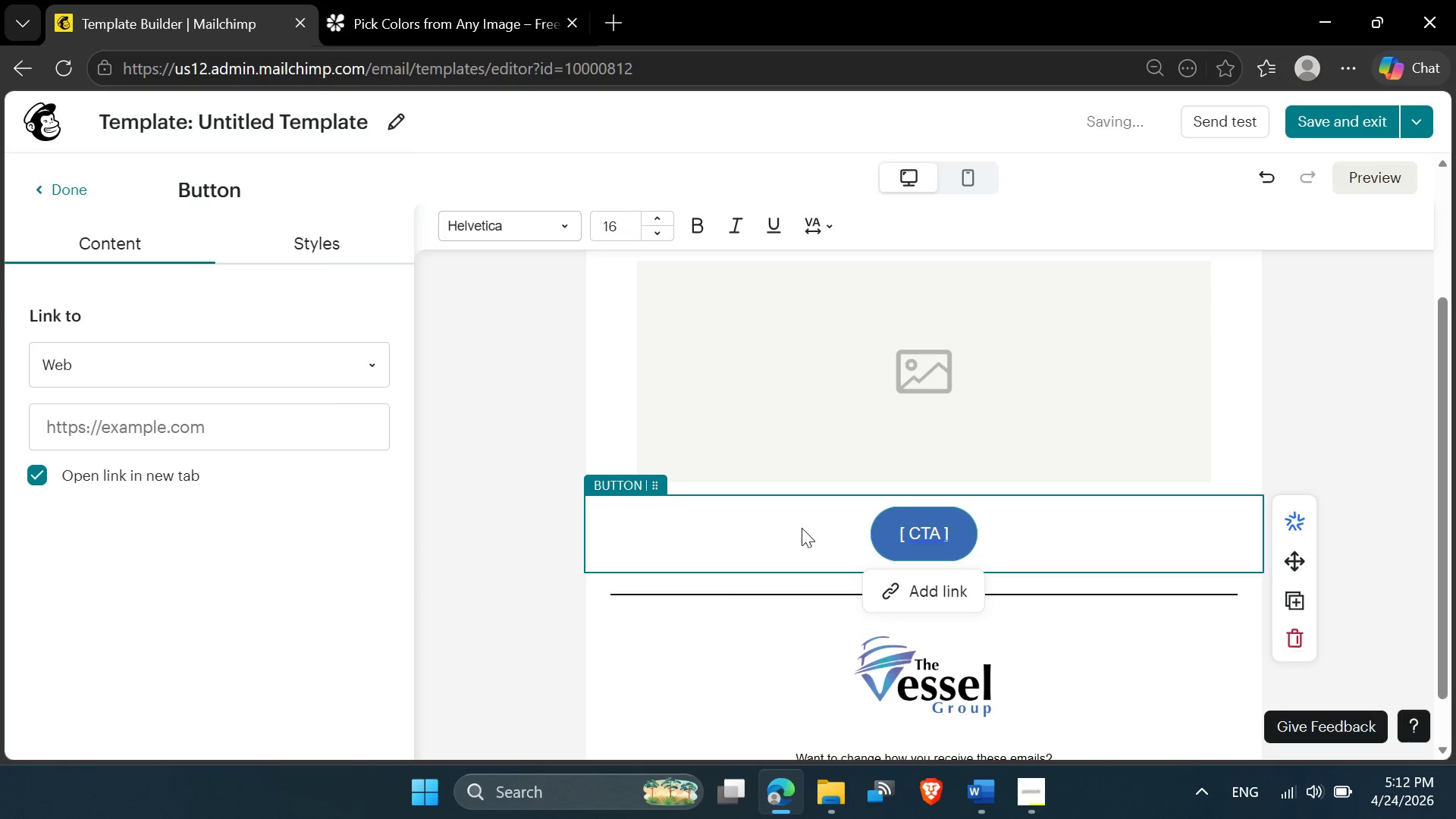 
left_click([790, 528])
 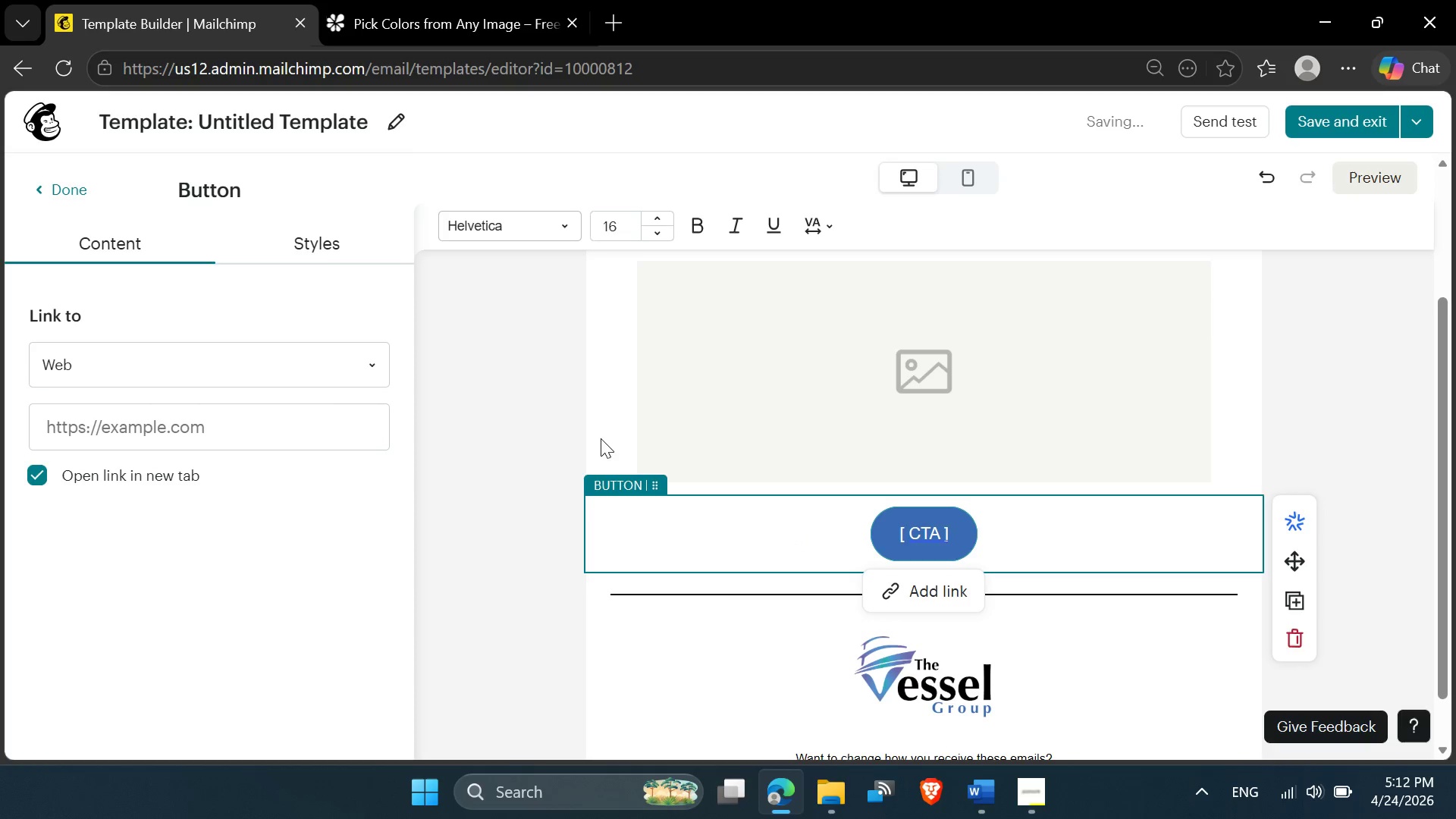 
left_click([575, 431])
 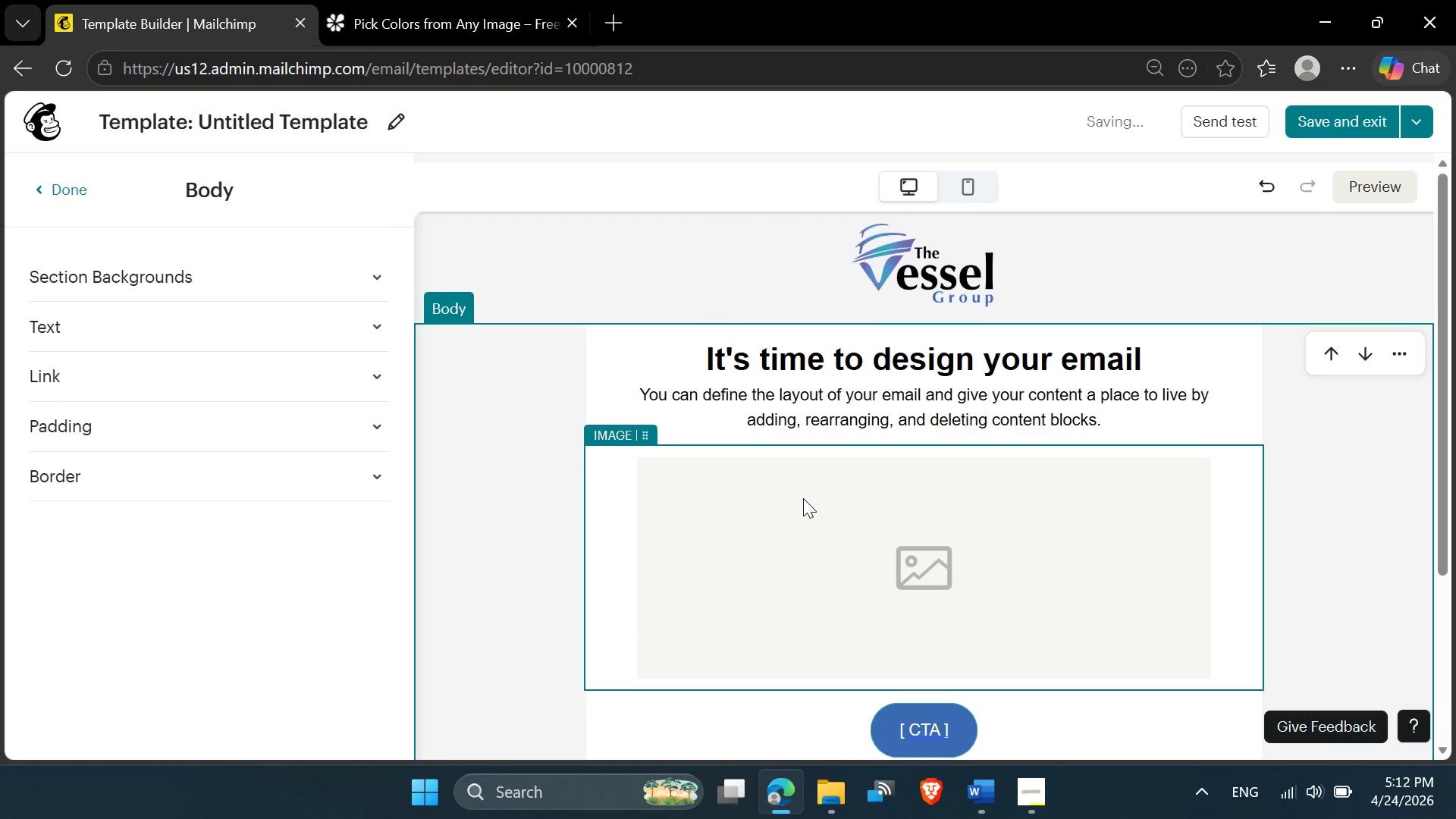 
left_click([803, 498])
 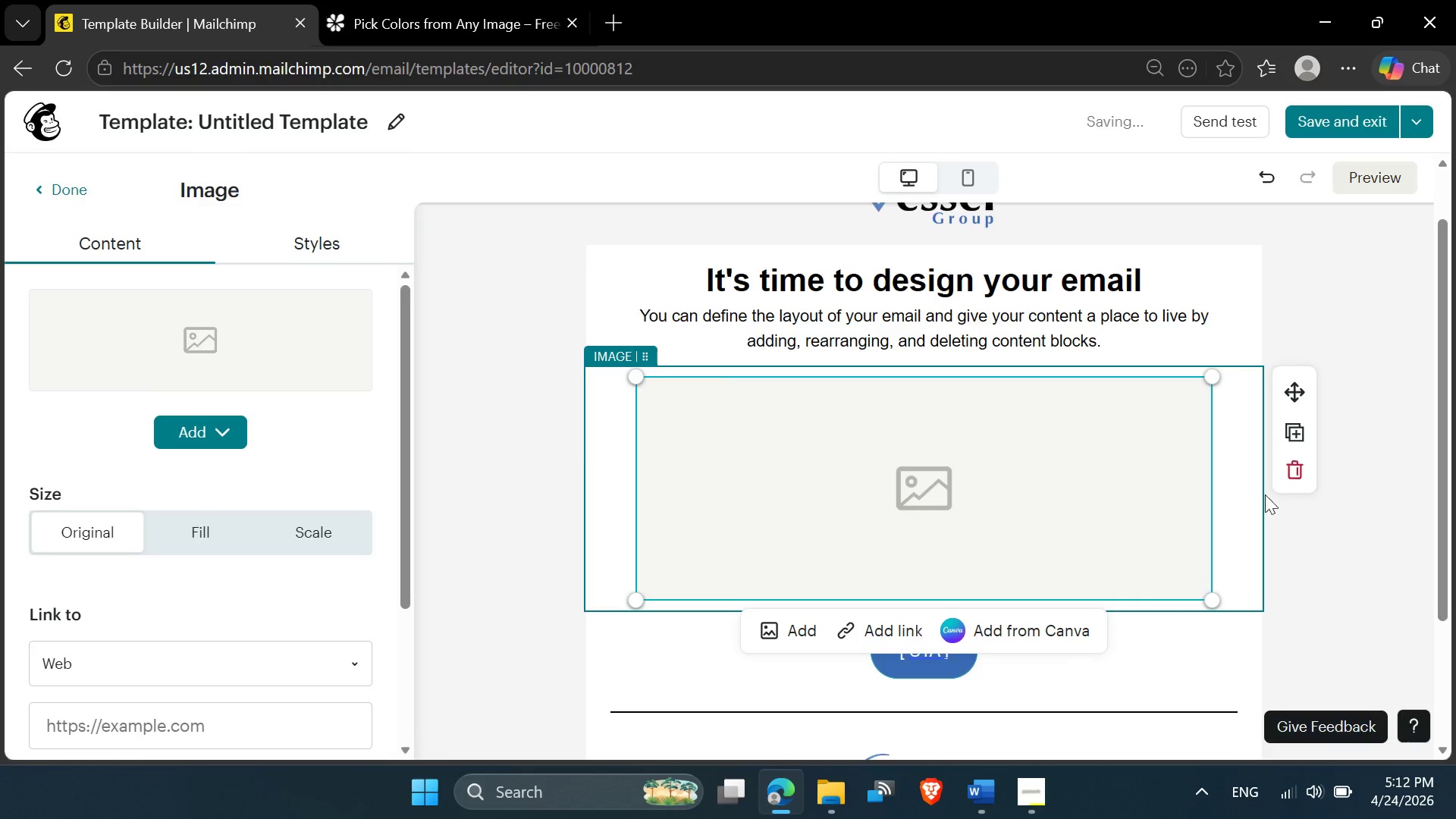 
left_click([1294, 473])
 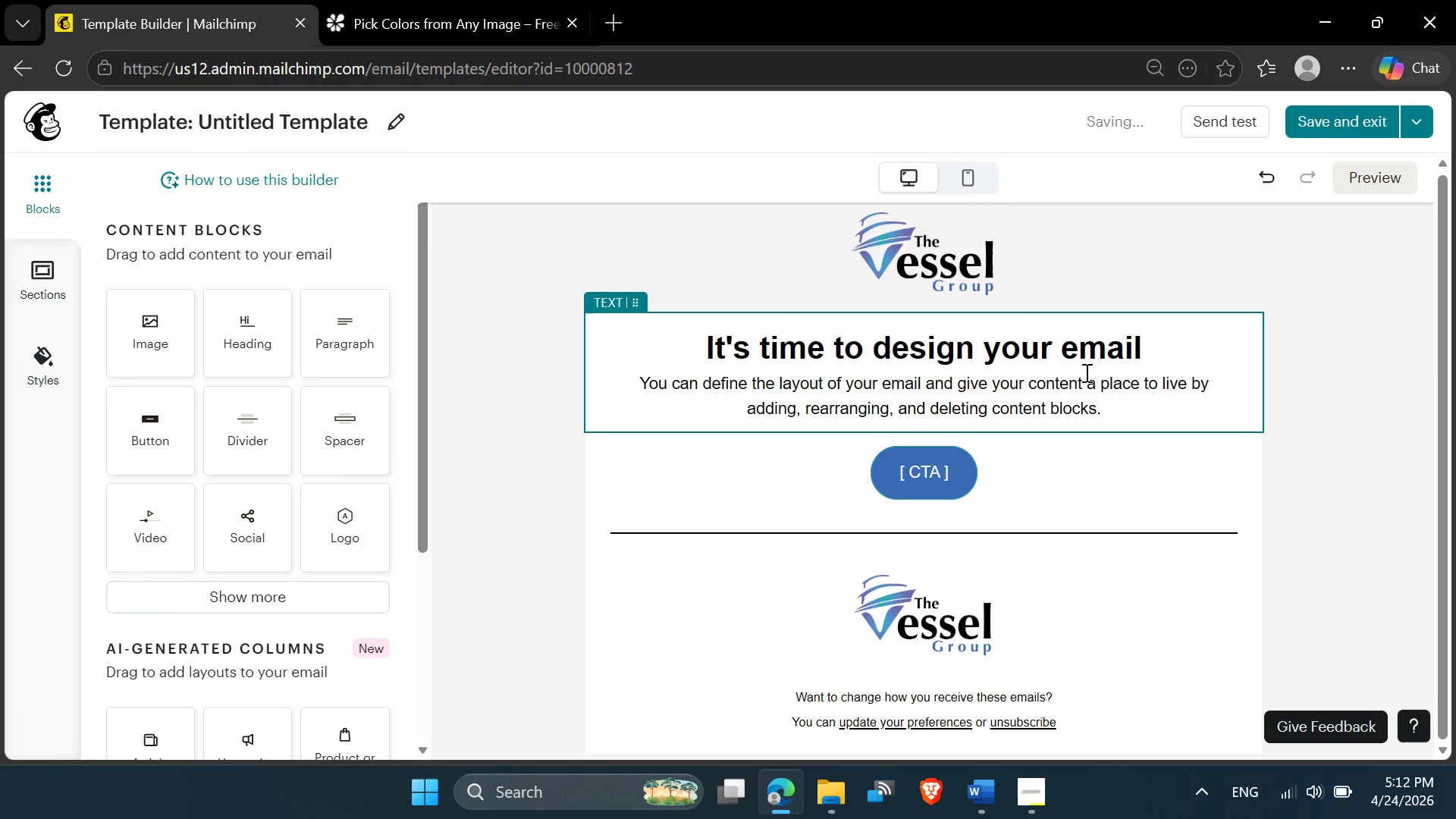 
left_click_drag(start_coordinate=[1148, 341], to_coordinate=[708, 346])
 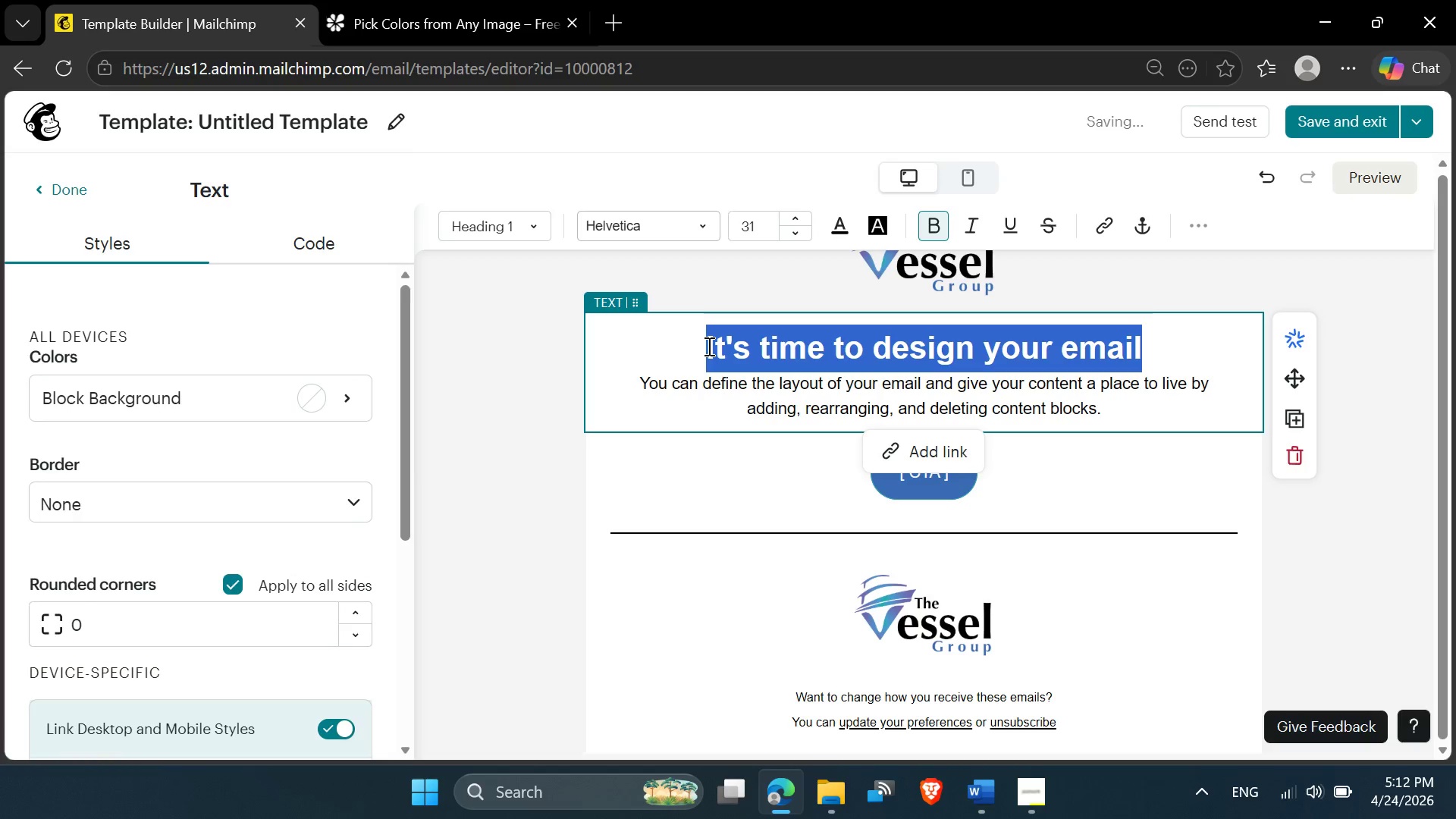 
type([title])
 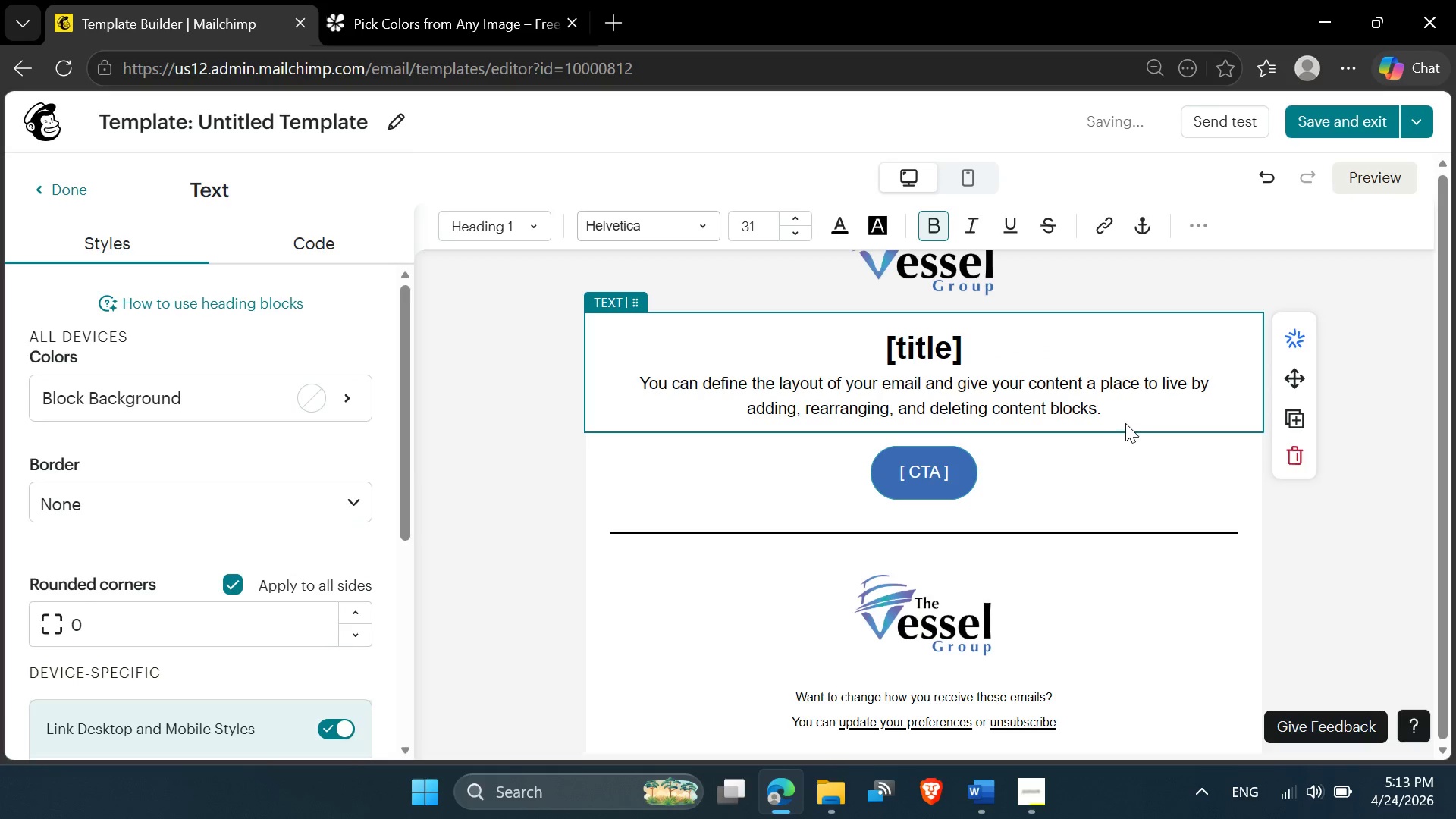 
left_click([1111, 414])
 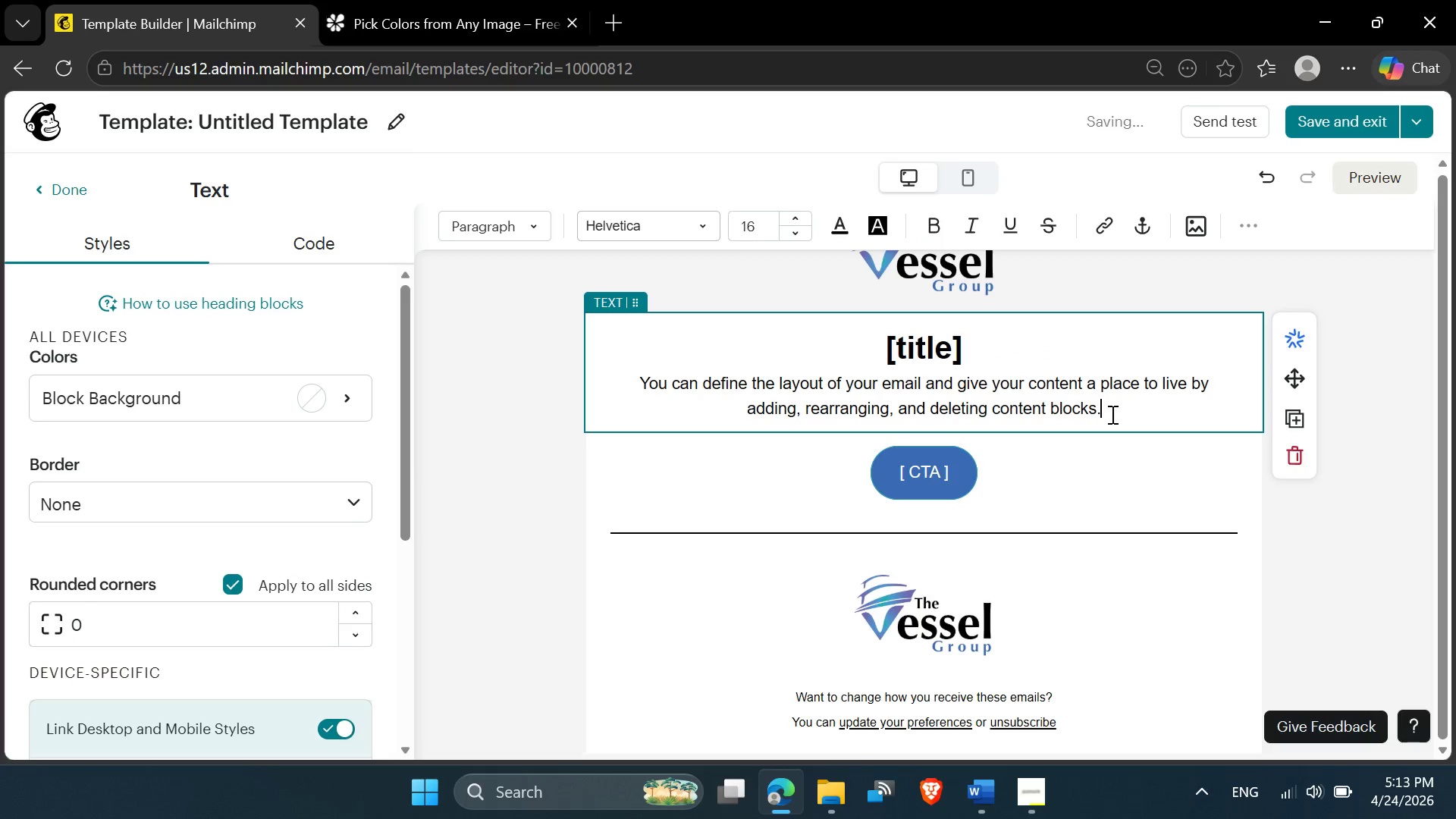 
left_click_drag(start_coordinate=[1111, 414], to_coordinate=[636, 390])
 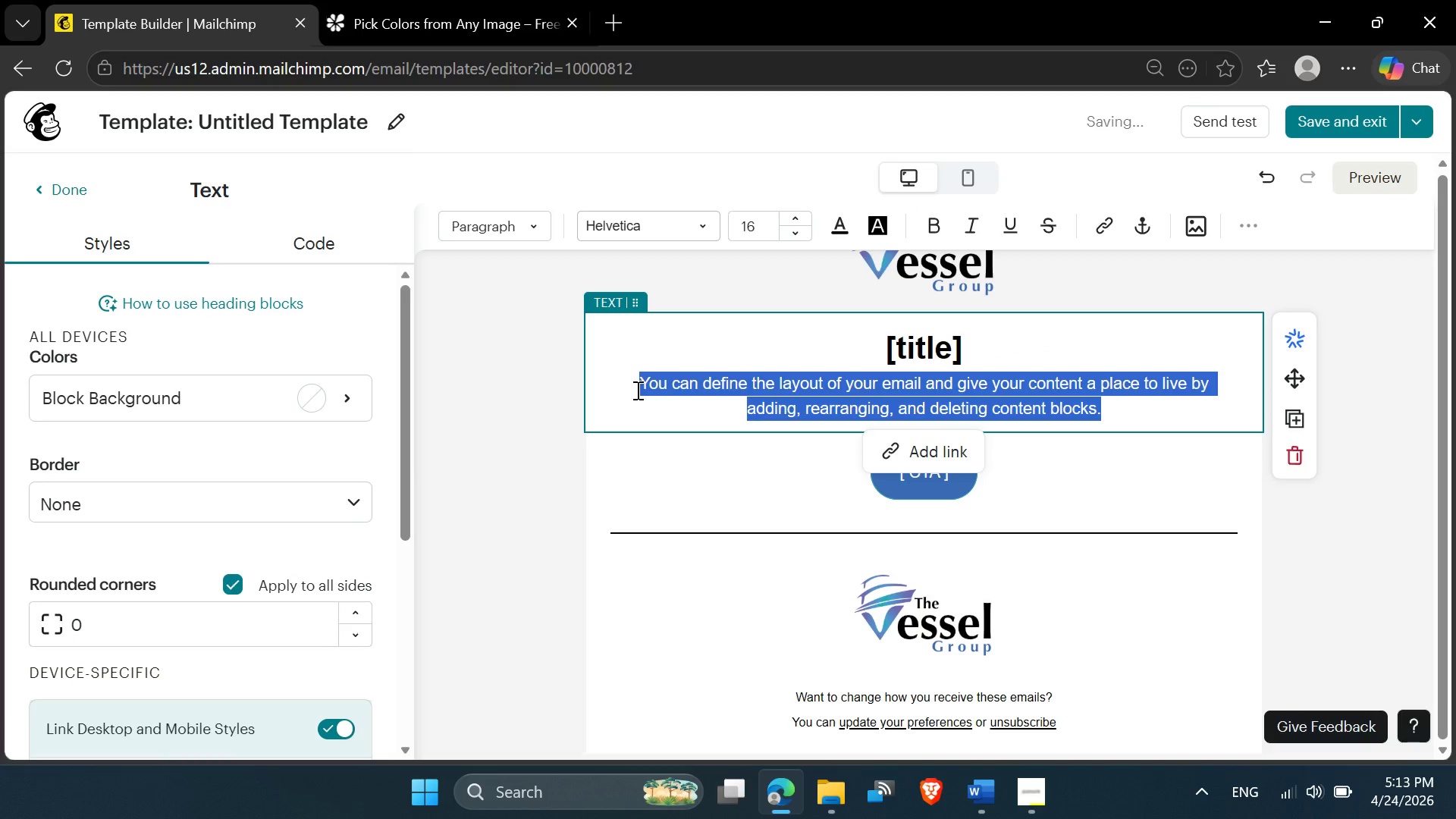 
type([body])
 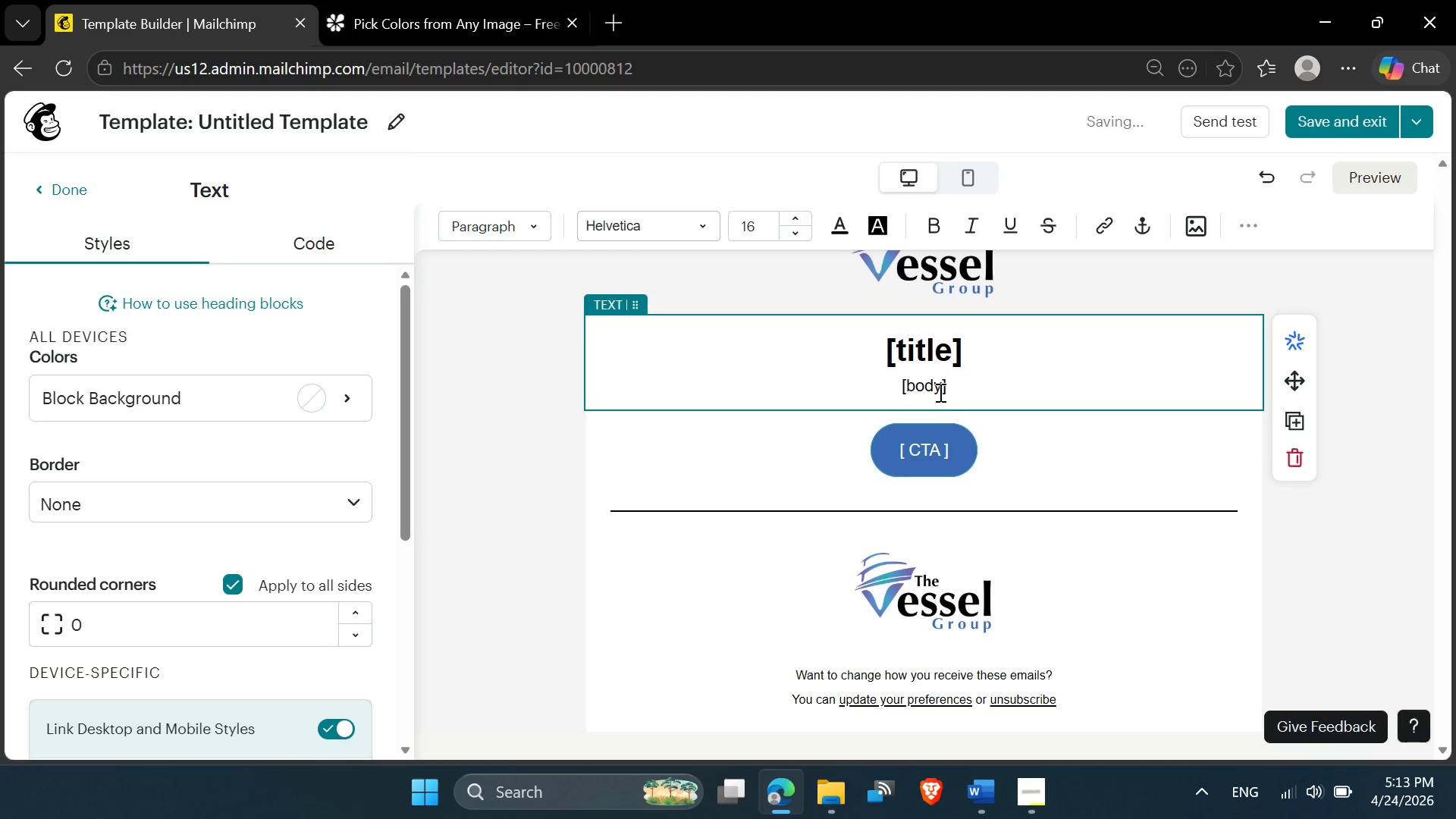 
left_click_drag(start_coordinate=[949, 384], to_coordinate=[883, 350])
 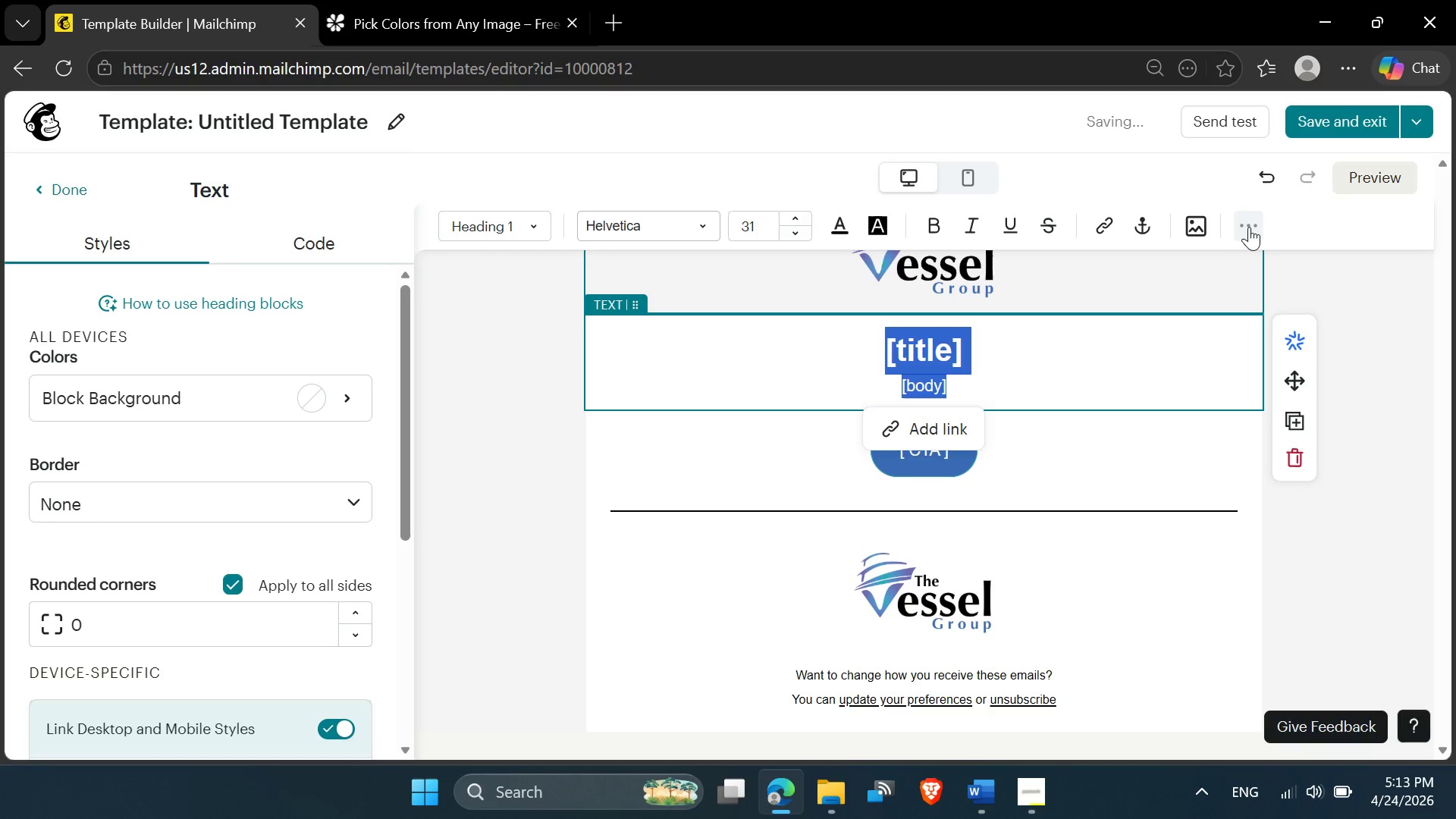 
left_click([1250, 227])
 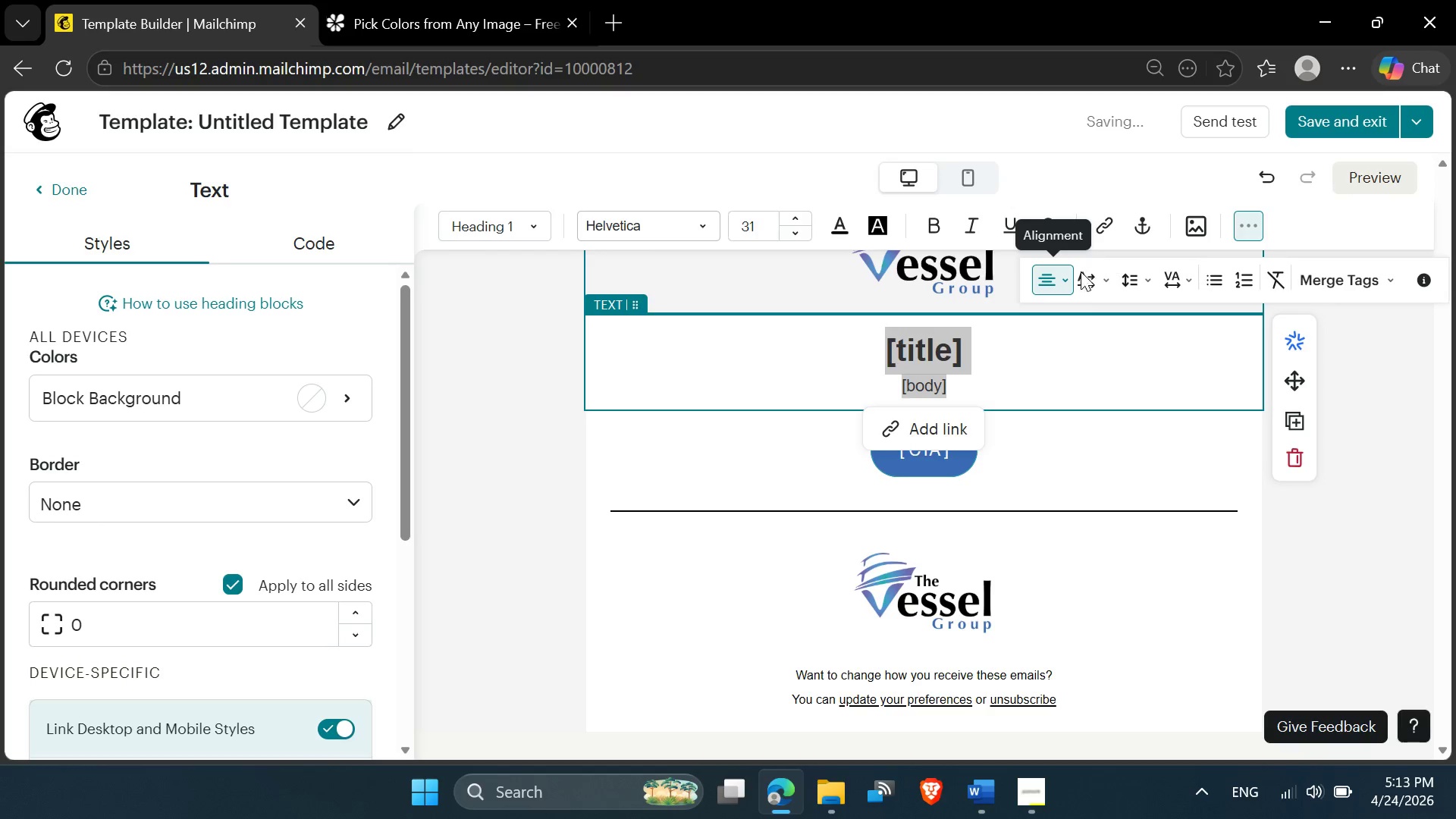 
left_click([1063, 281])
 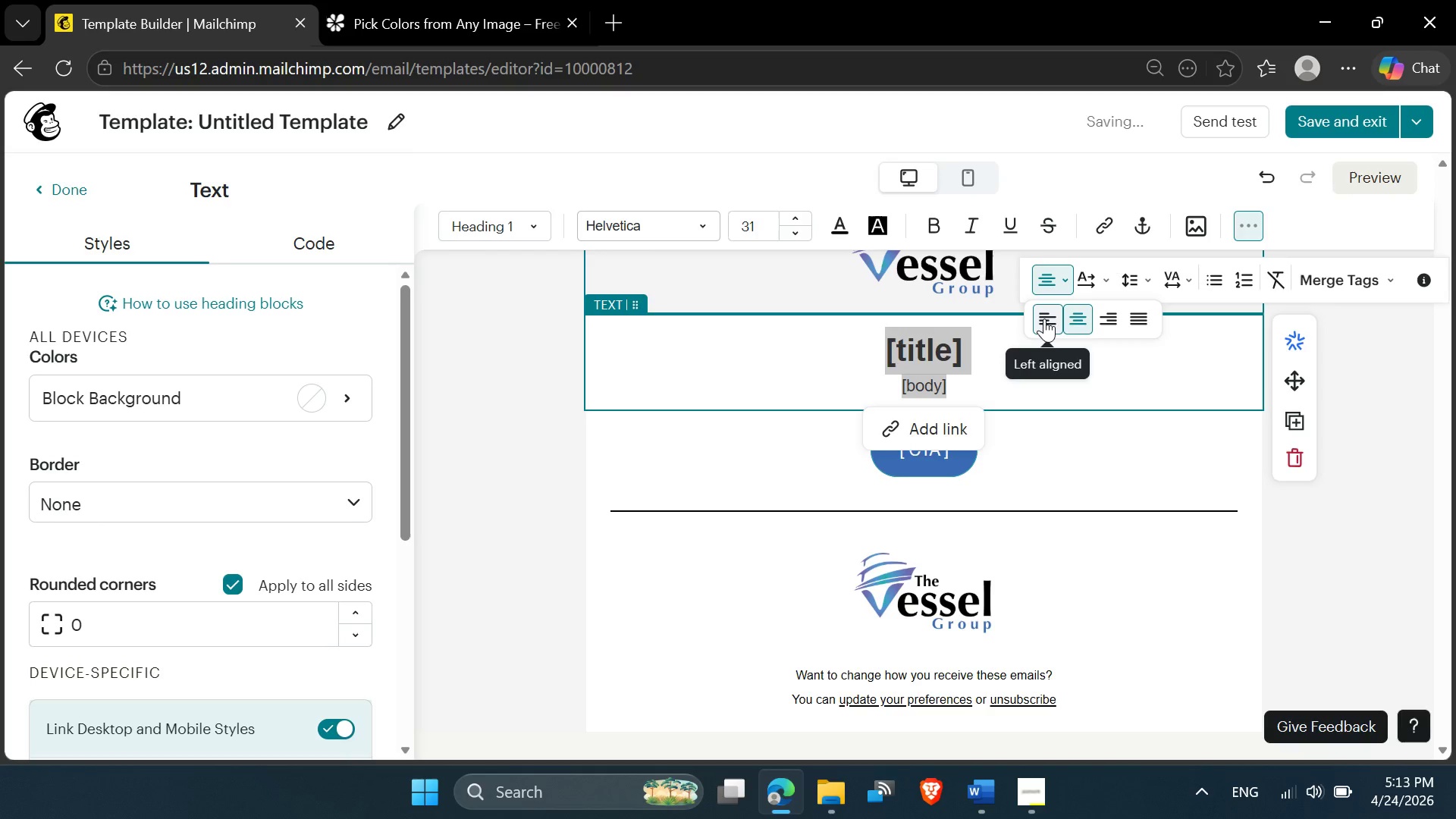 
left_click([1046, 318])
 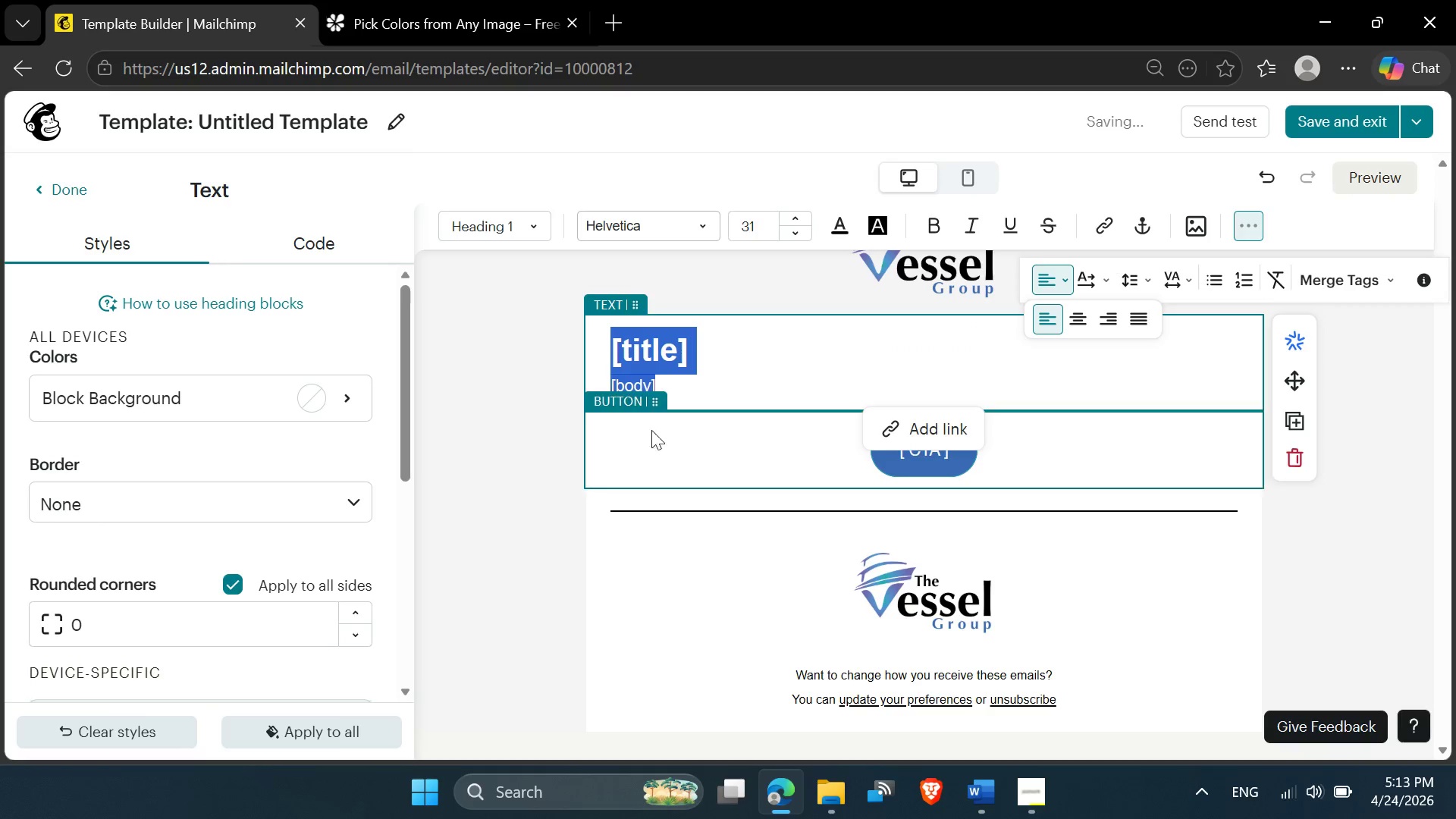 
left_click([519, 462])
 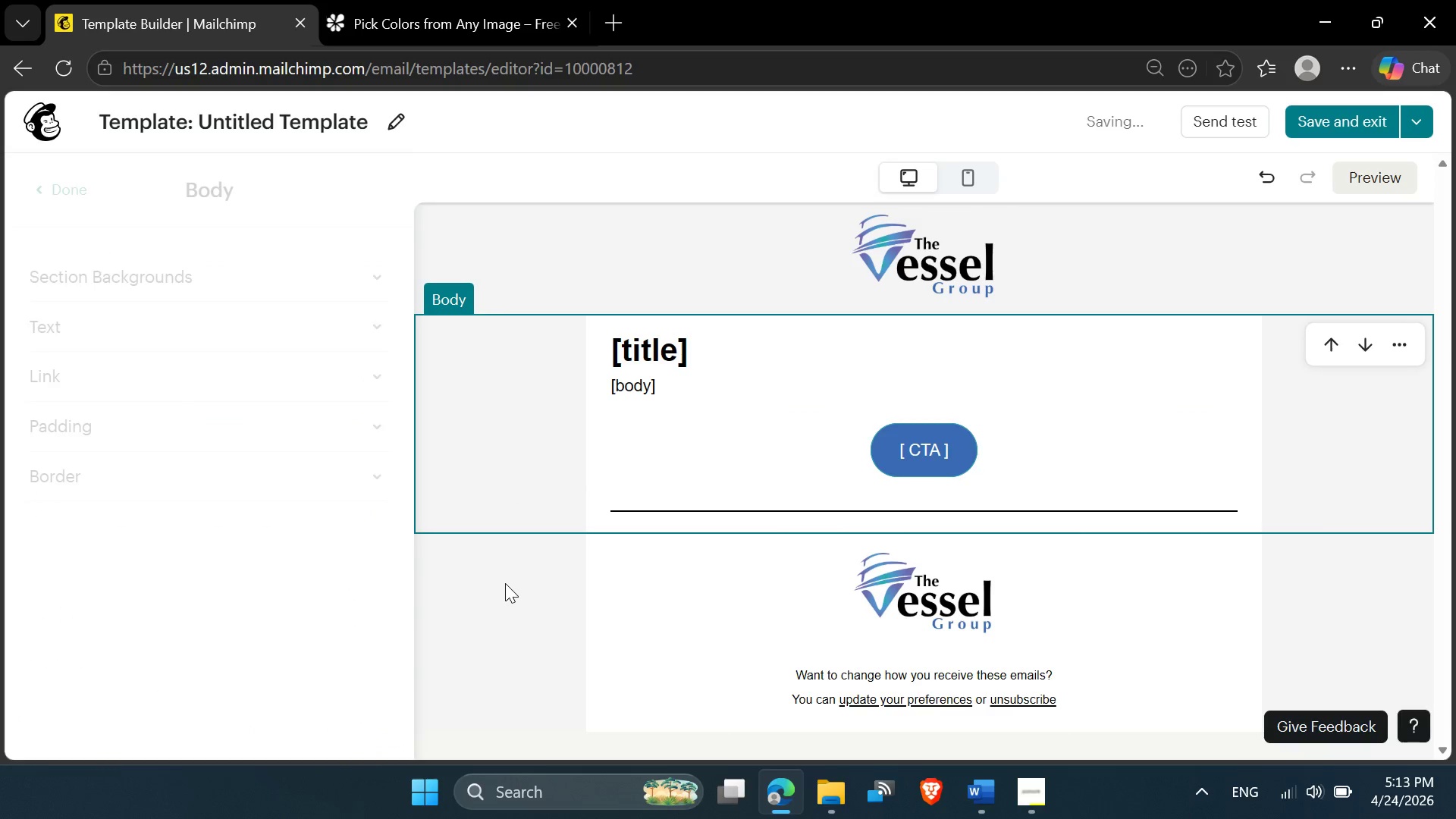 
left_click([505, 583])
 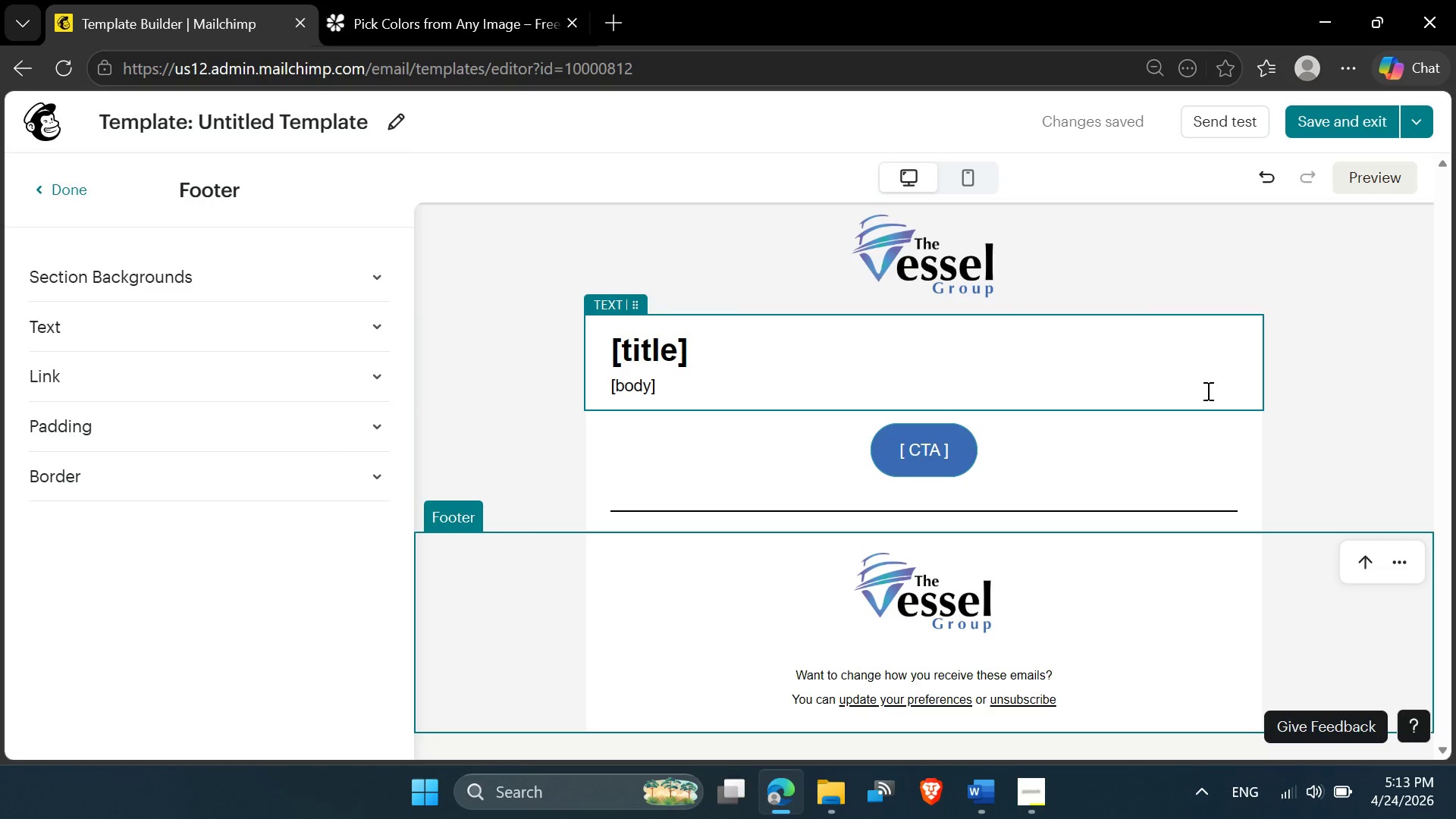 
wait(21.69)
 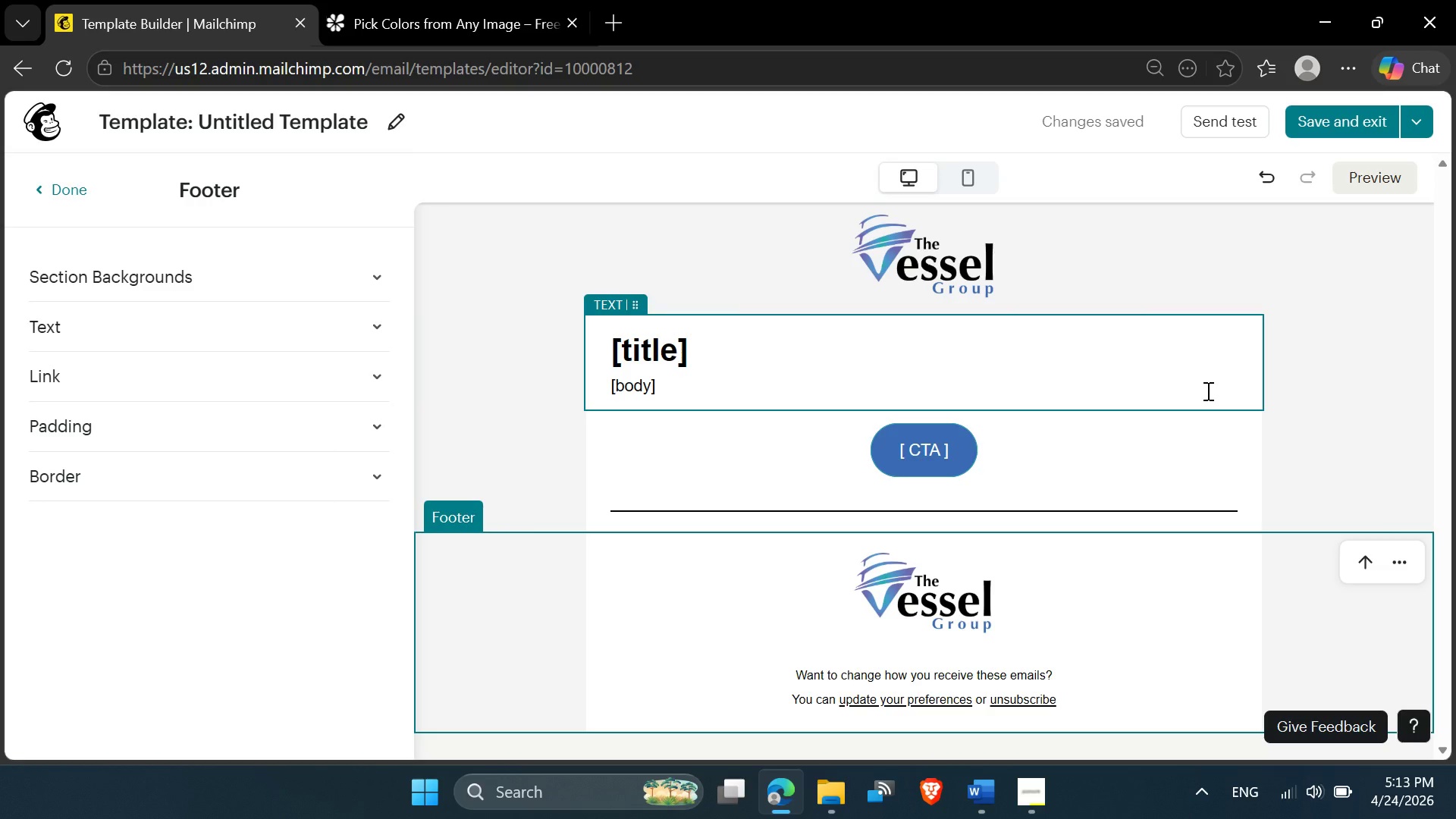 
left_click([1382, 397])
 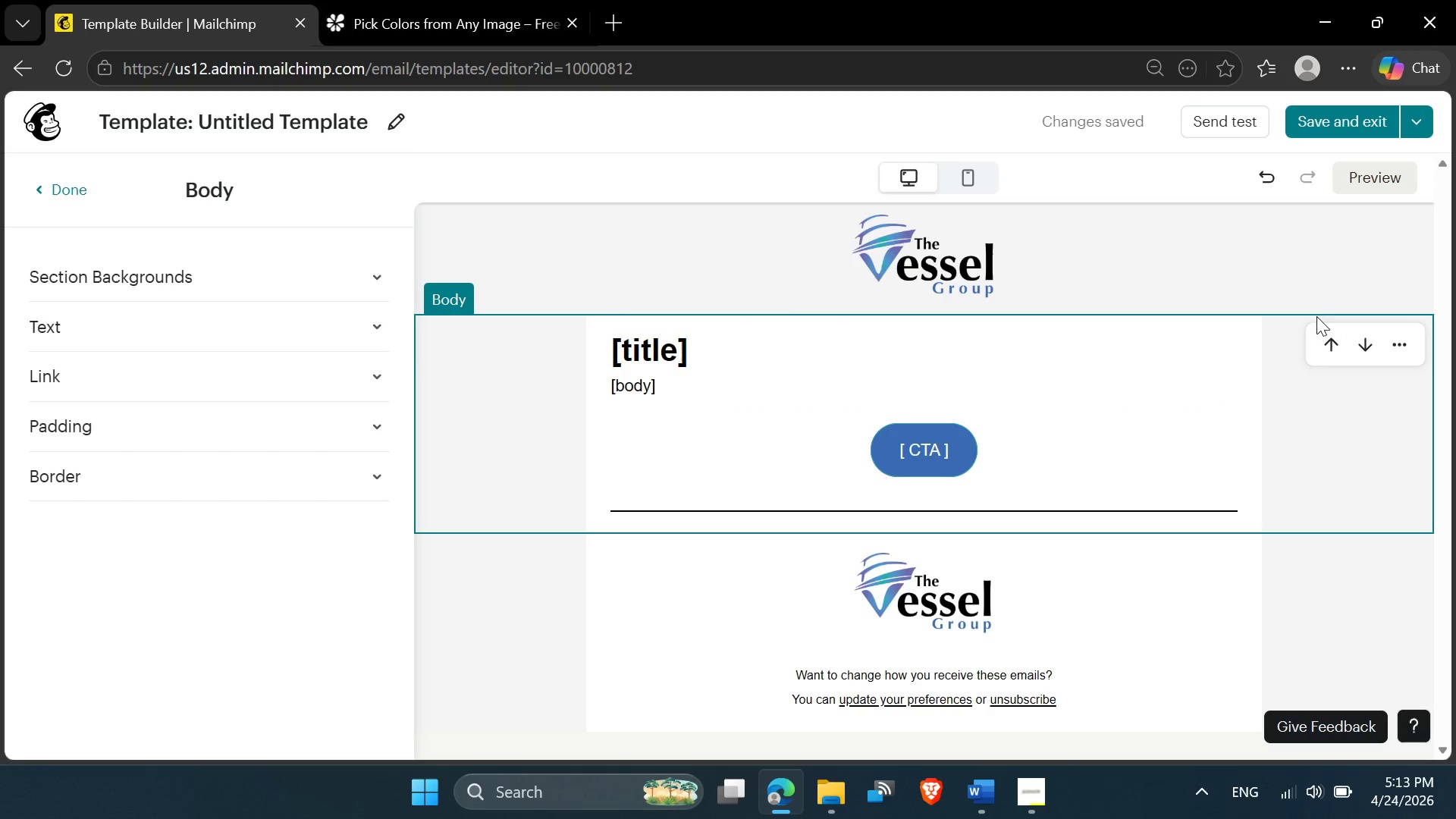 
left_click([1326, 287])
 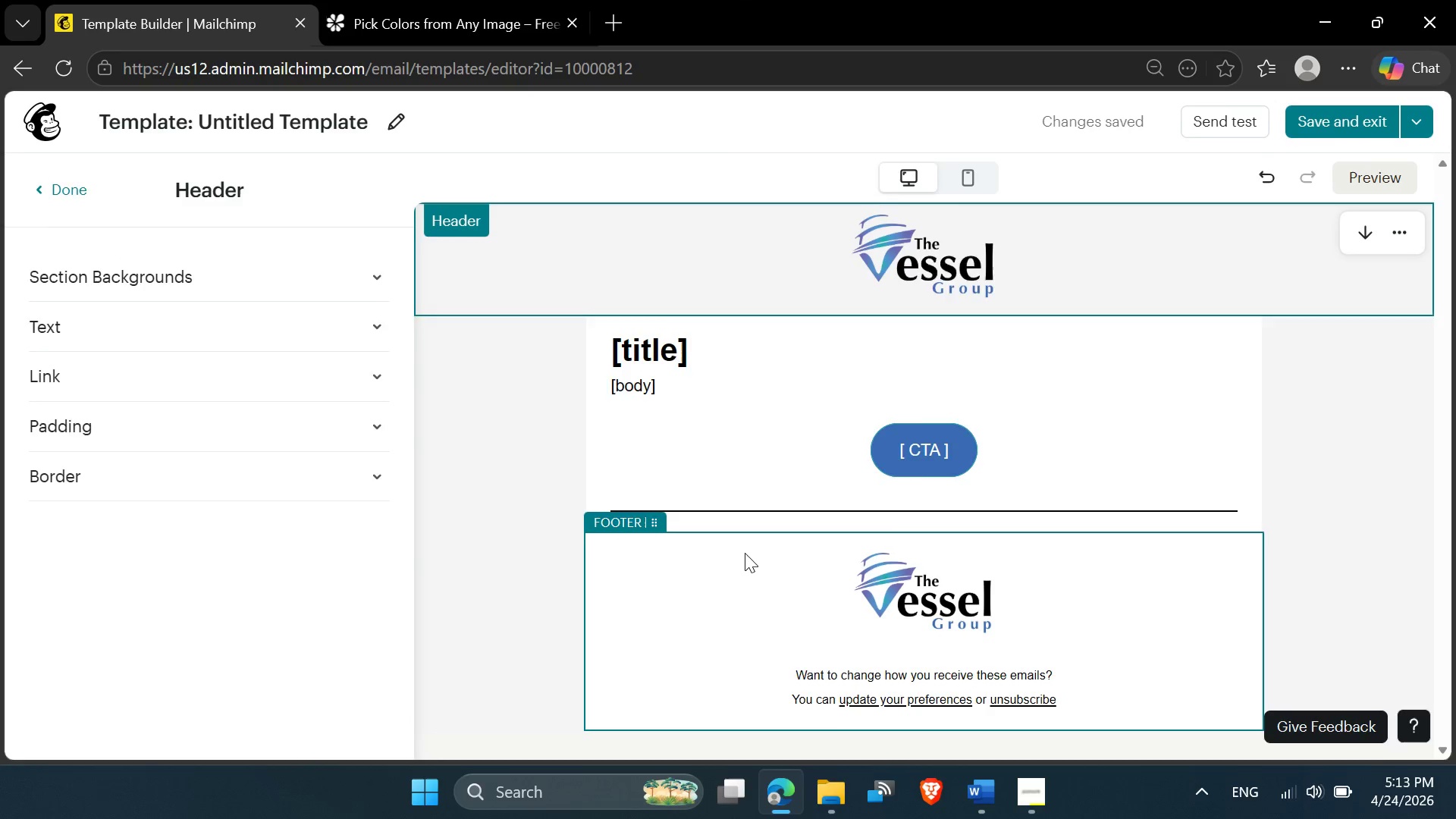 
wait(5.34)
 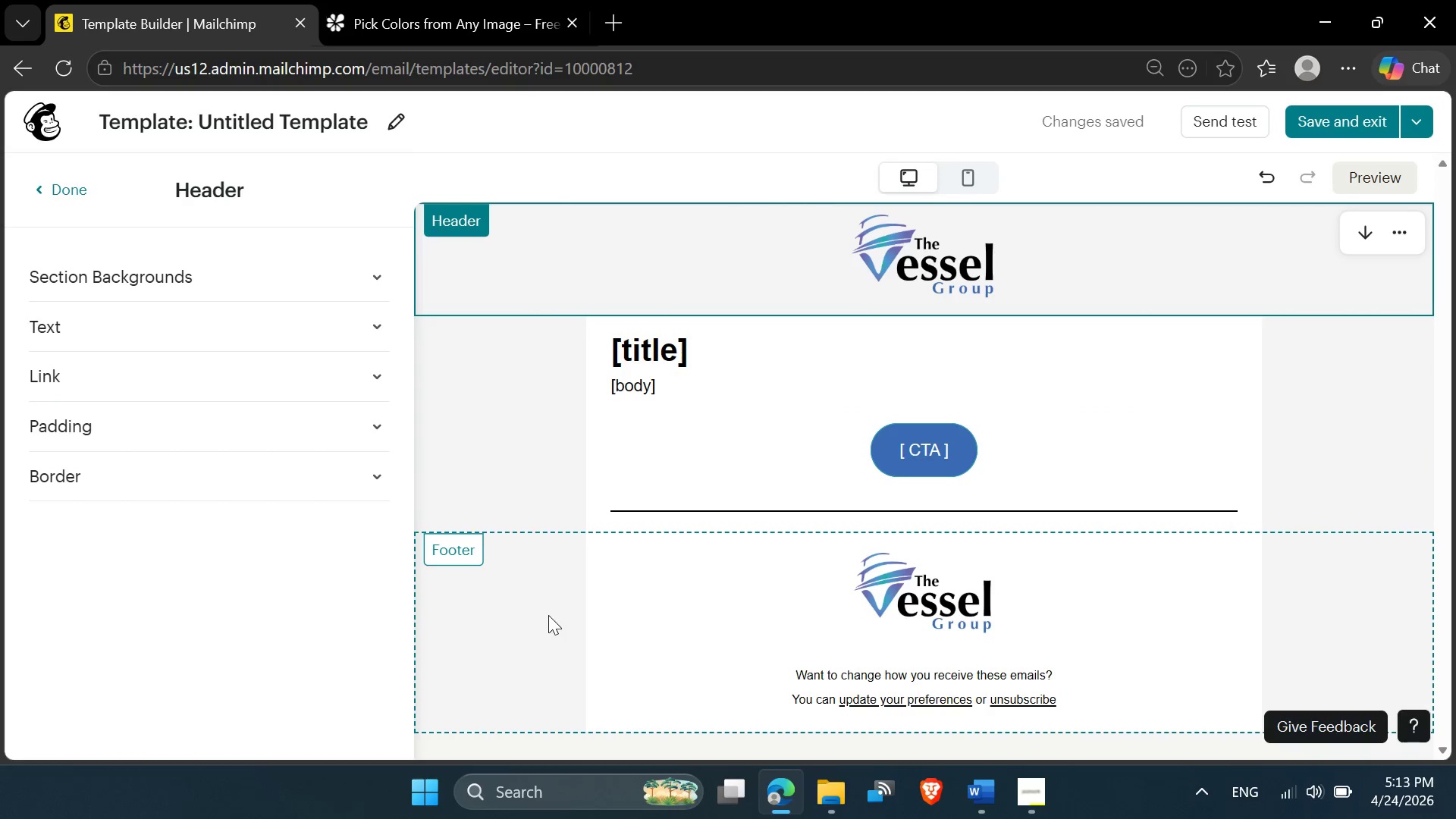 
left_click([802, 516])
 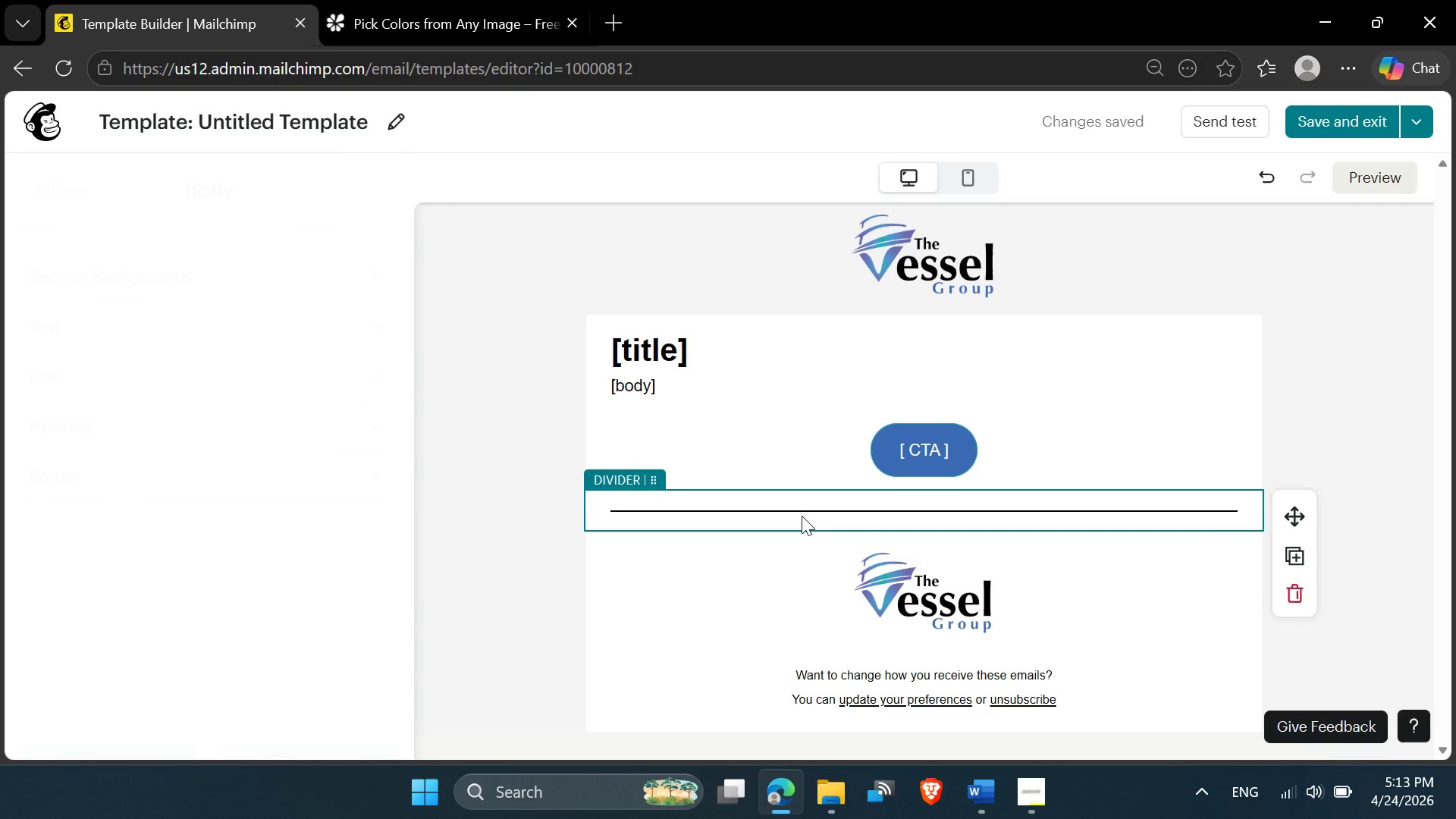 
mouse_move([436, 325])
 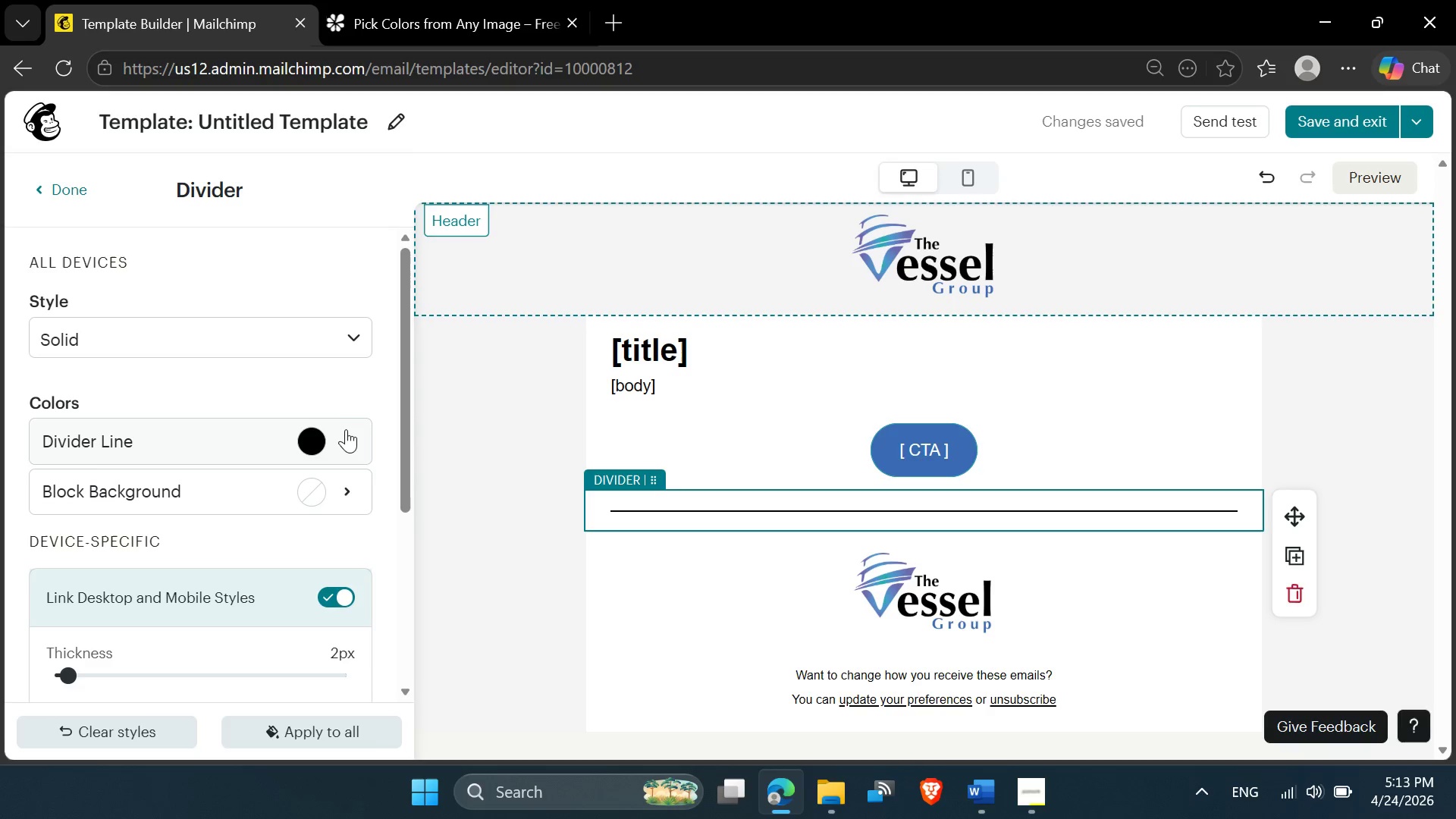 
left_click([317, 440])
 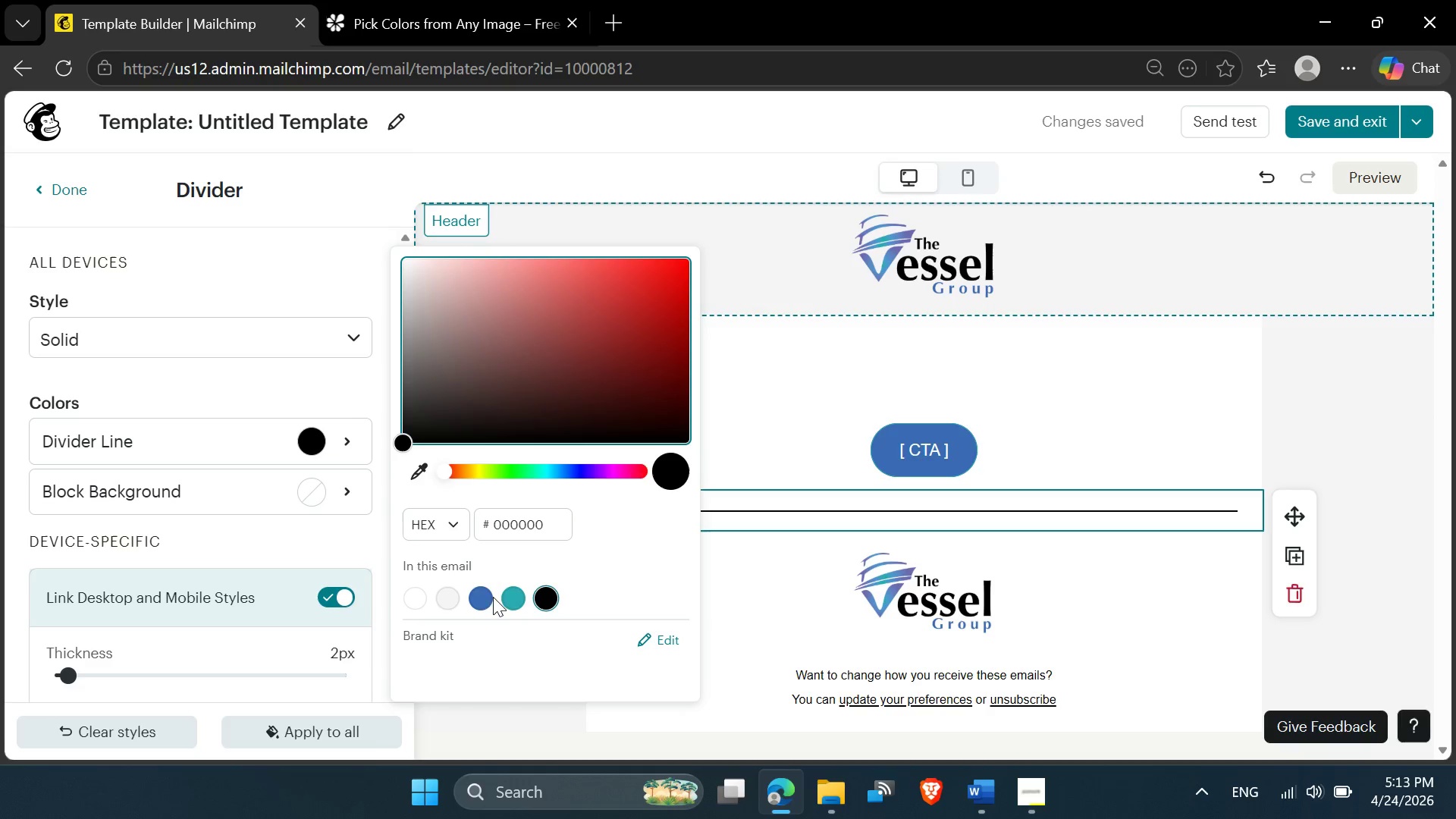 
left_click([509, 598])
 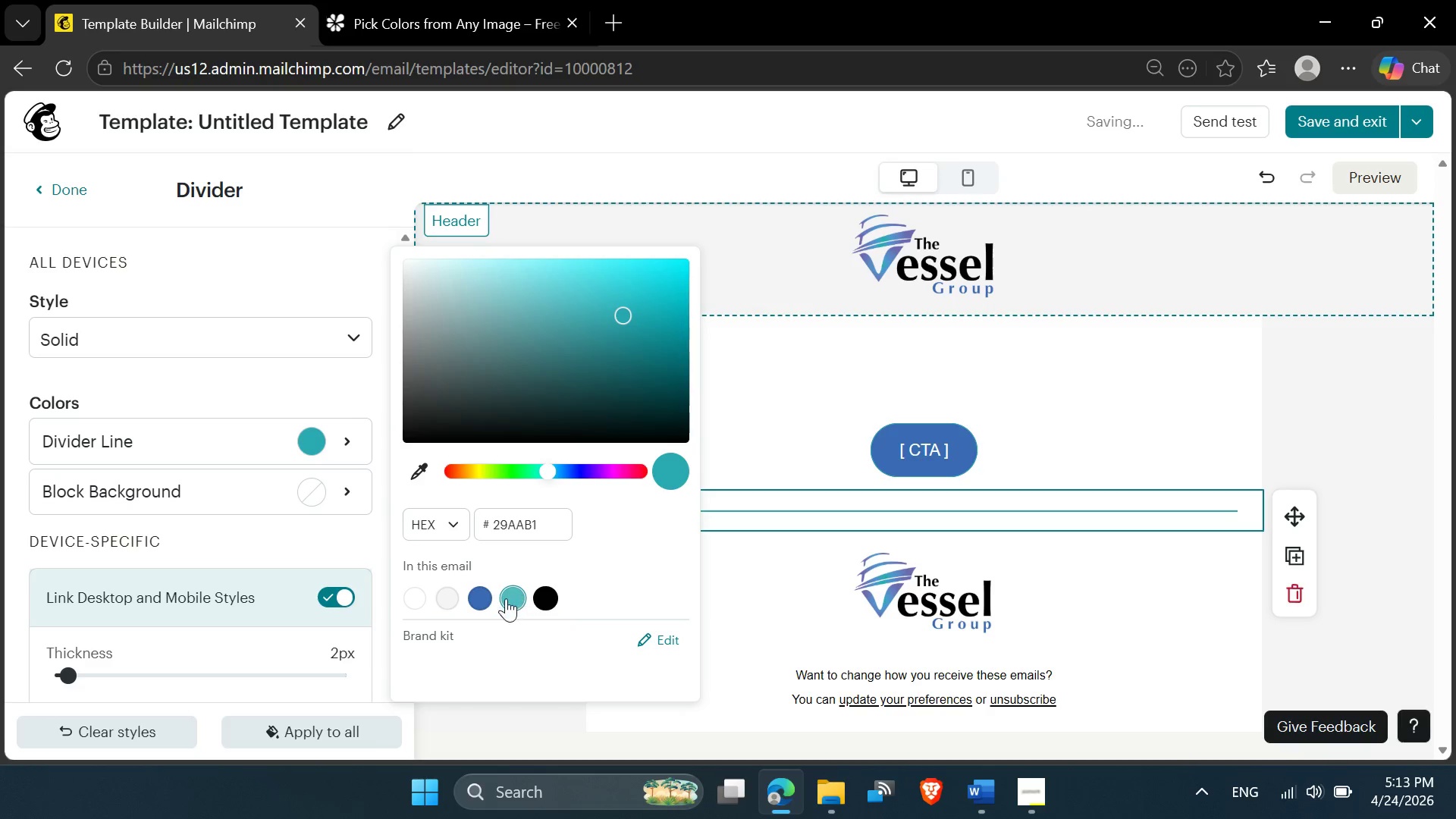 
left_click([485, 595])
 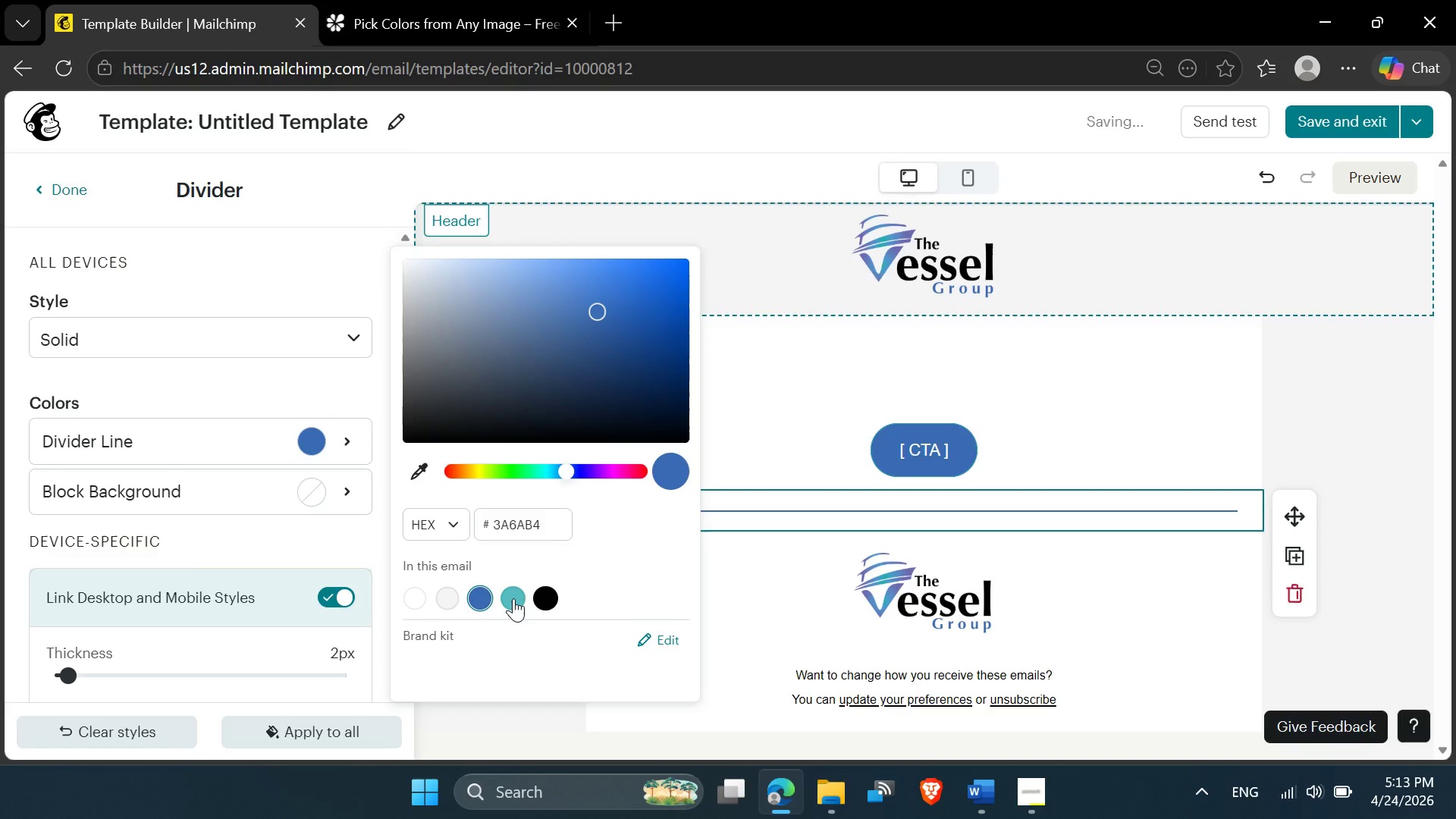 
left_click([522, 602])
 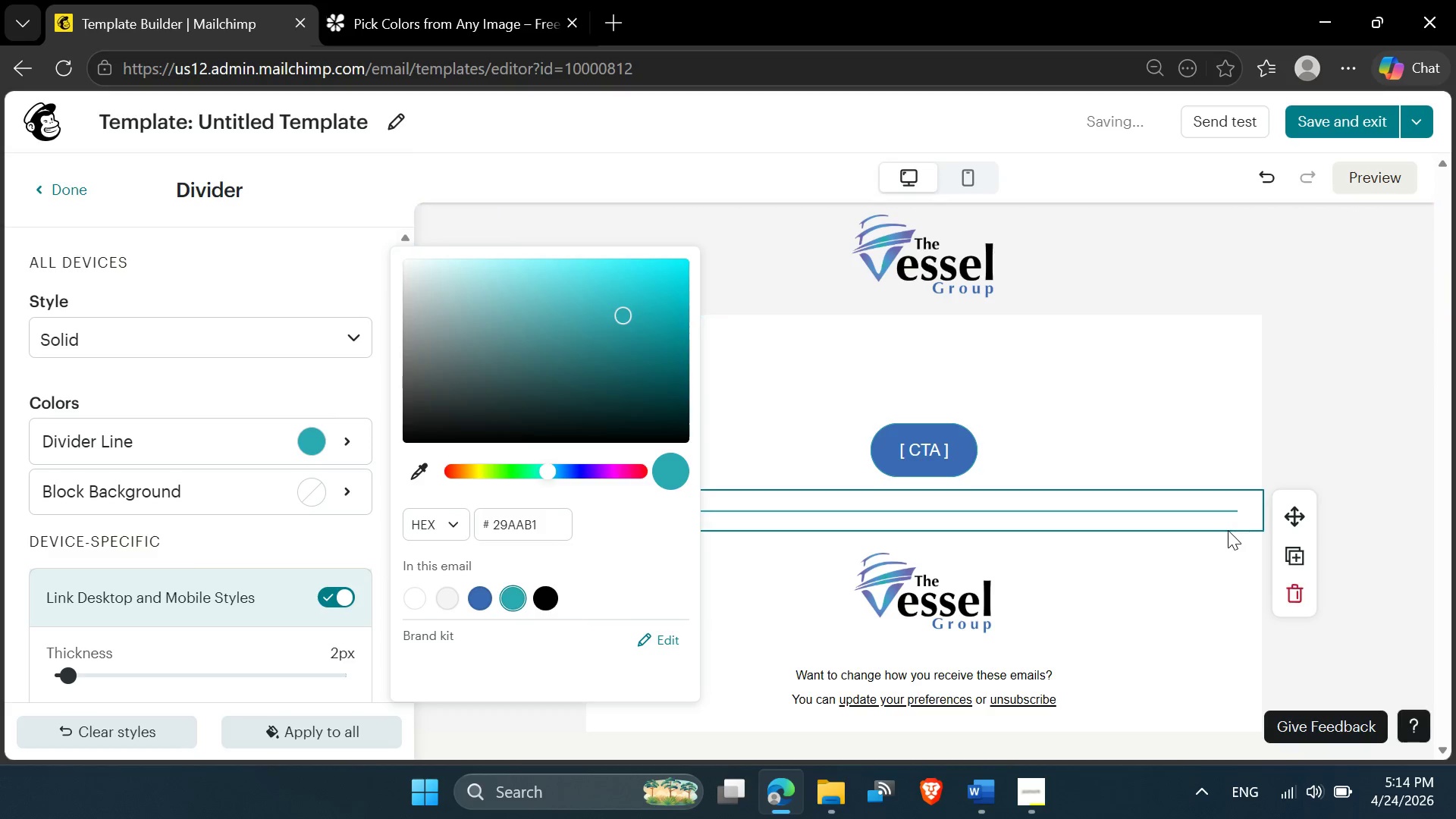 
left_click([1369, 425])
 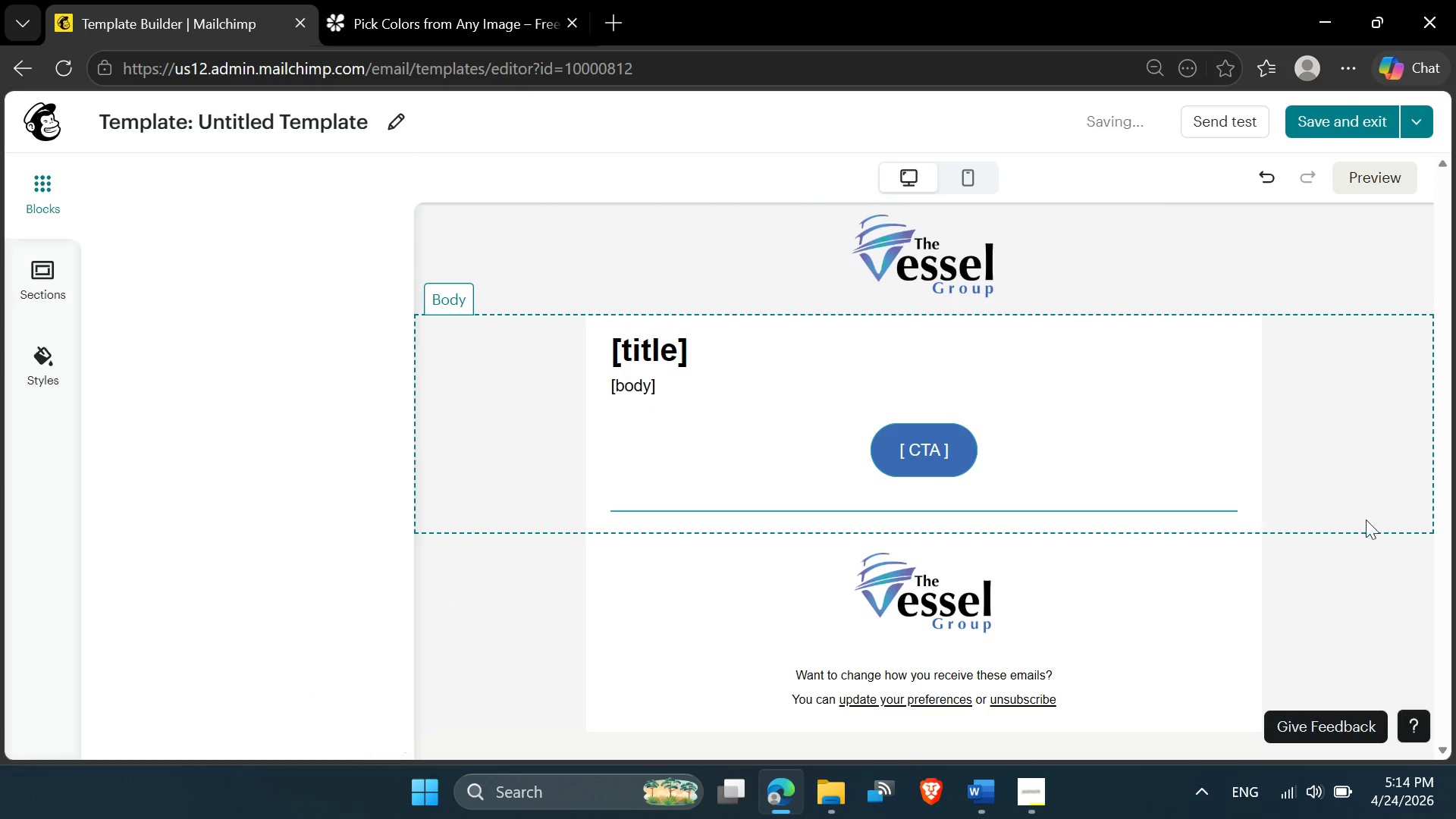 
left_click([1349, 582])
 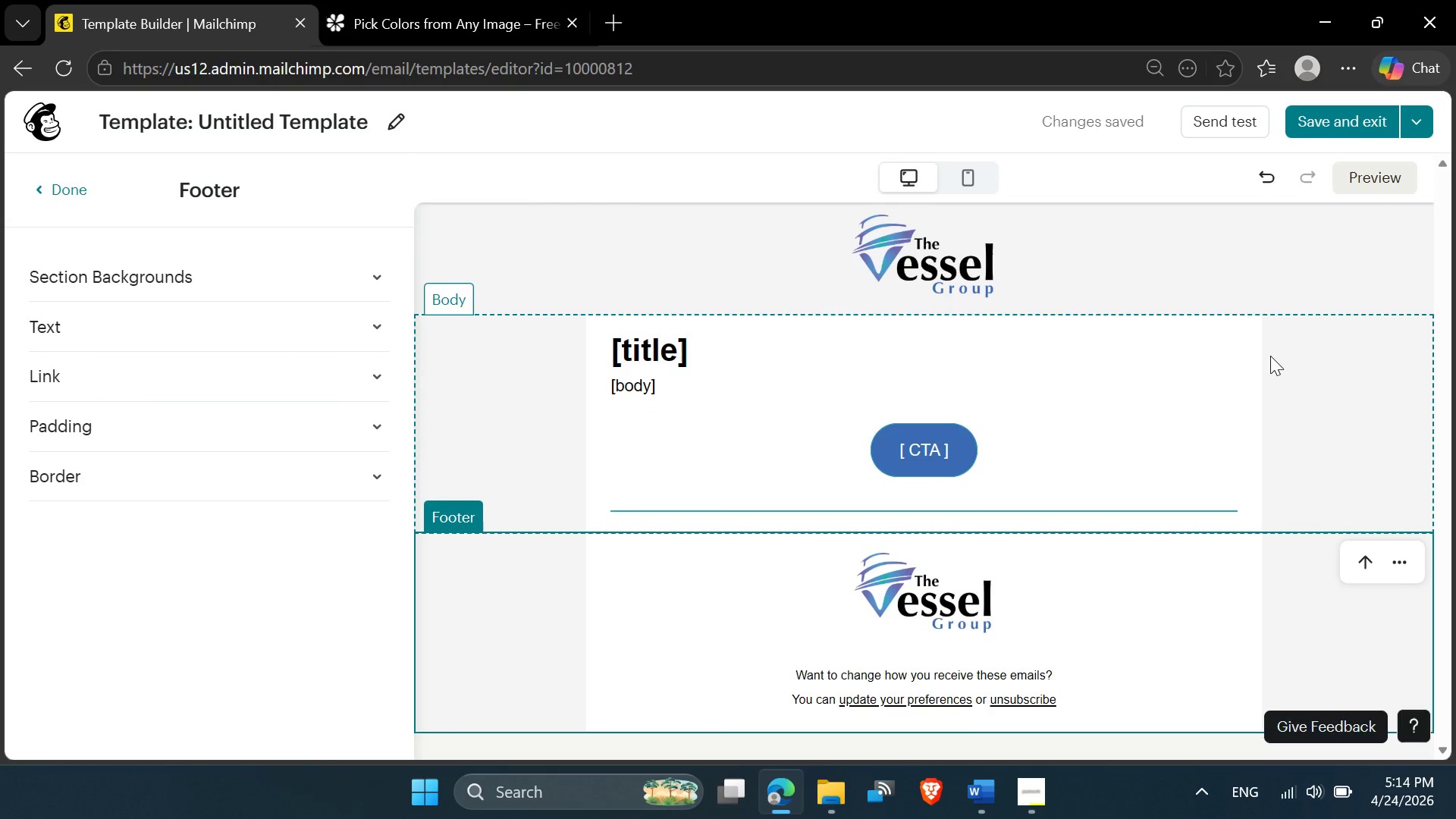 
wait(26.67)
 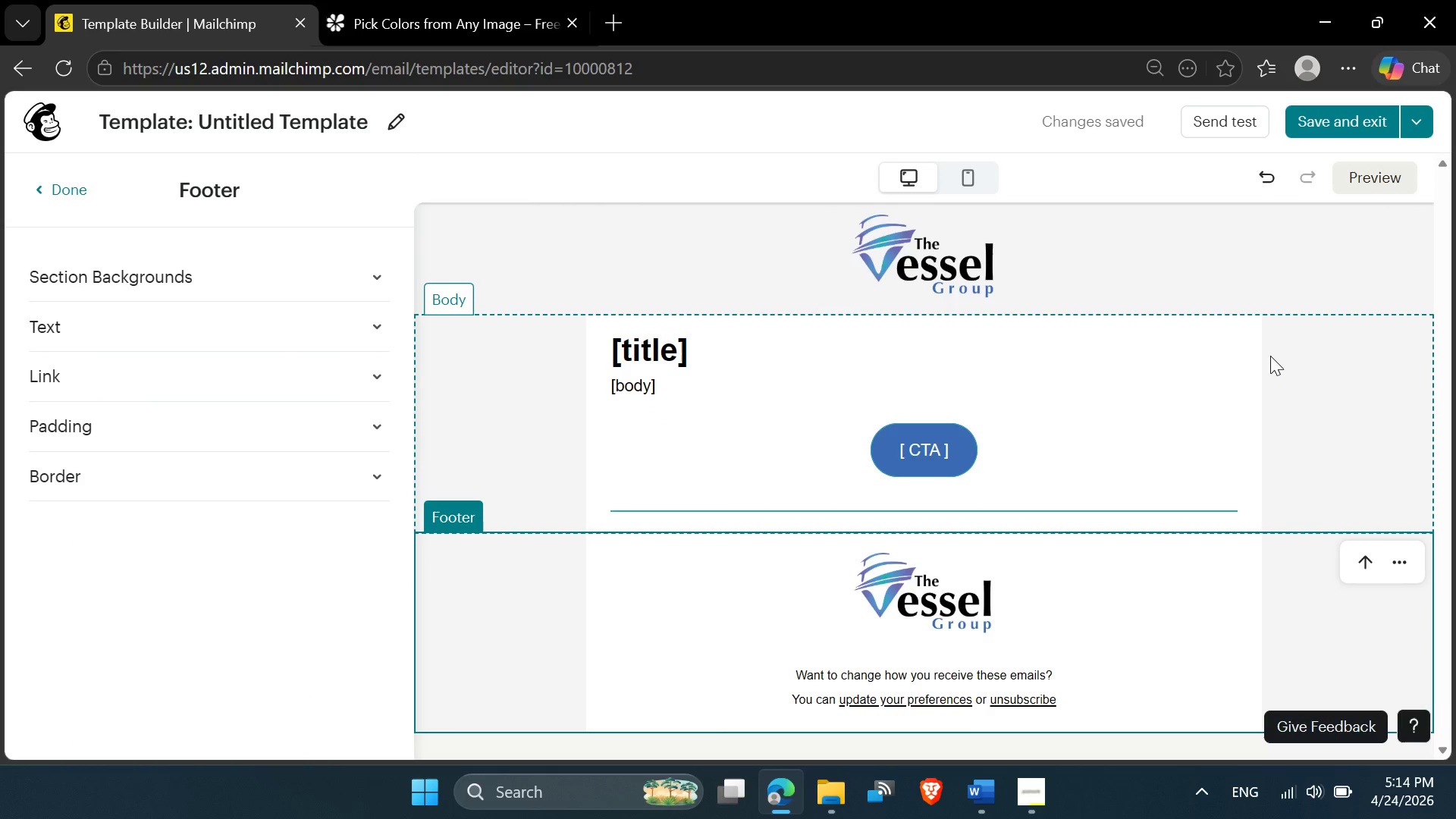 
left_click([949, 651])
 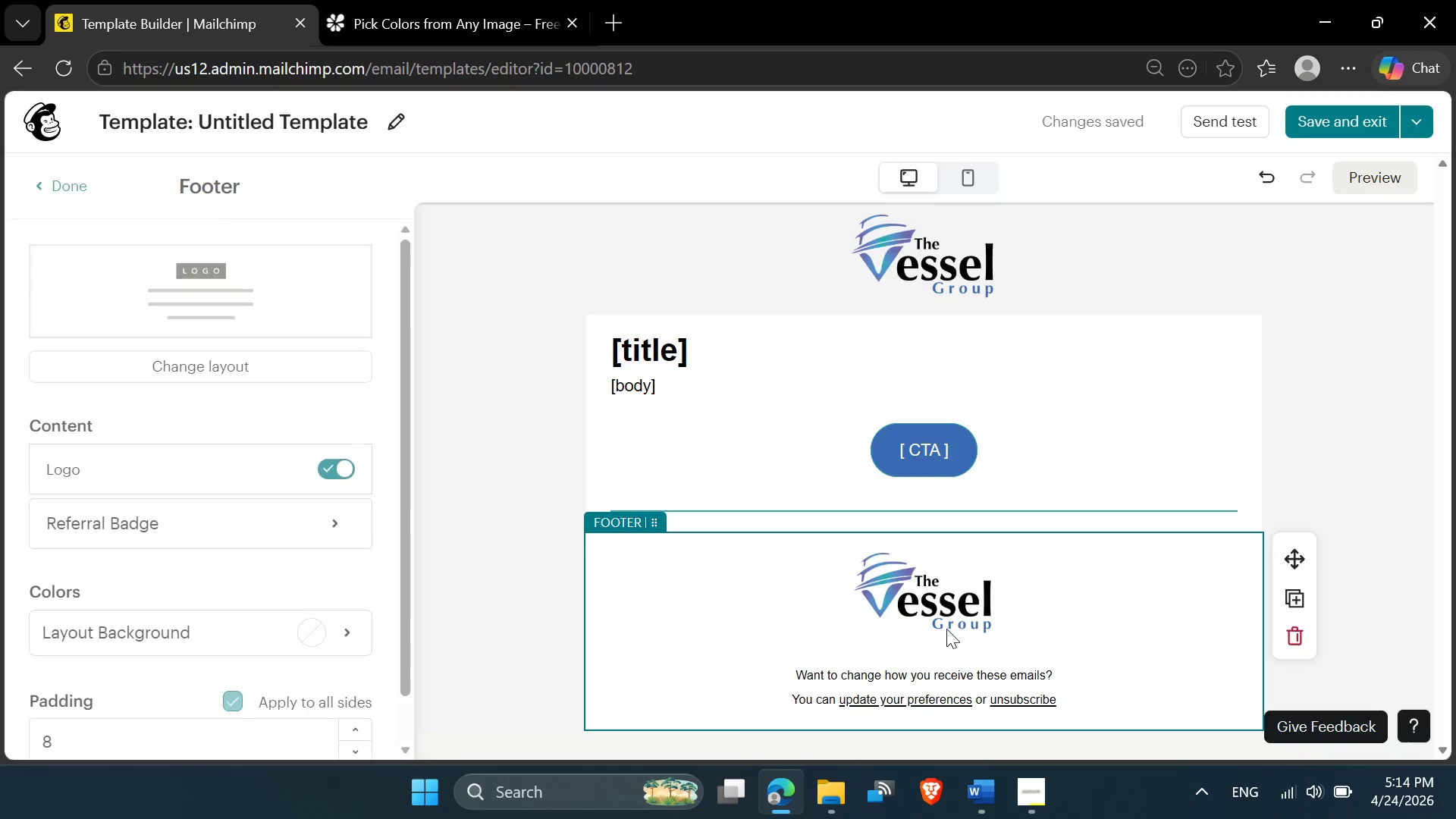 
left_click([943, 610])
 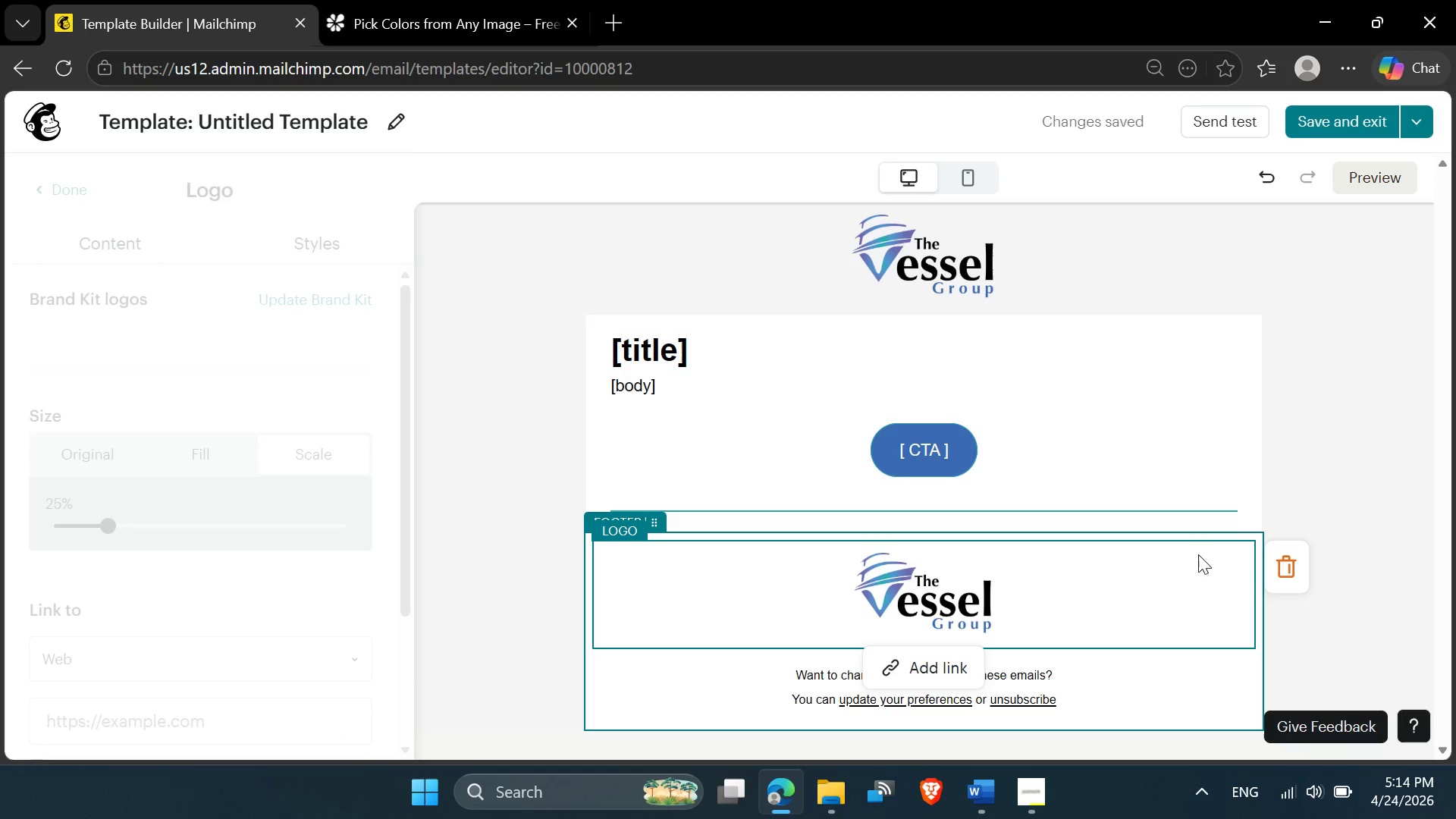 
left_click([1348, 452])
 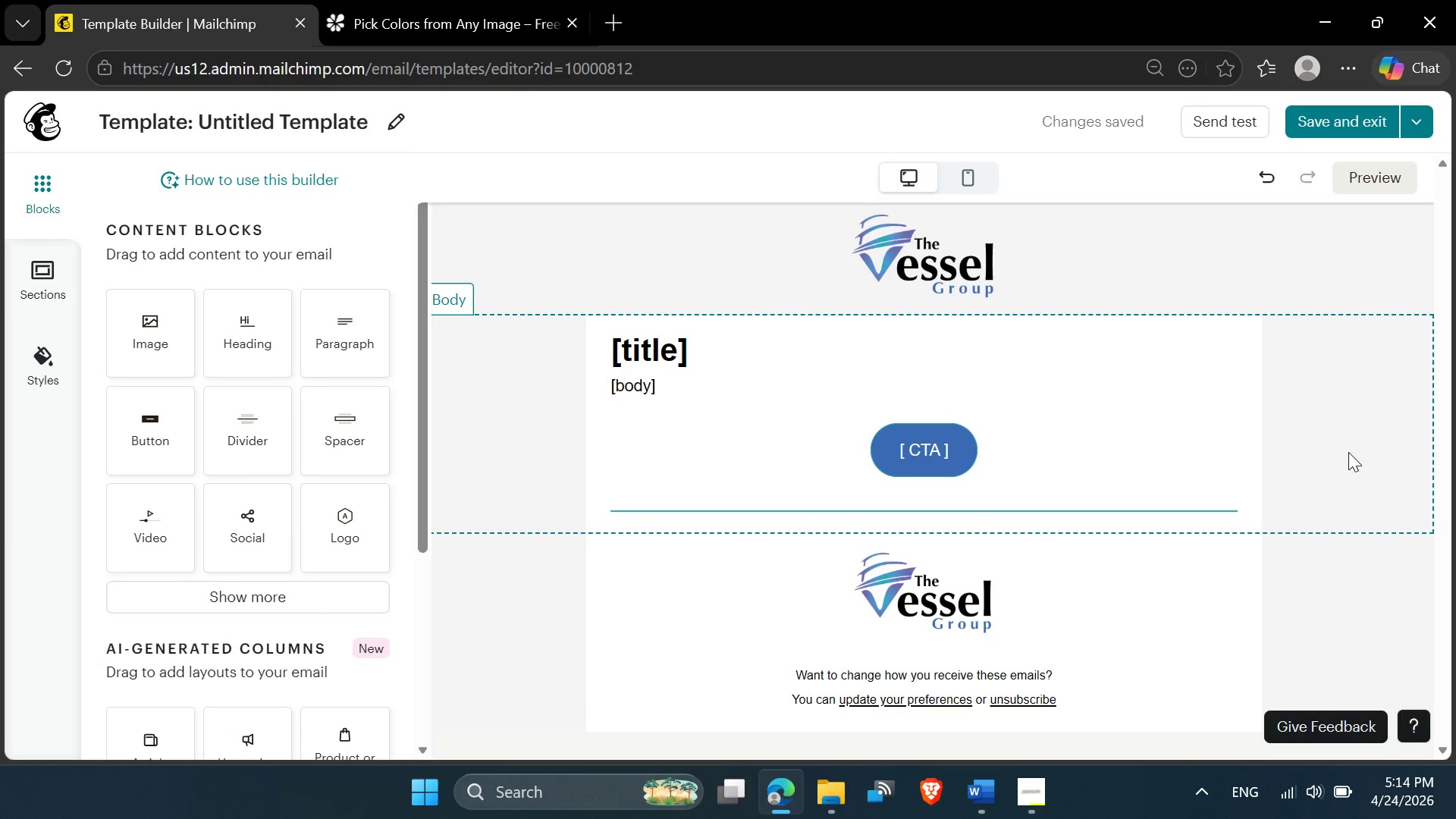 
wait(12.95)
 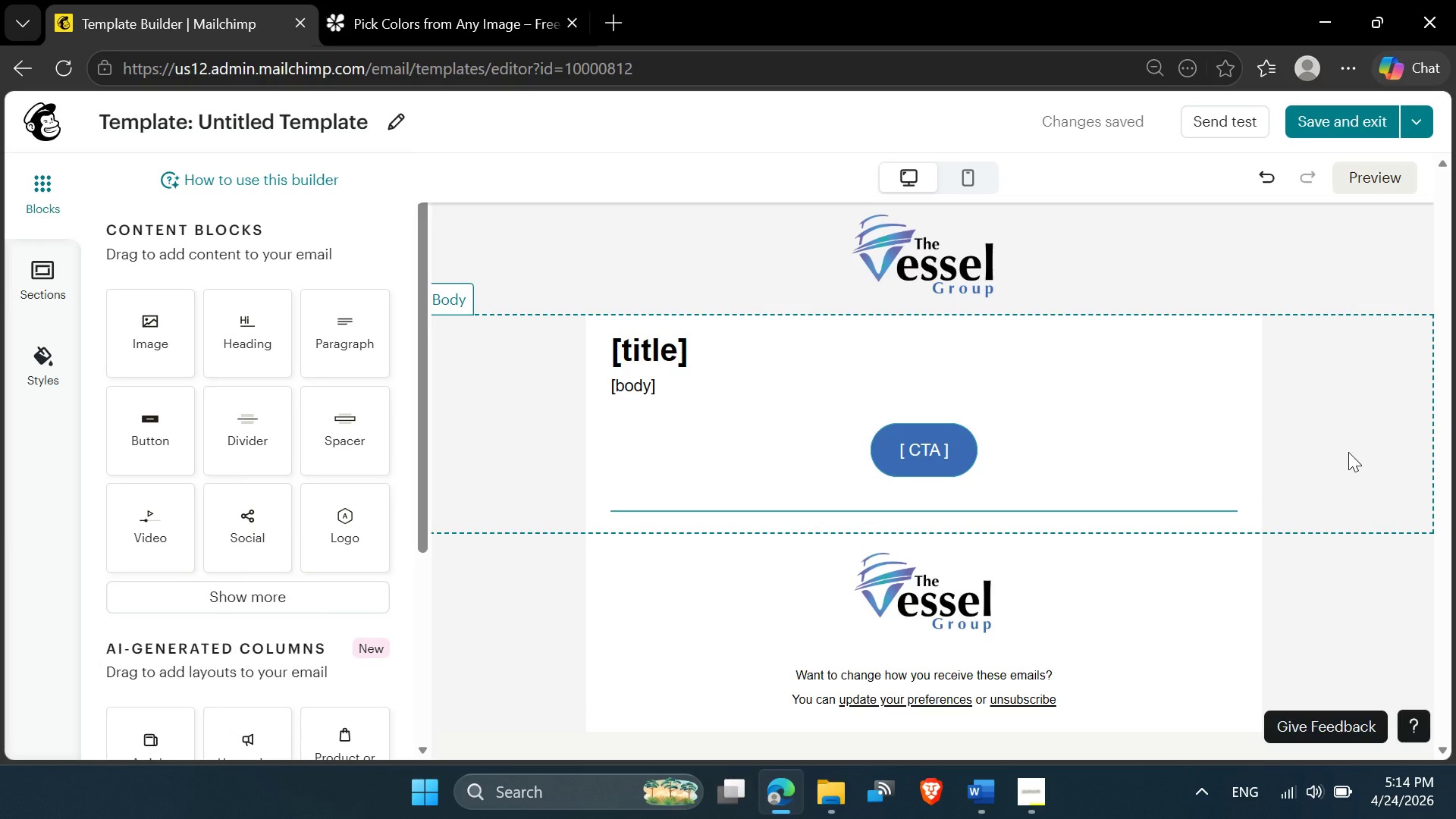 
left_click([635, 350])
 